 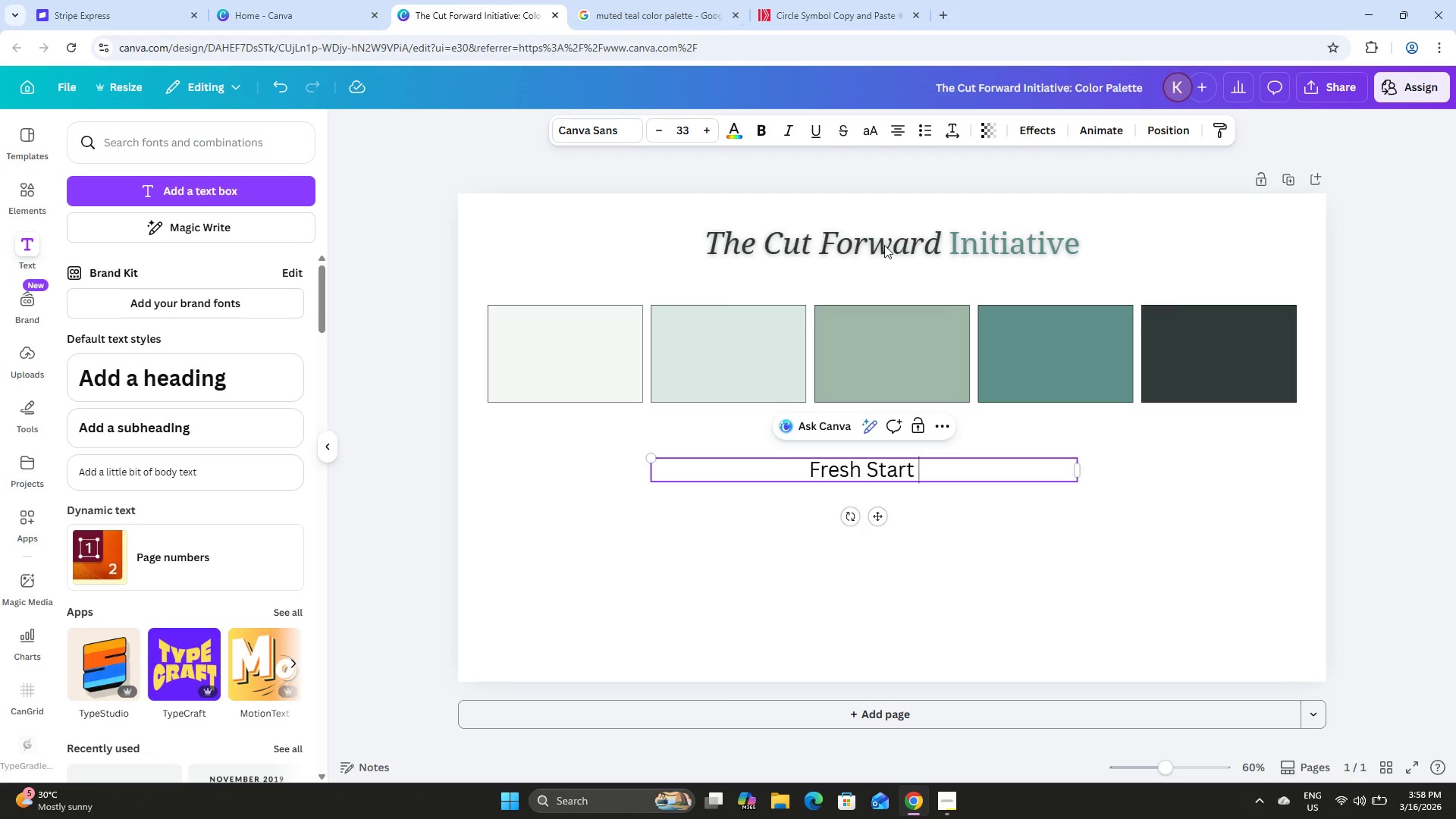 
key(Control+V)
 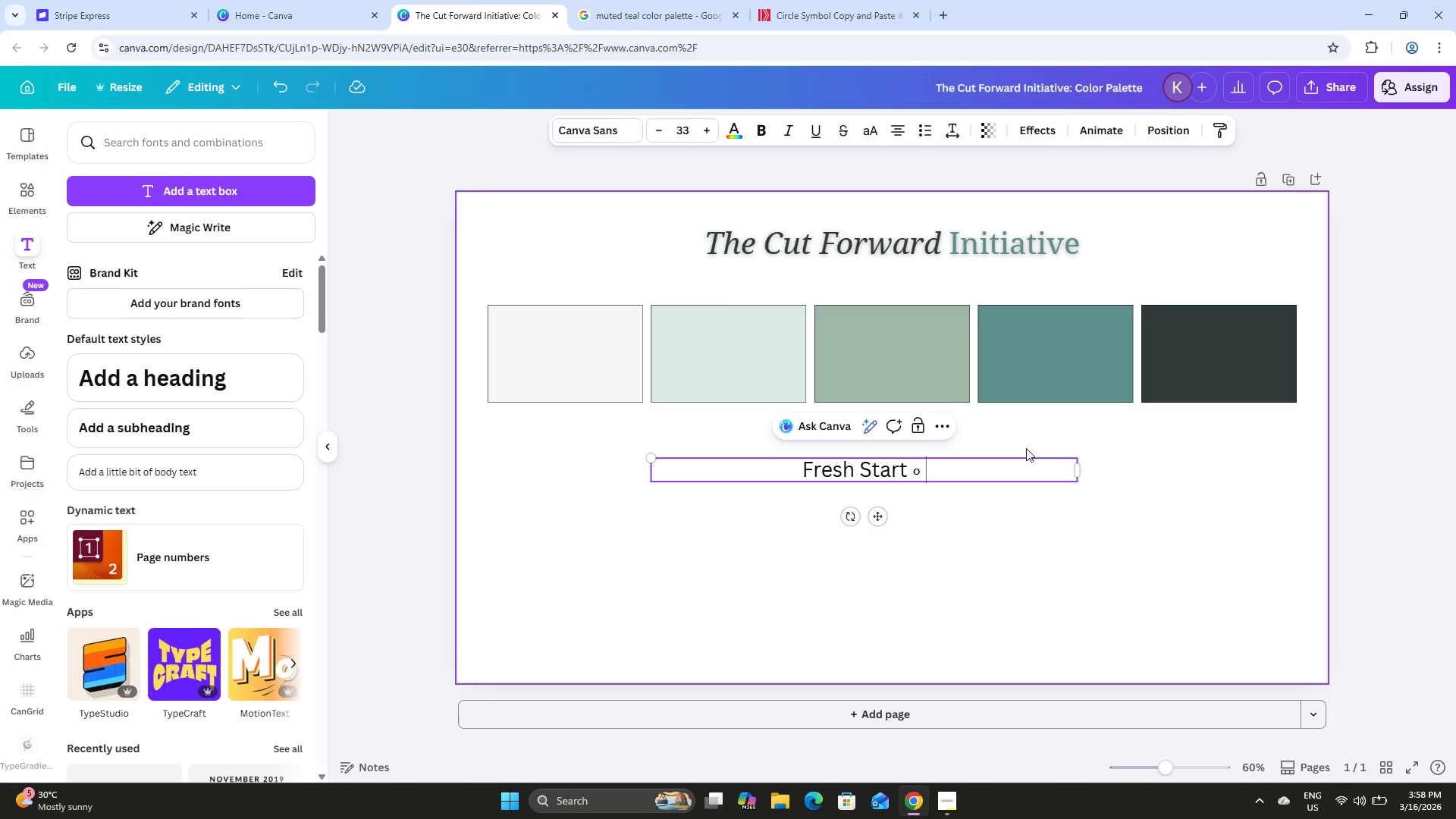 
type( Cleanliness )
 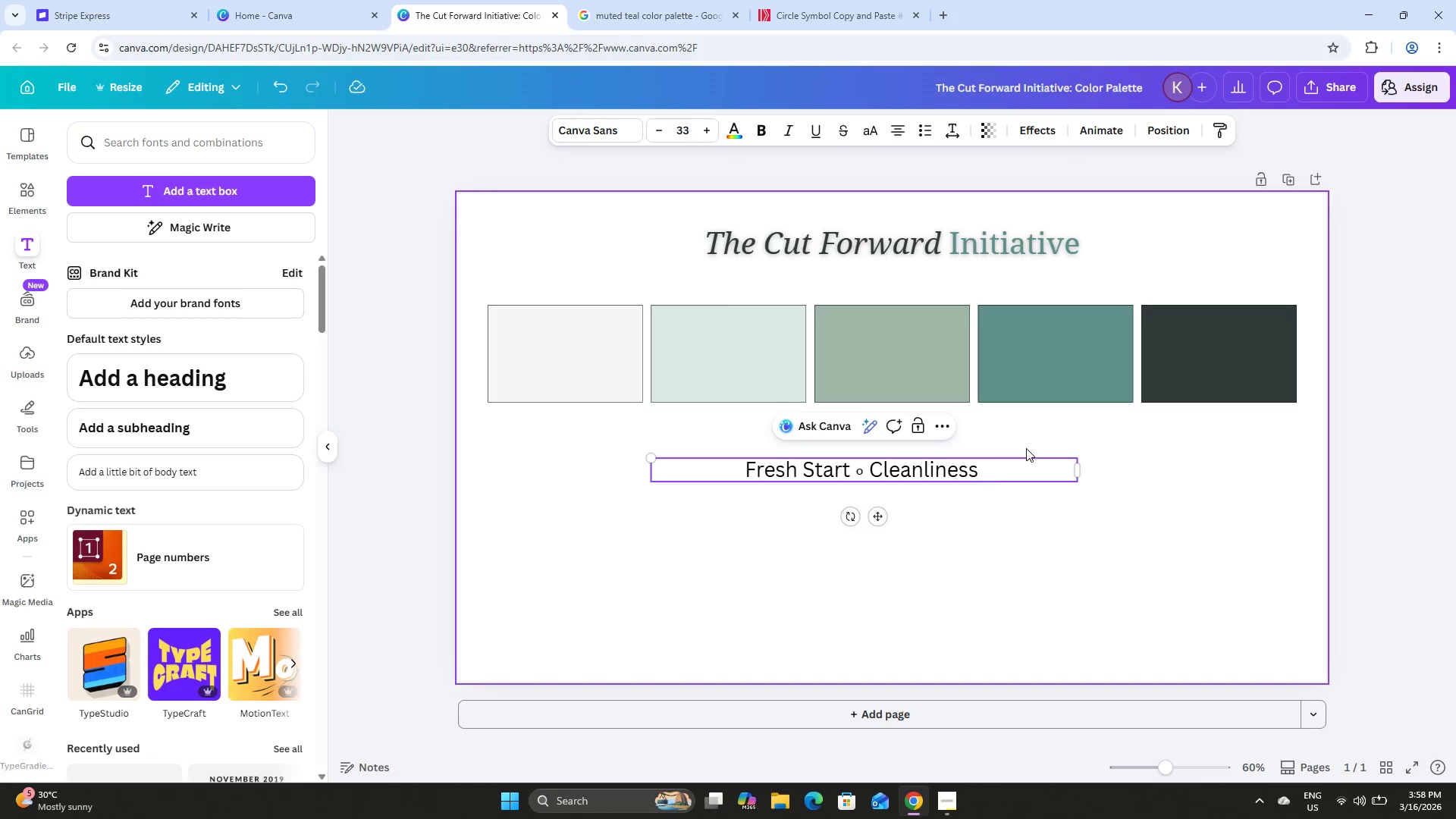 
key(Control+V)
 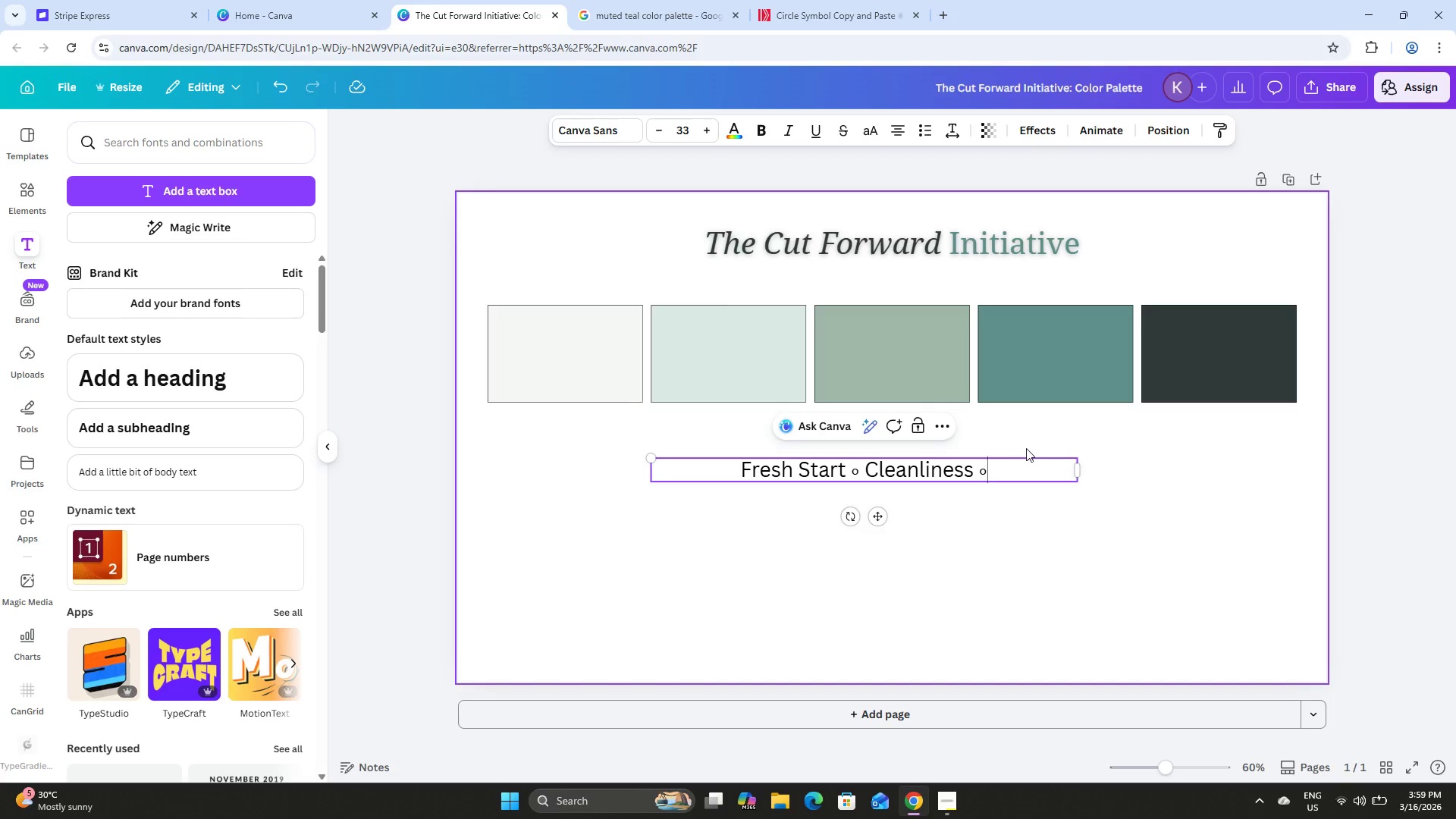 
type( Professional )
 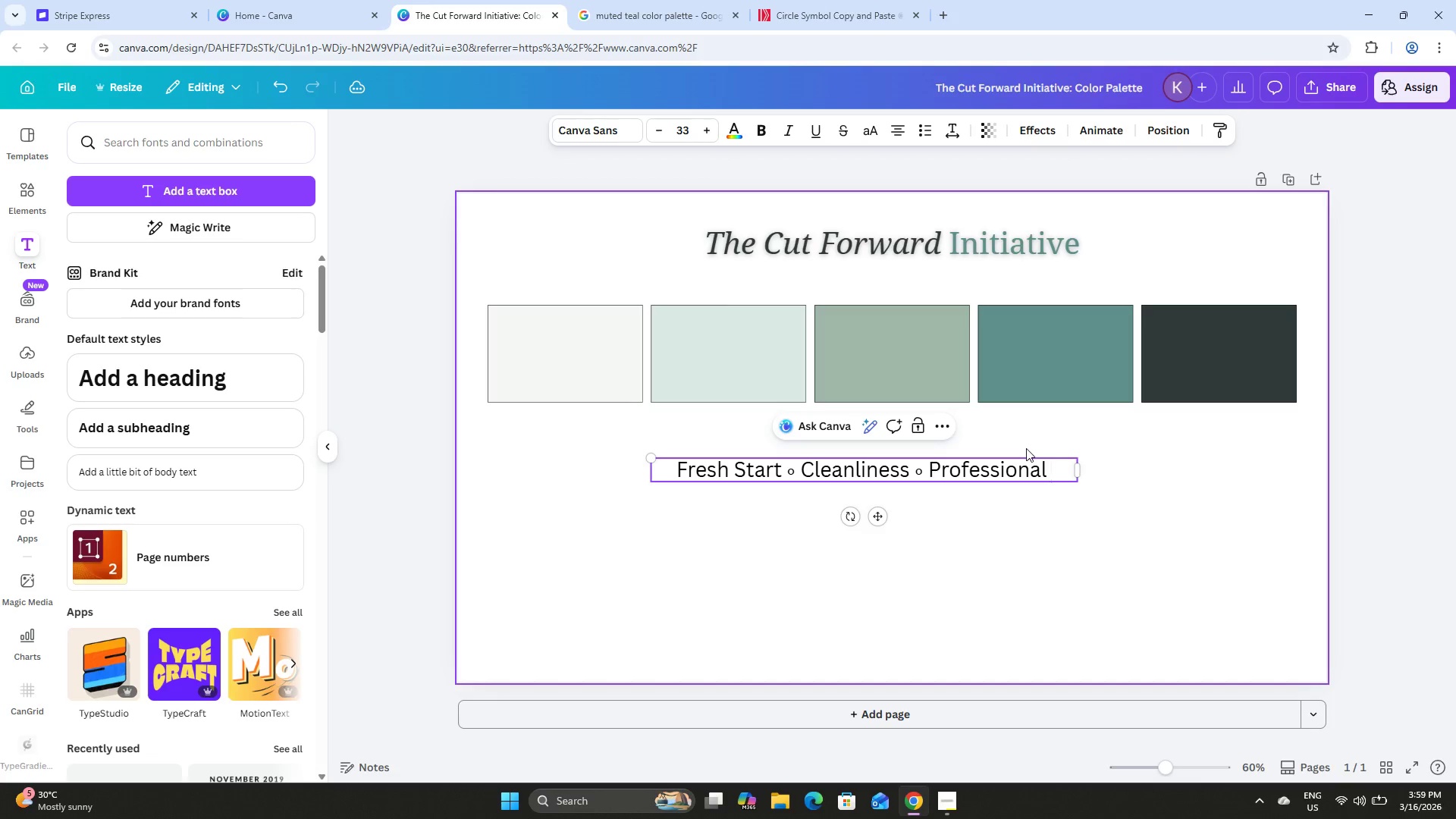 
key(Control+V)
 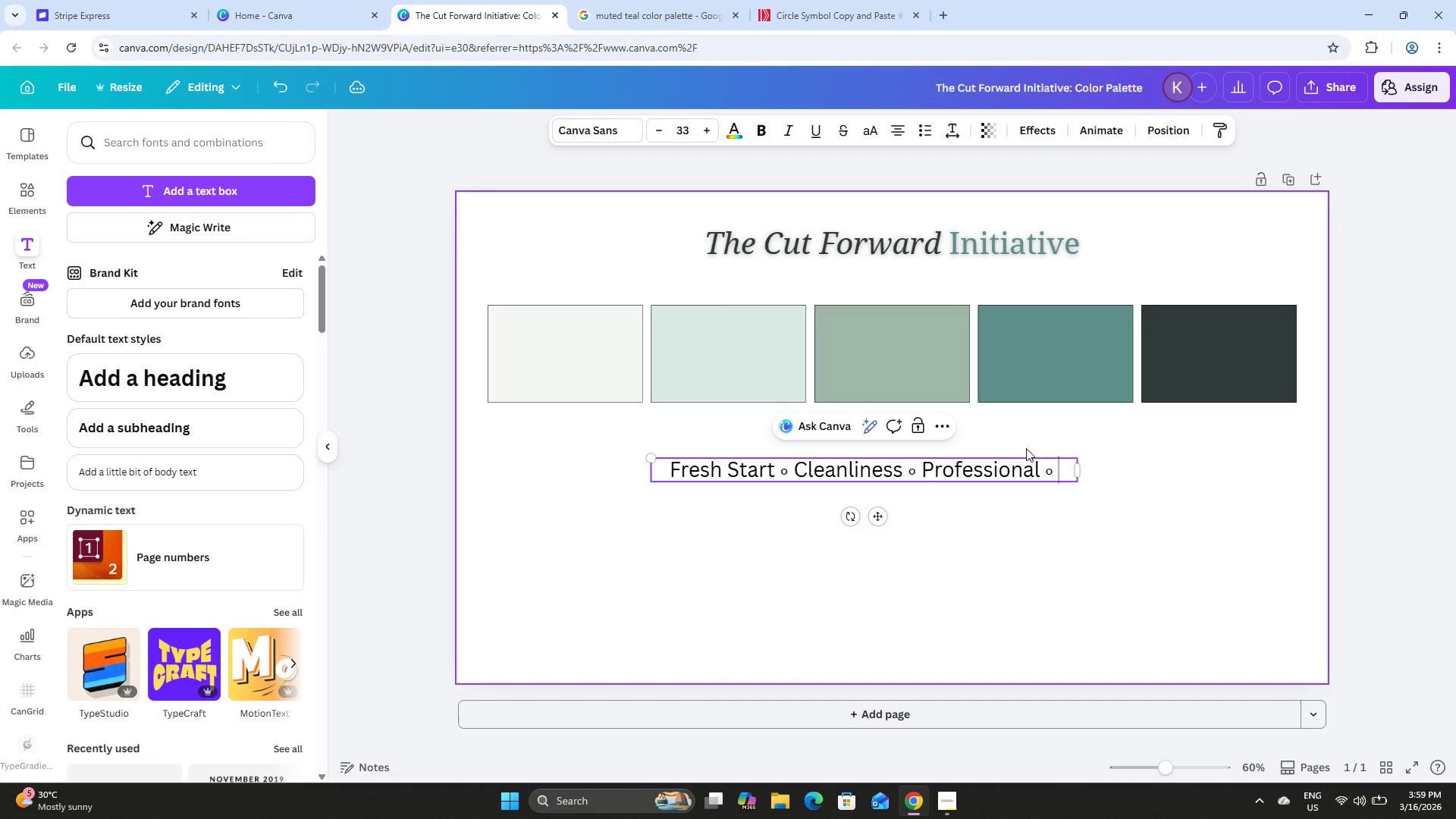 
type( Stability )
 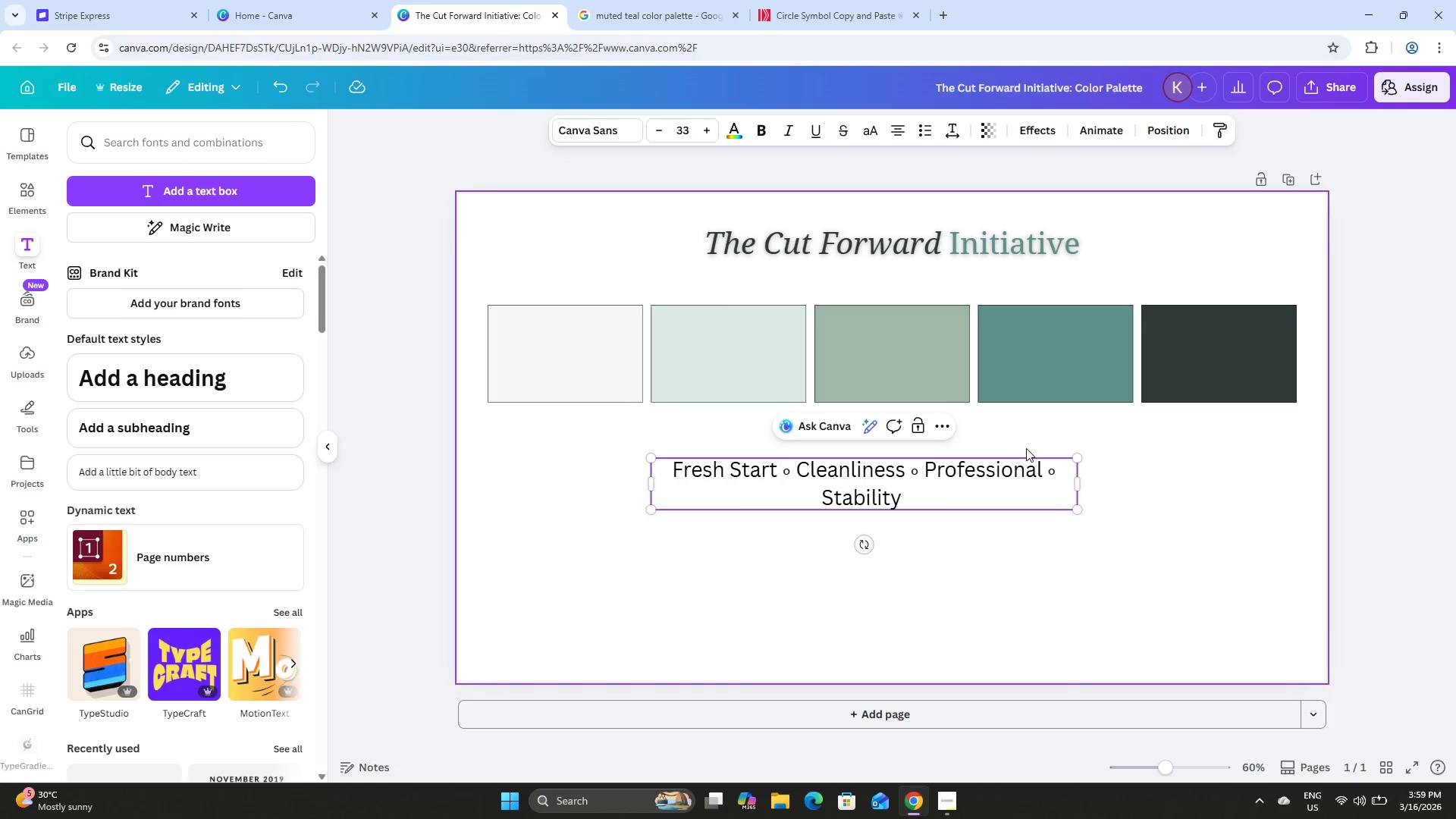 
key(Control+V)
 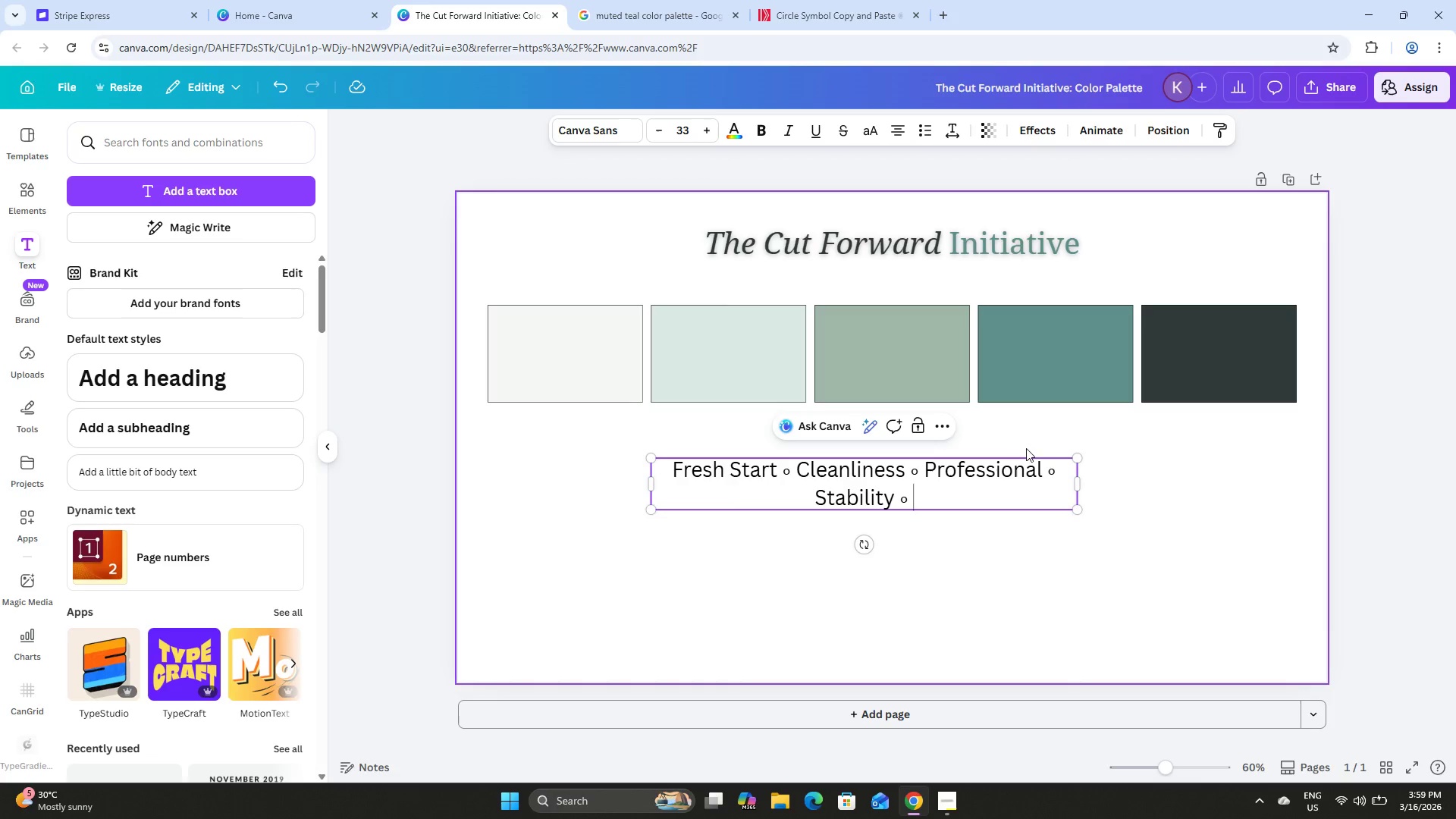 
type( Restoration)
 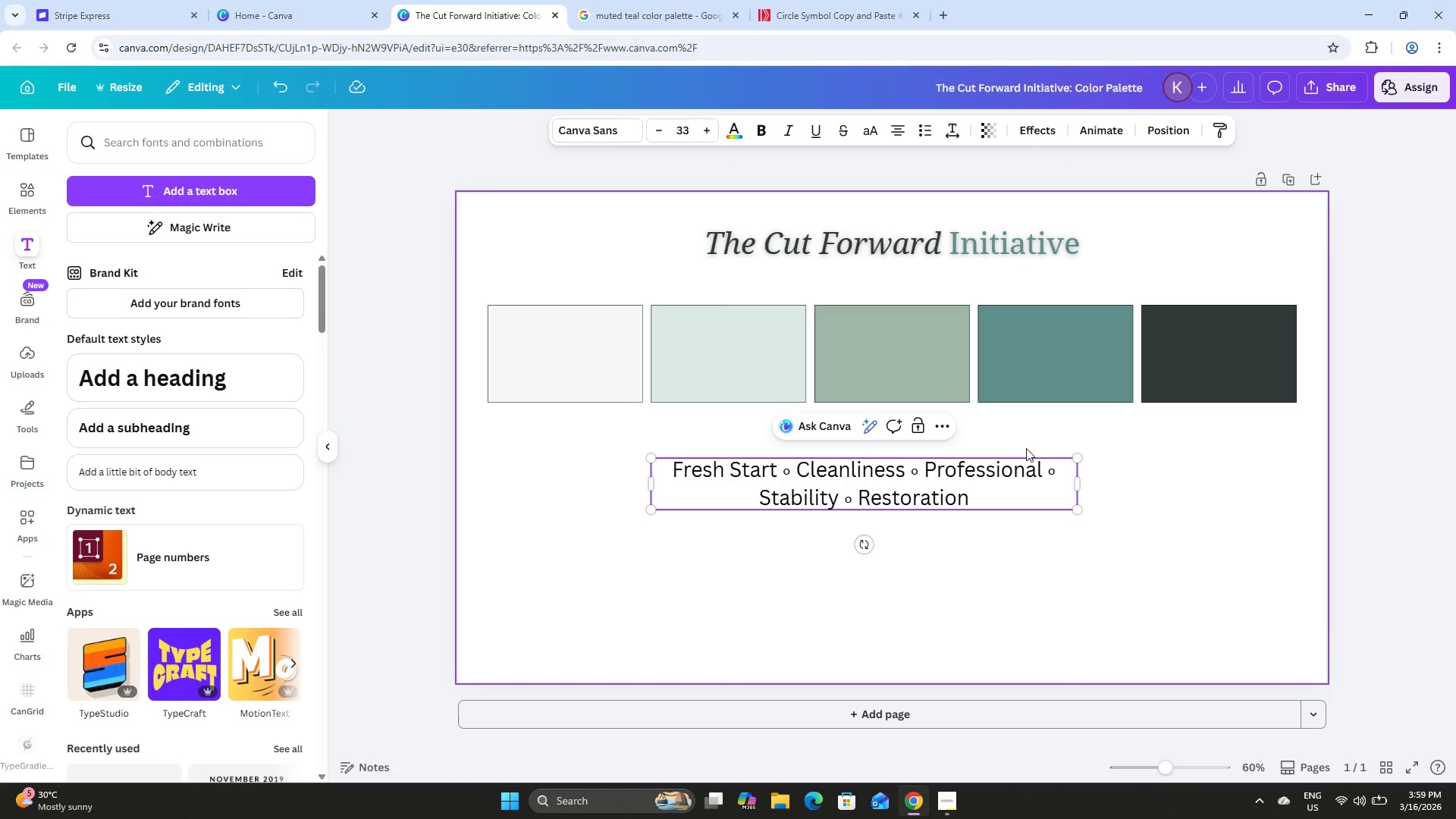 
key(Enter)
 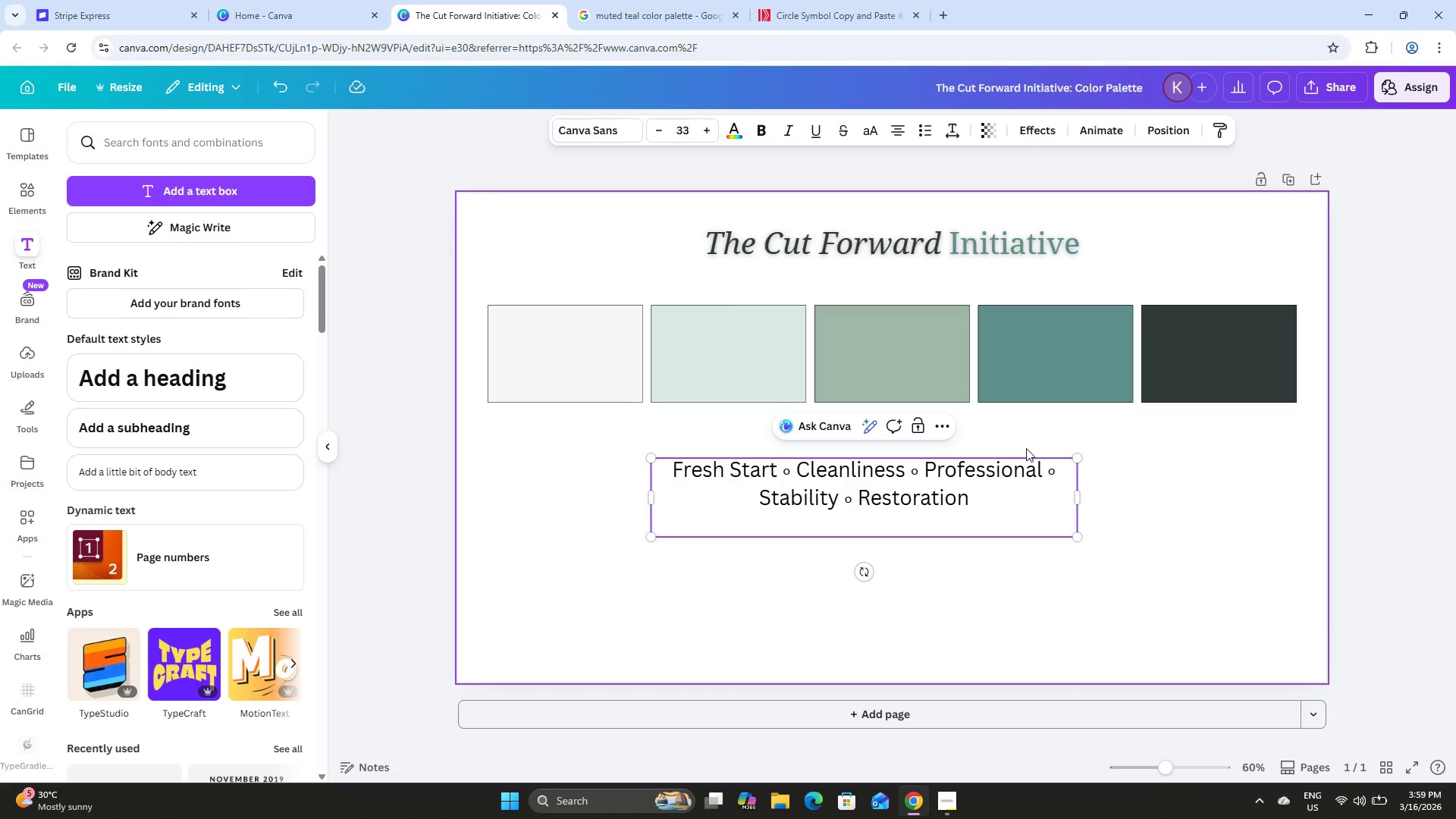 
key(Backspace)
 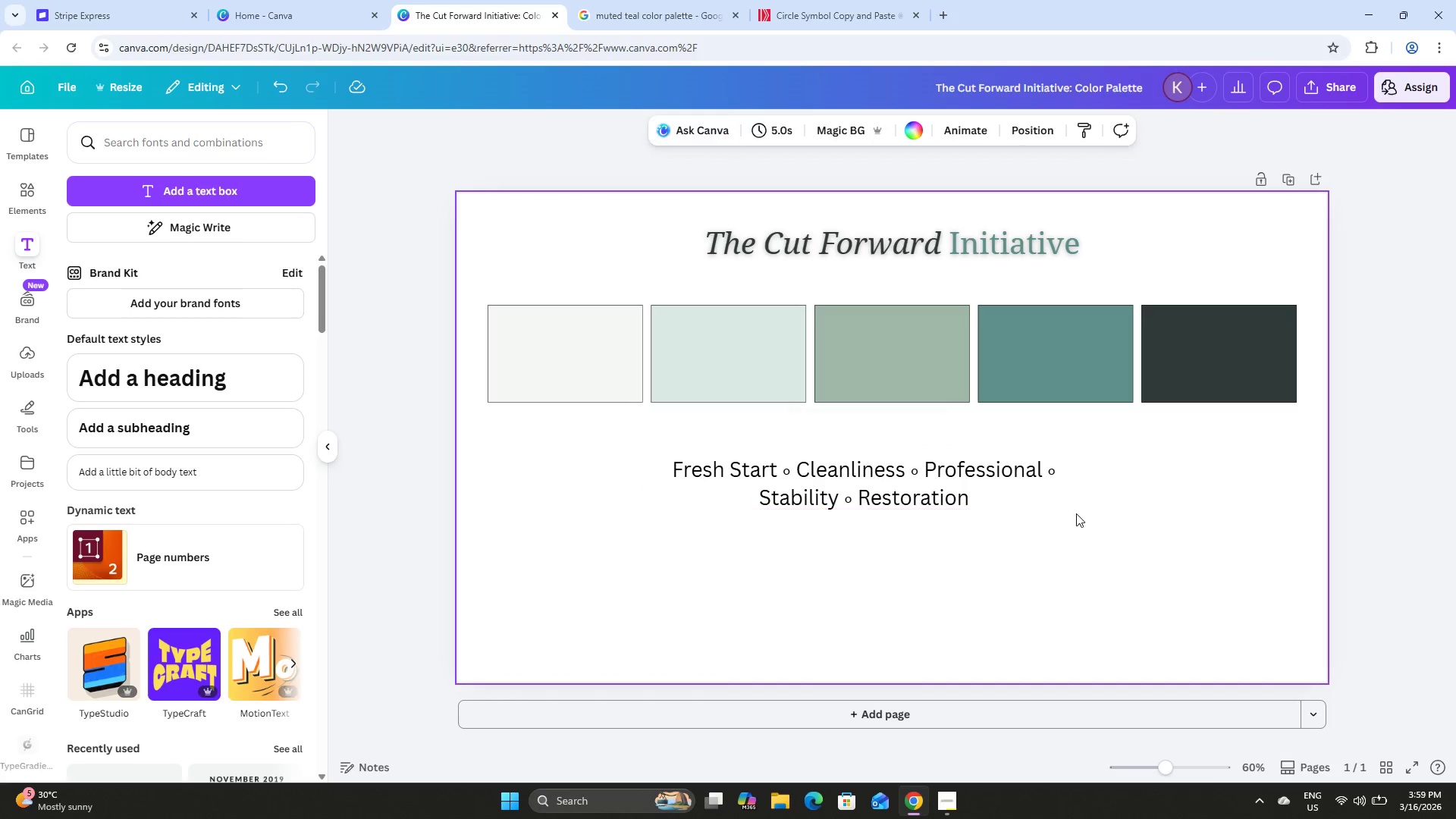 
double_click([1006, 479])
 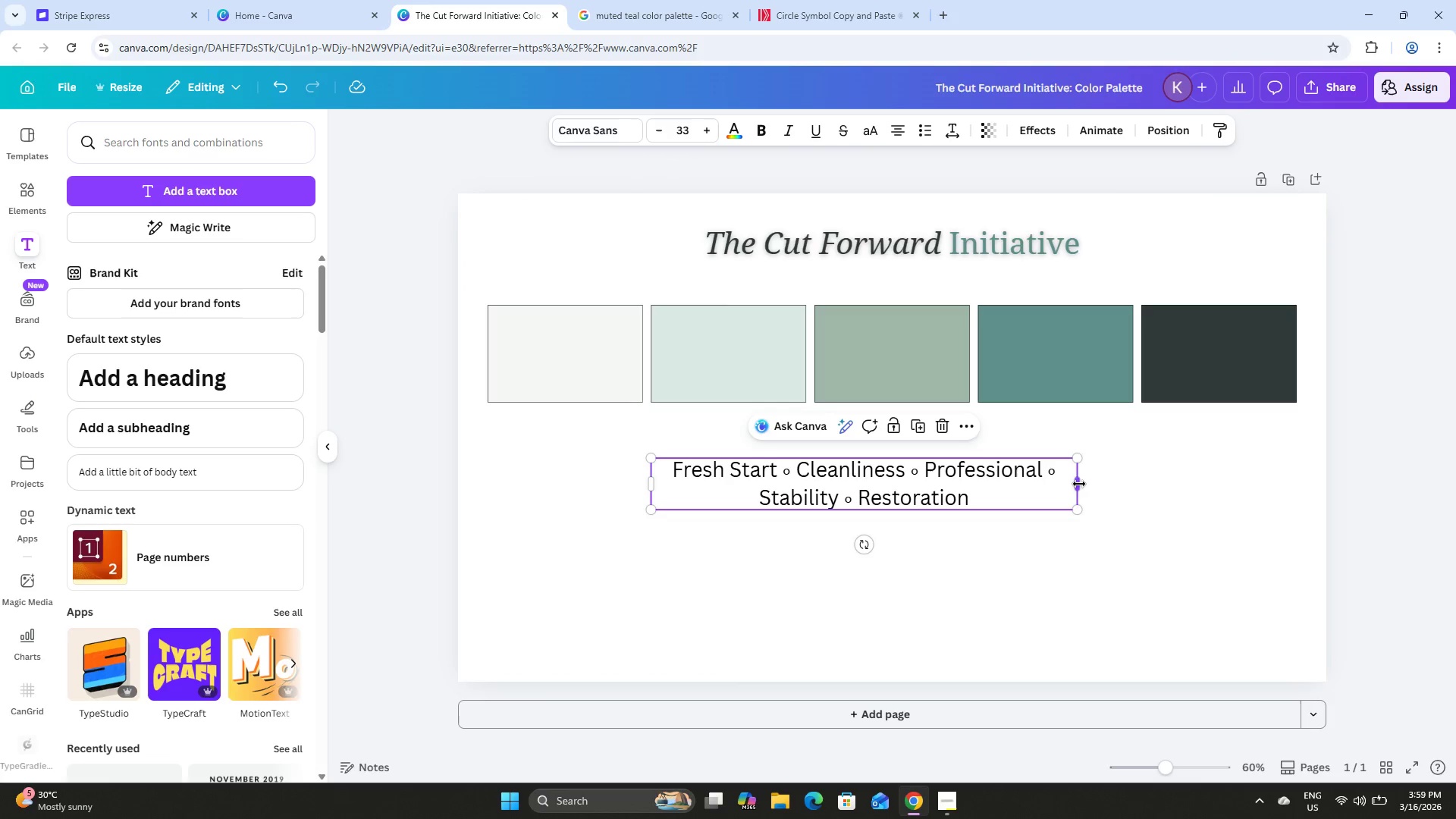 
left_click_drag(start_coordinate=[1081, 484], to_coordinate=[1275, 481])
 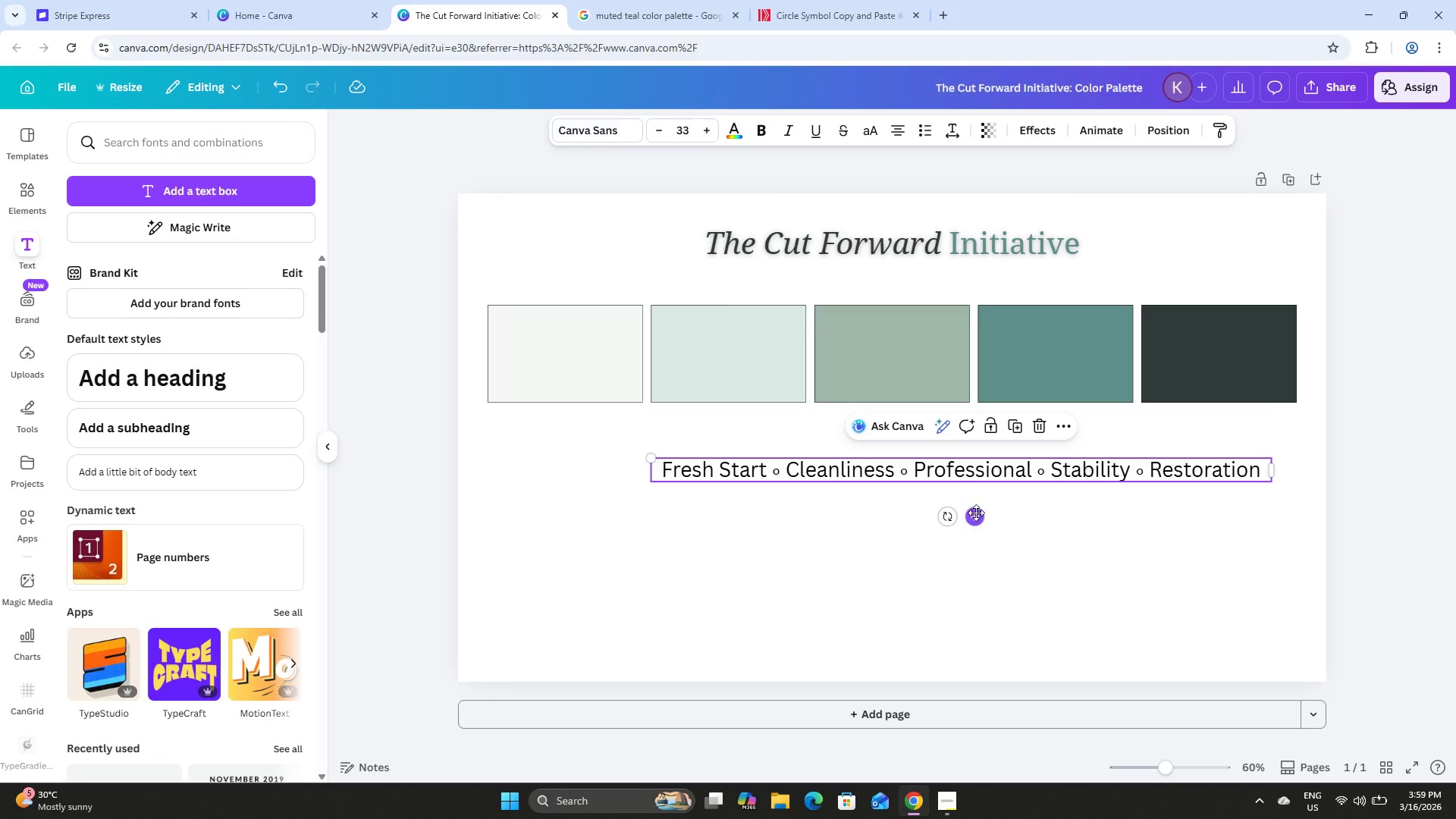 
left_click_drag(start_coordinate=[970, 519], to_coordinate=[861, 526])
 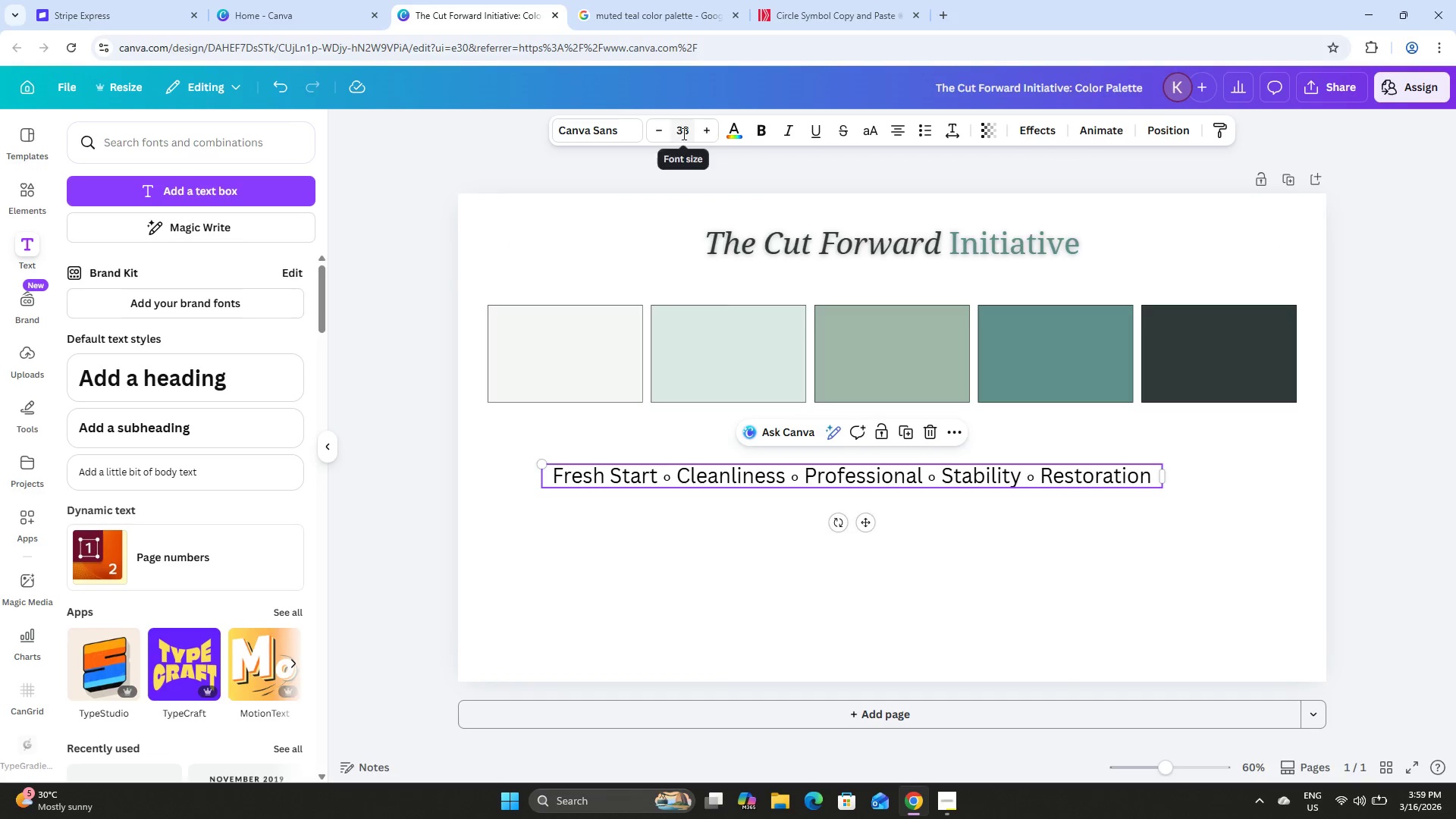 
left_click([683, 133])
 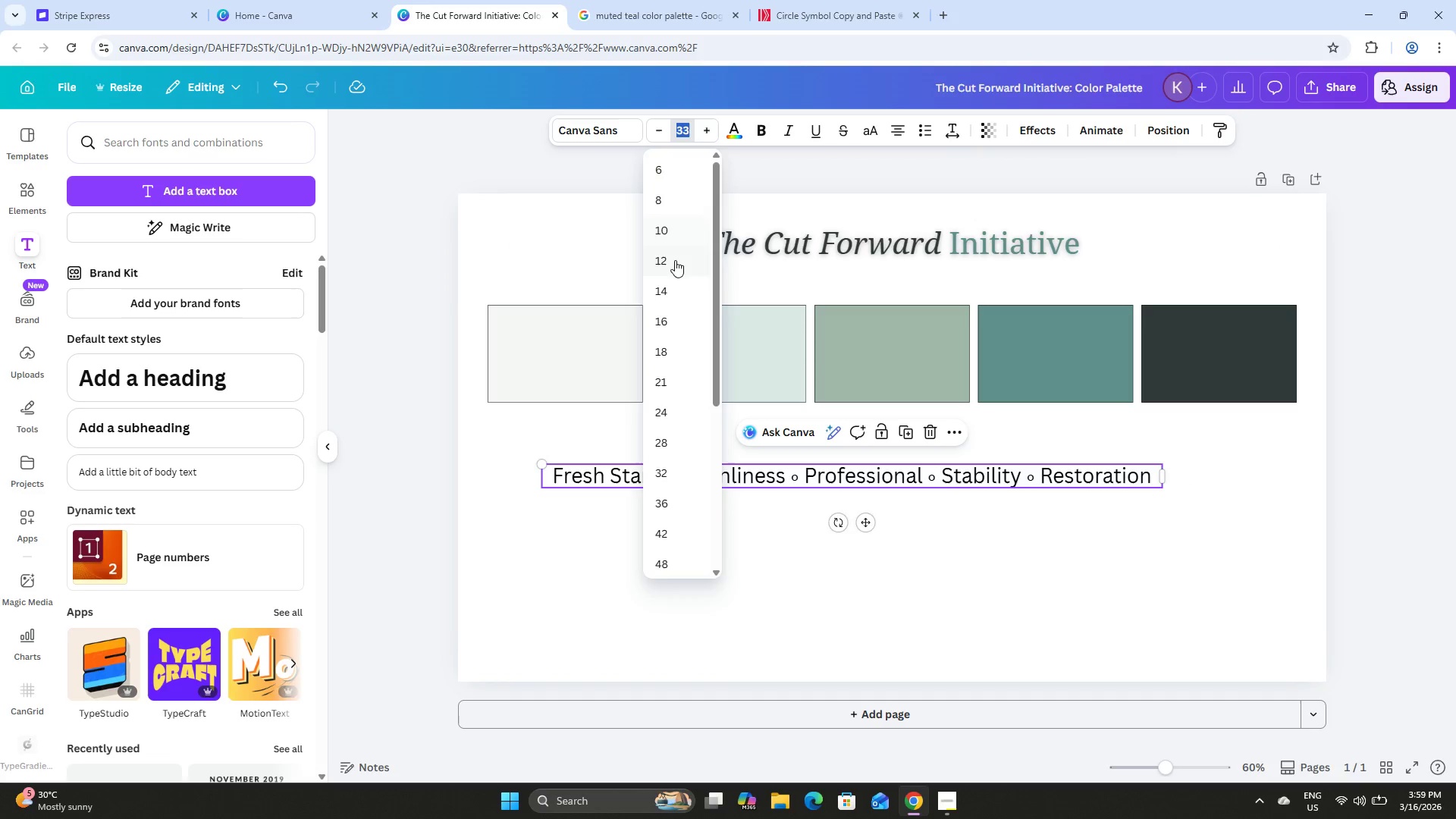 
left_click([674, 262])
 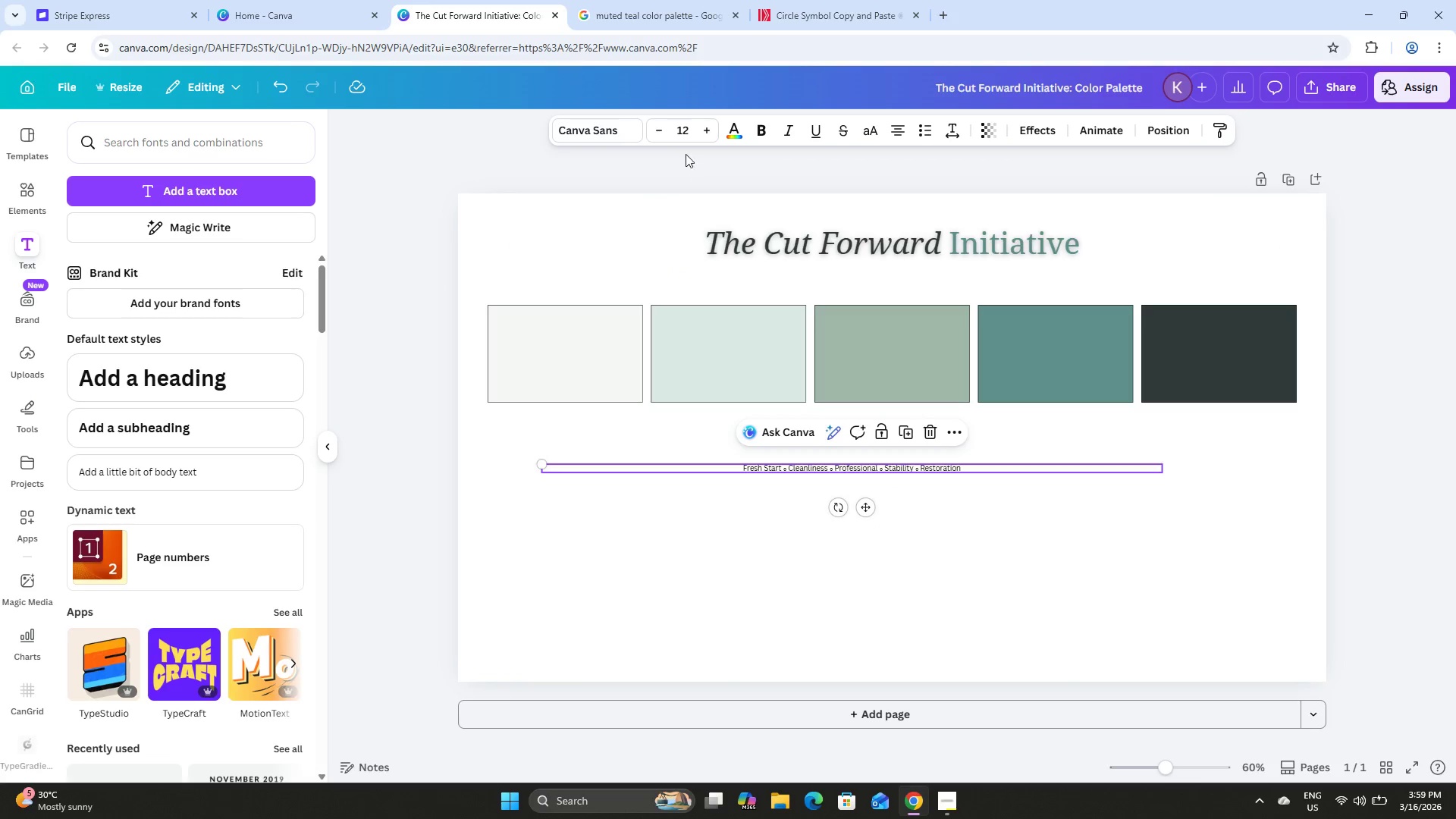 
left_click([674, 133])
 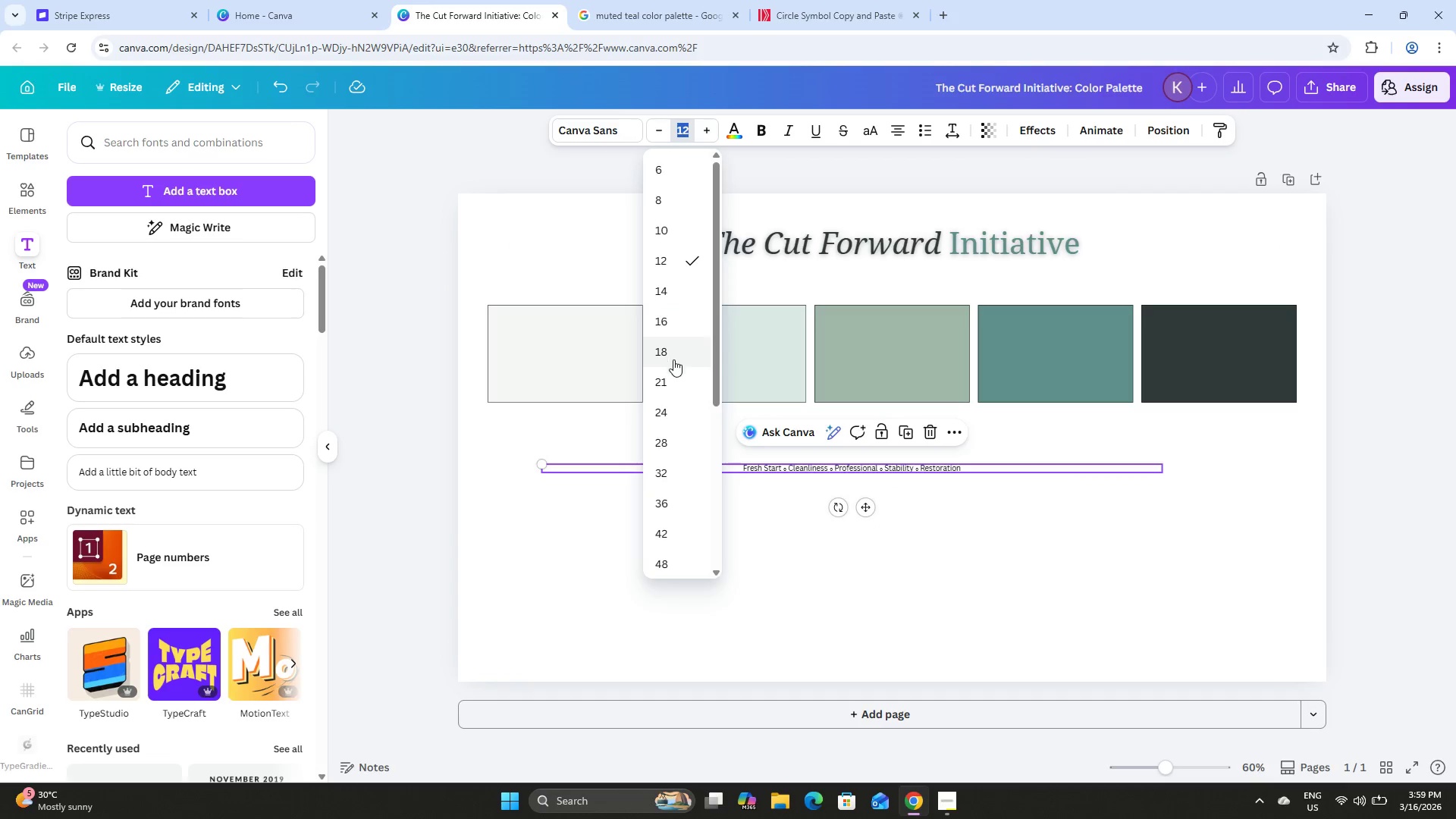 
left_click([674, 352])
 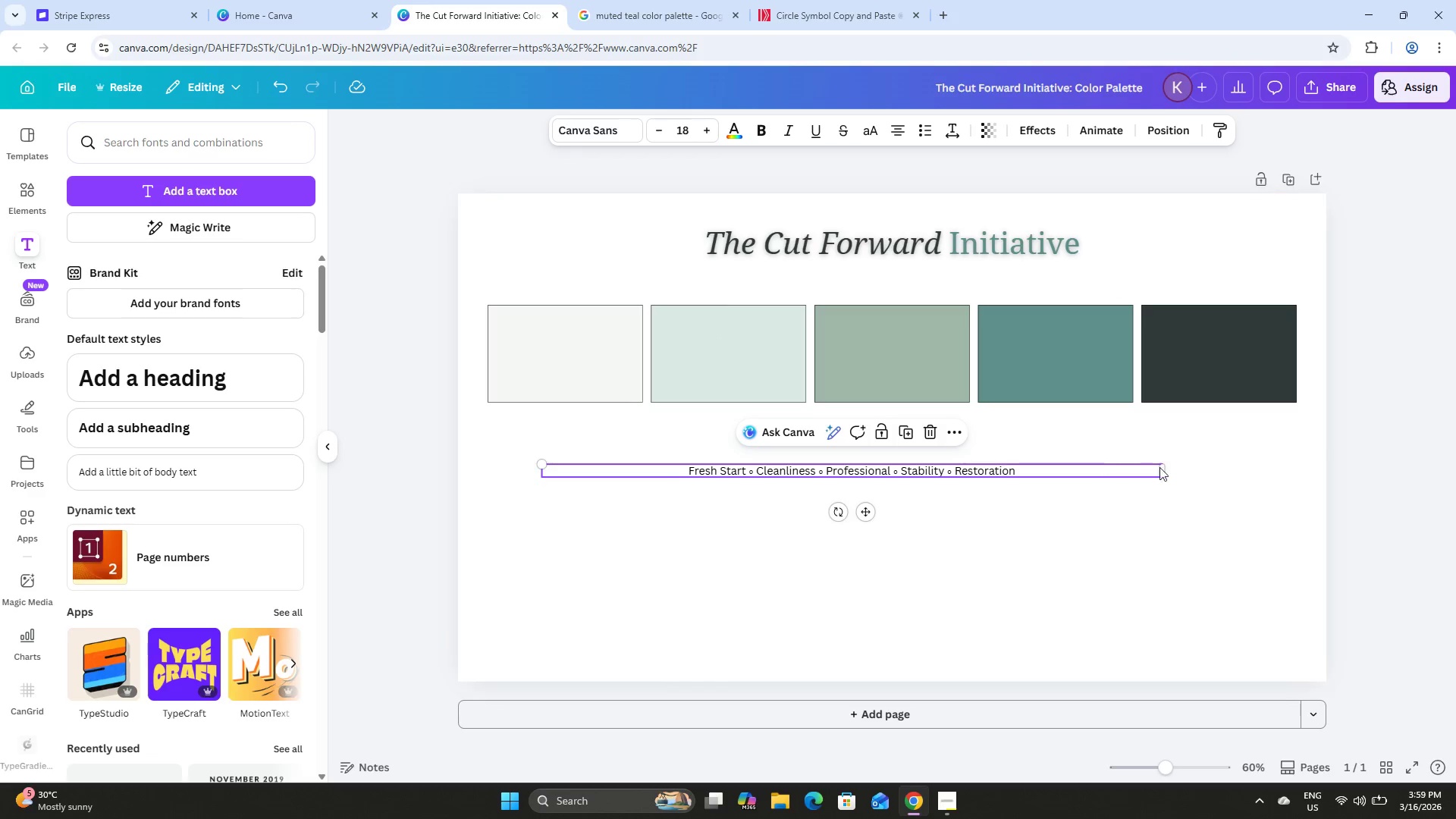 
left_click_drag(start_coordinate=[1166, 466], to_coordinate=[913, 511])
 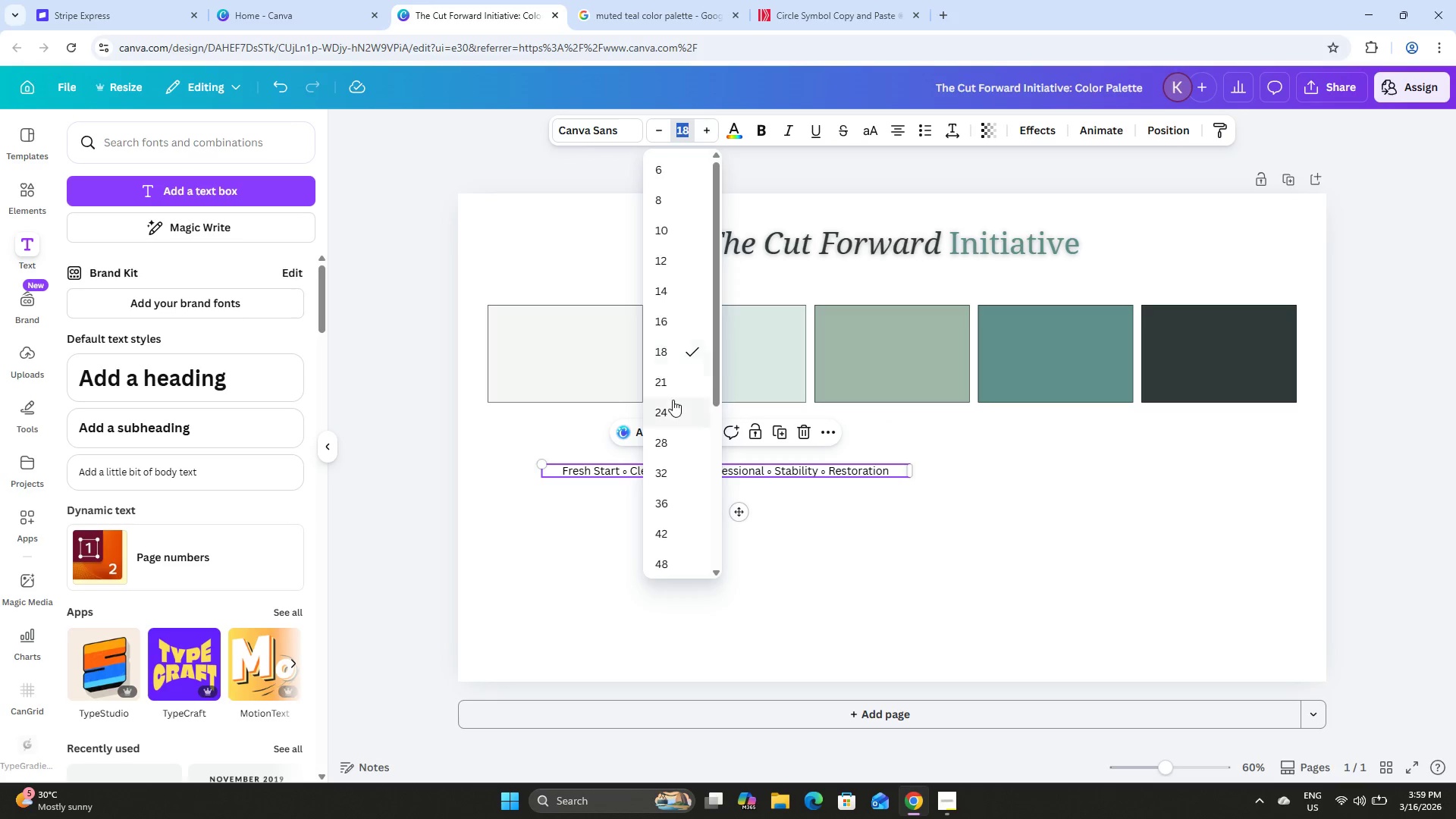 
left_click([673, 382])
 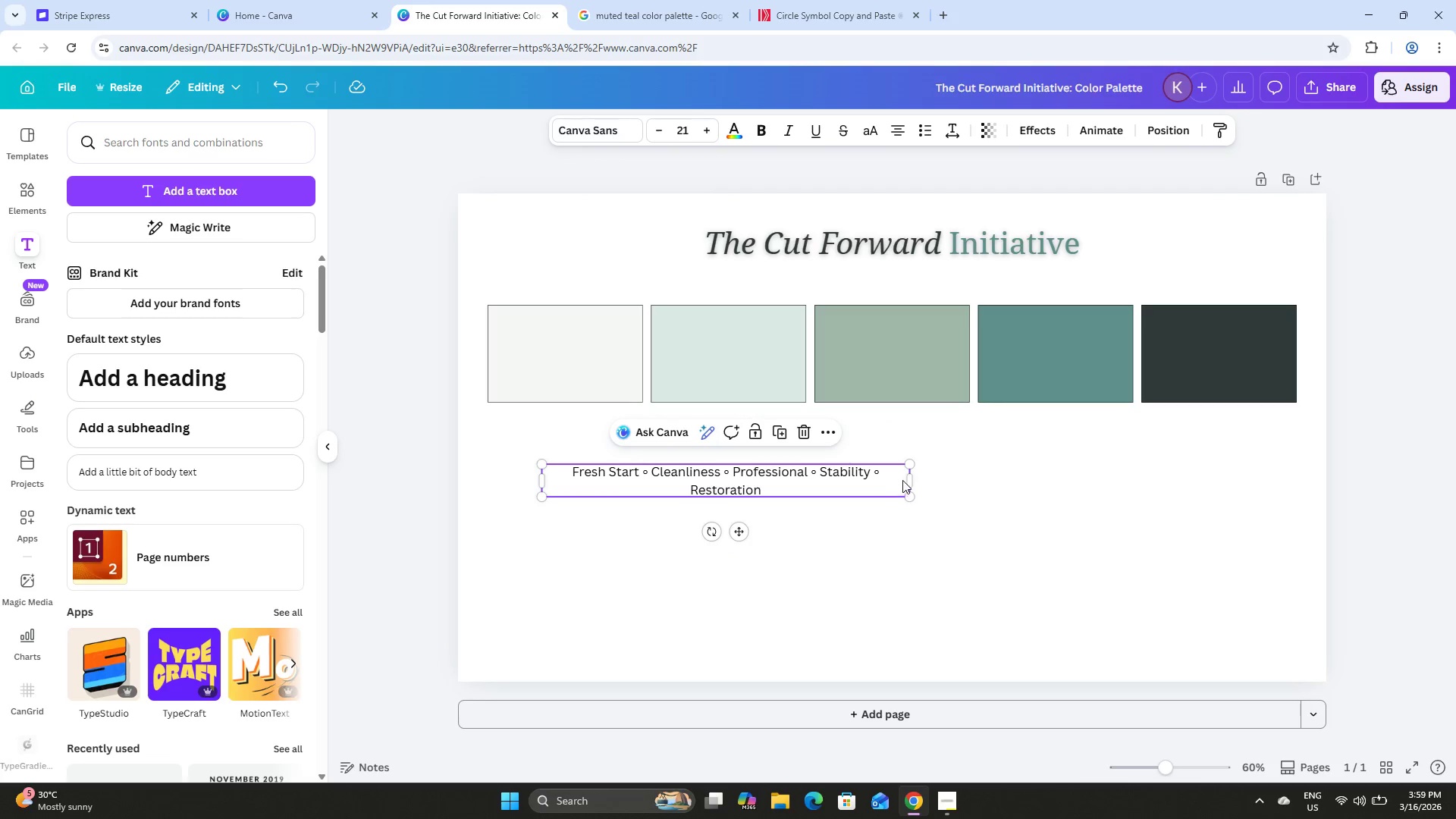 
left_click_drag(start_coordinate=[916, 481], to_coordinate=[952, 482])
 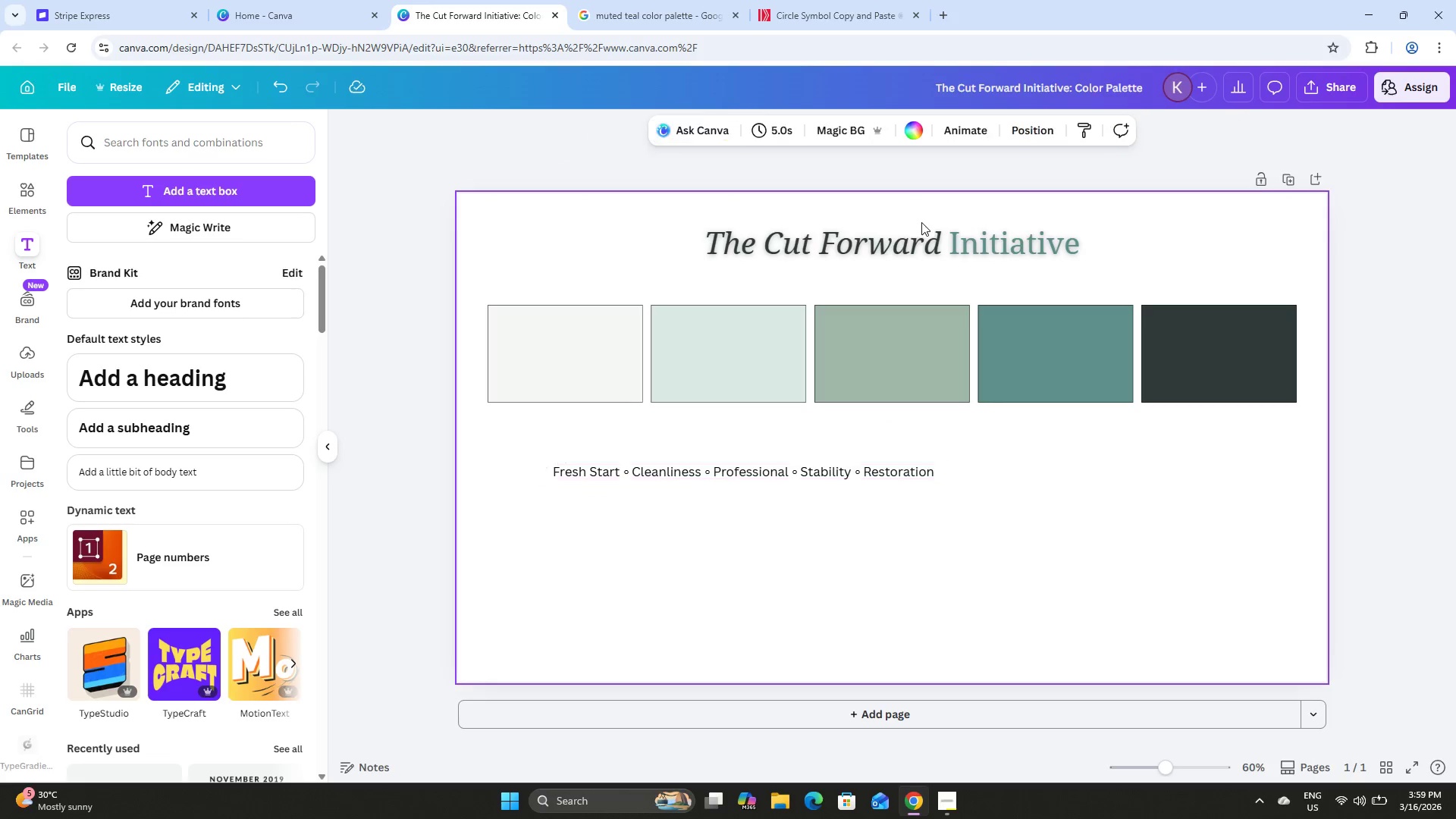 
double_click([924, 228])
 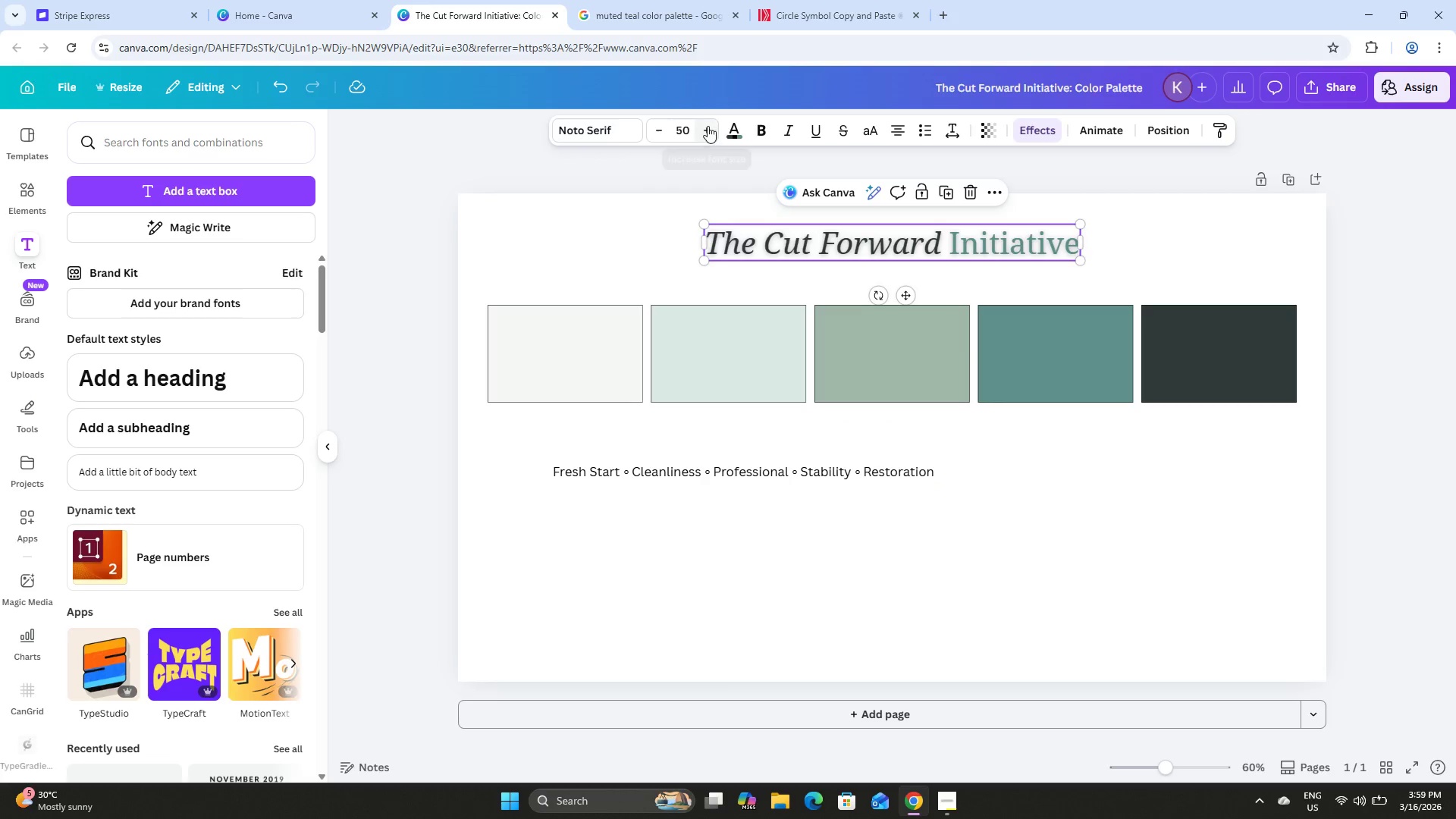 
double_click([708, 126])
 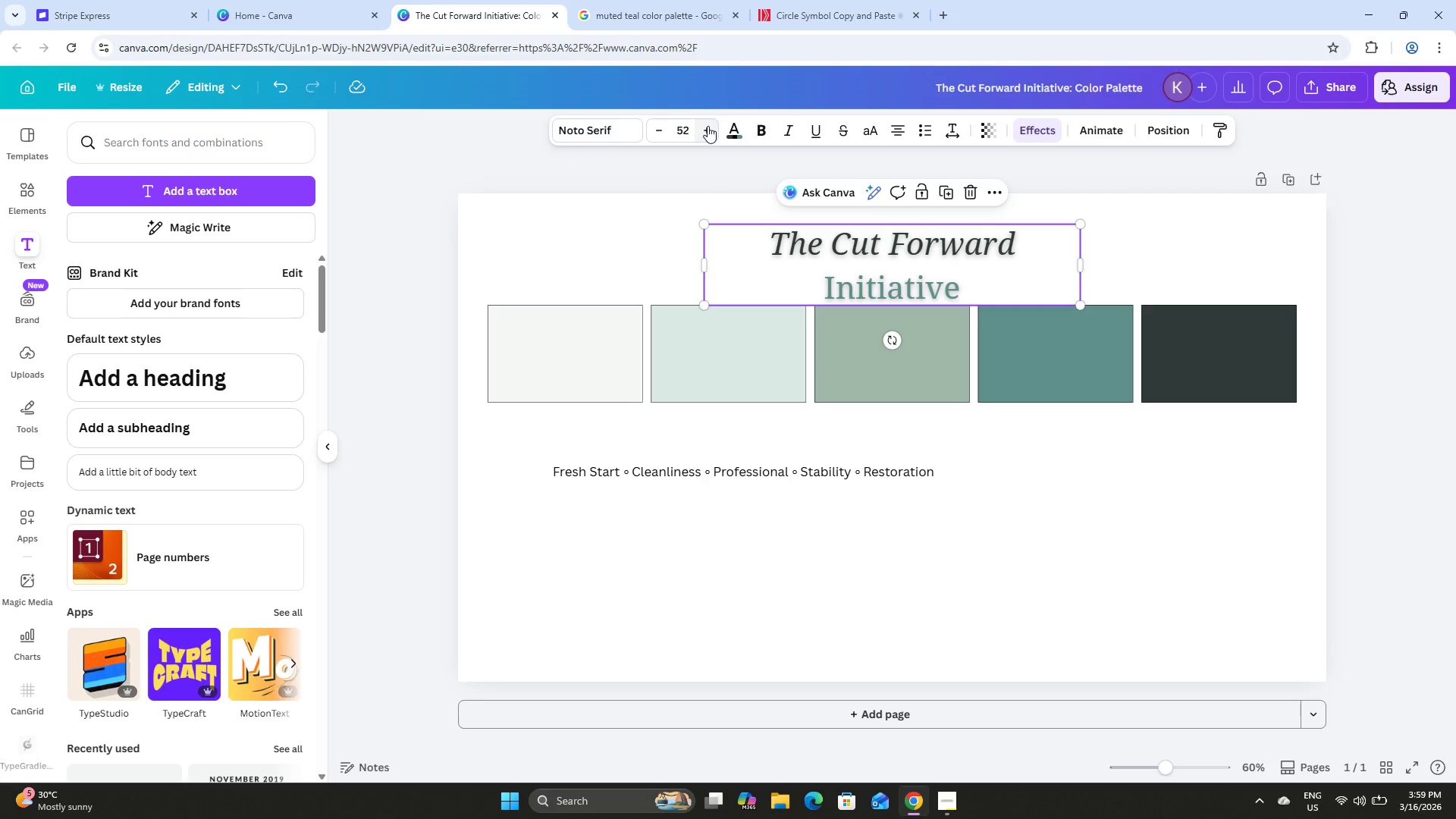 
triple_click([708, 126])
 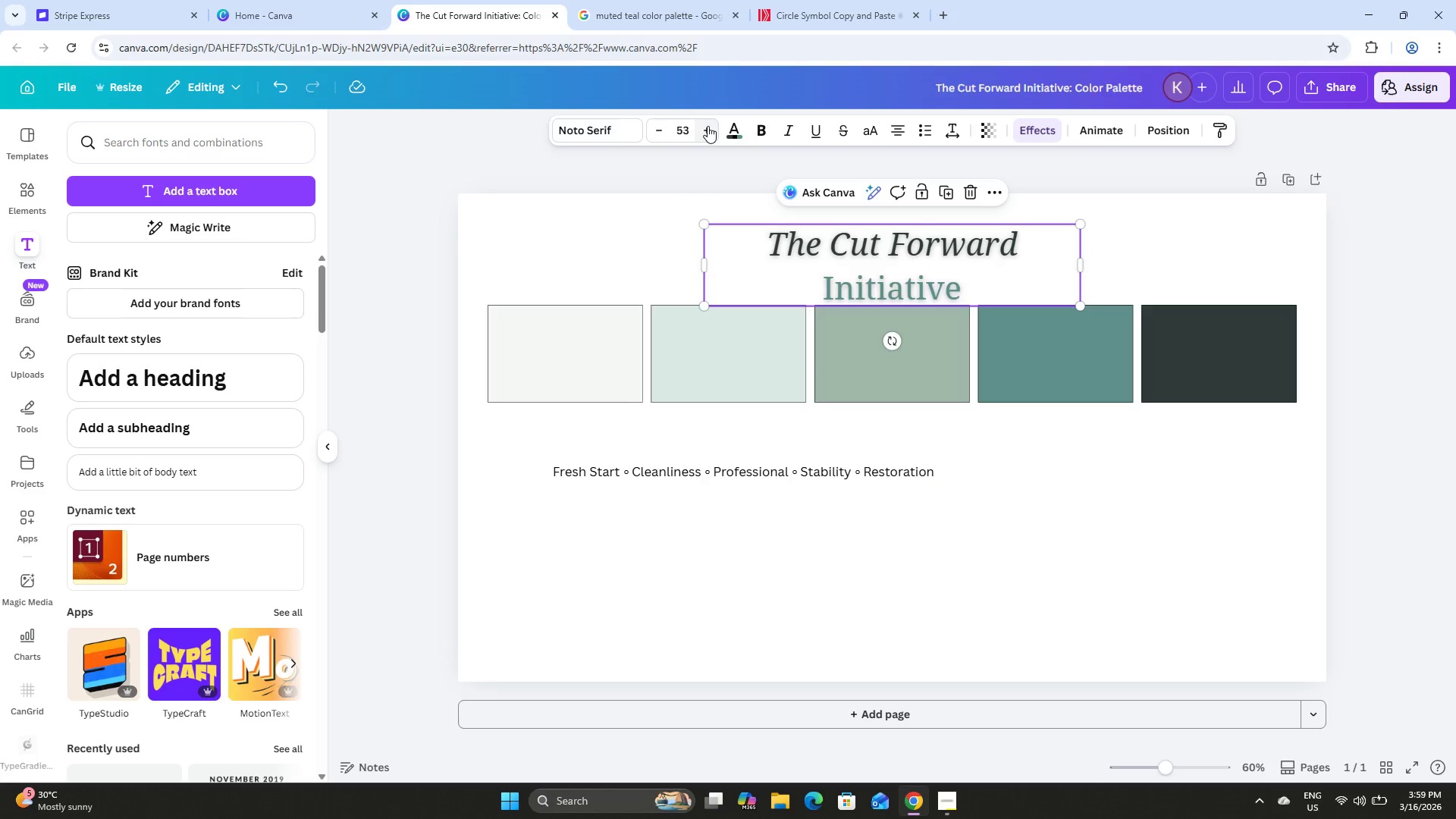 
triple_click([708, 126])
 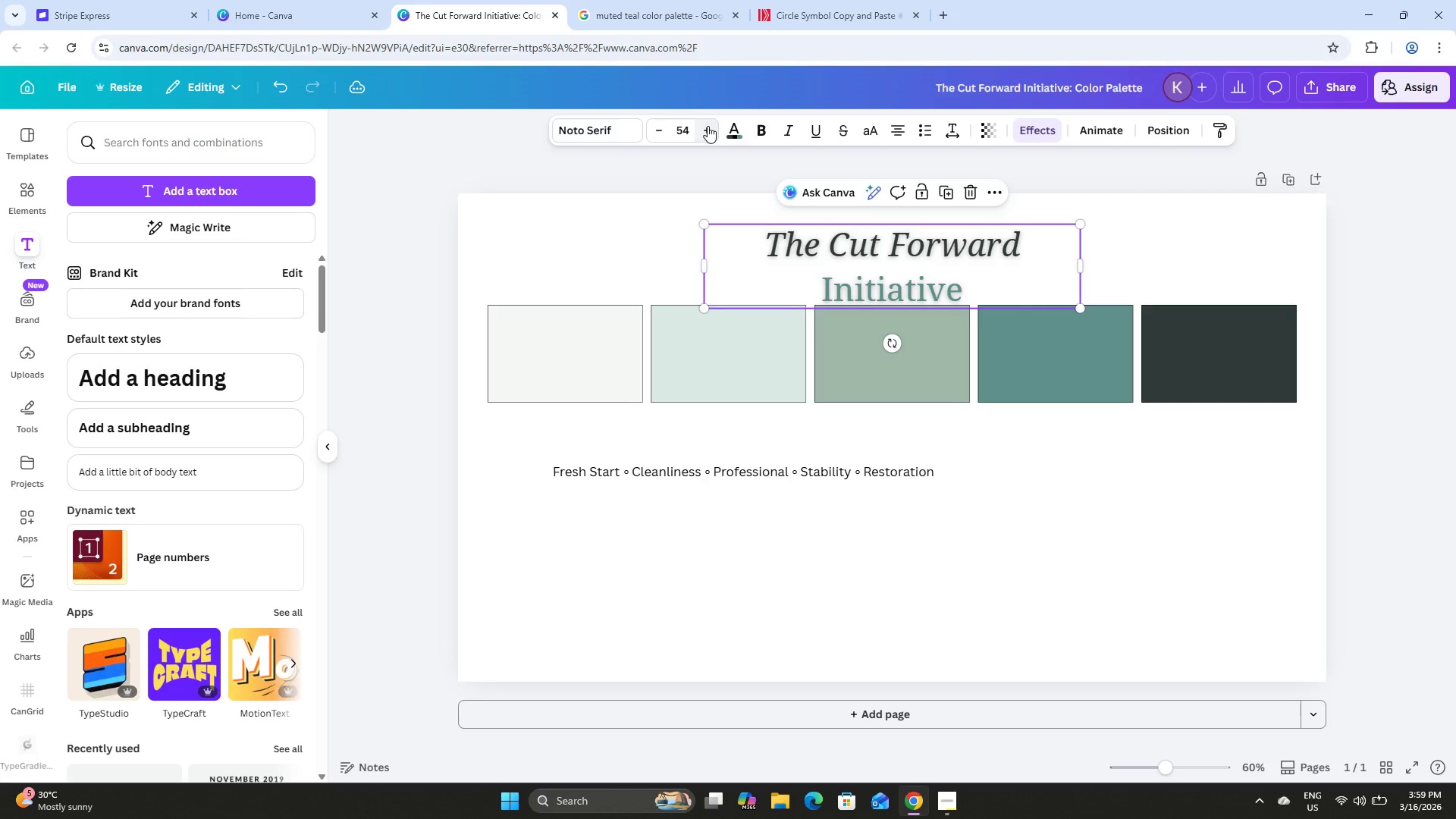 
triple_click([708, 126])
 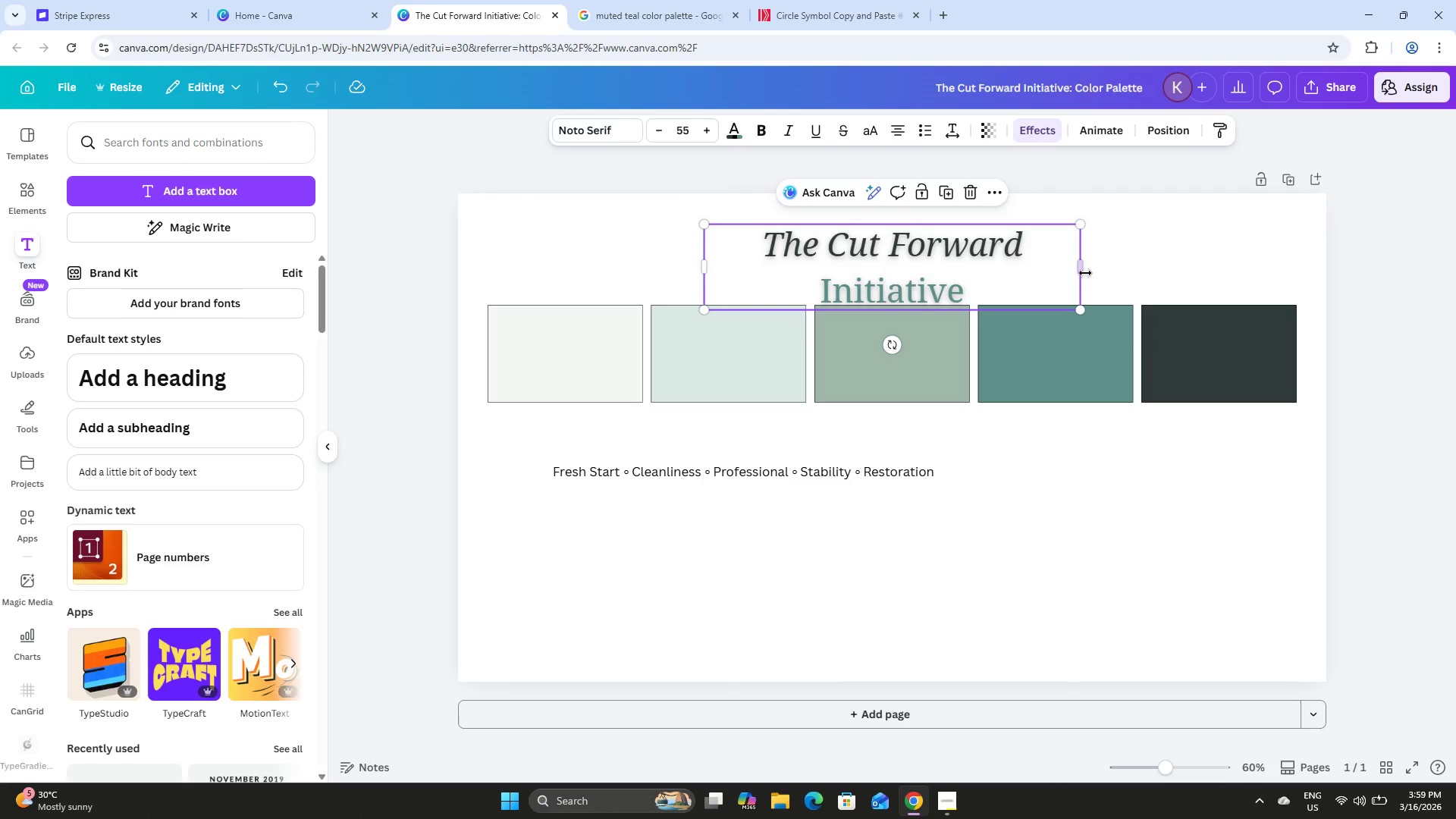 
left_click_drag(start_coordinate=[1085, 273], to_coordinate=[1130, 273])
 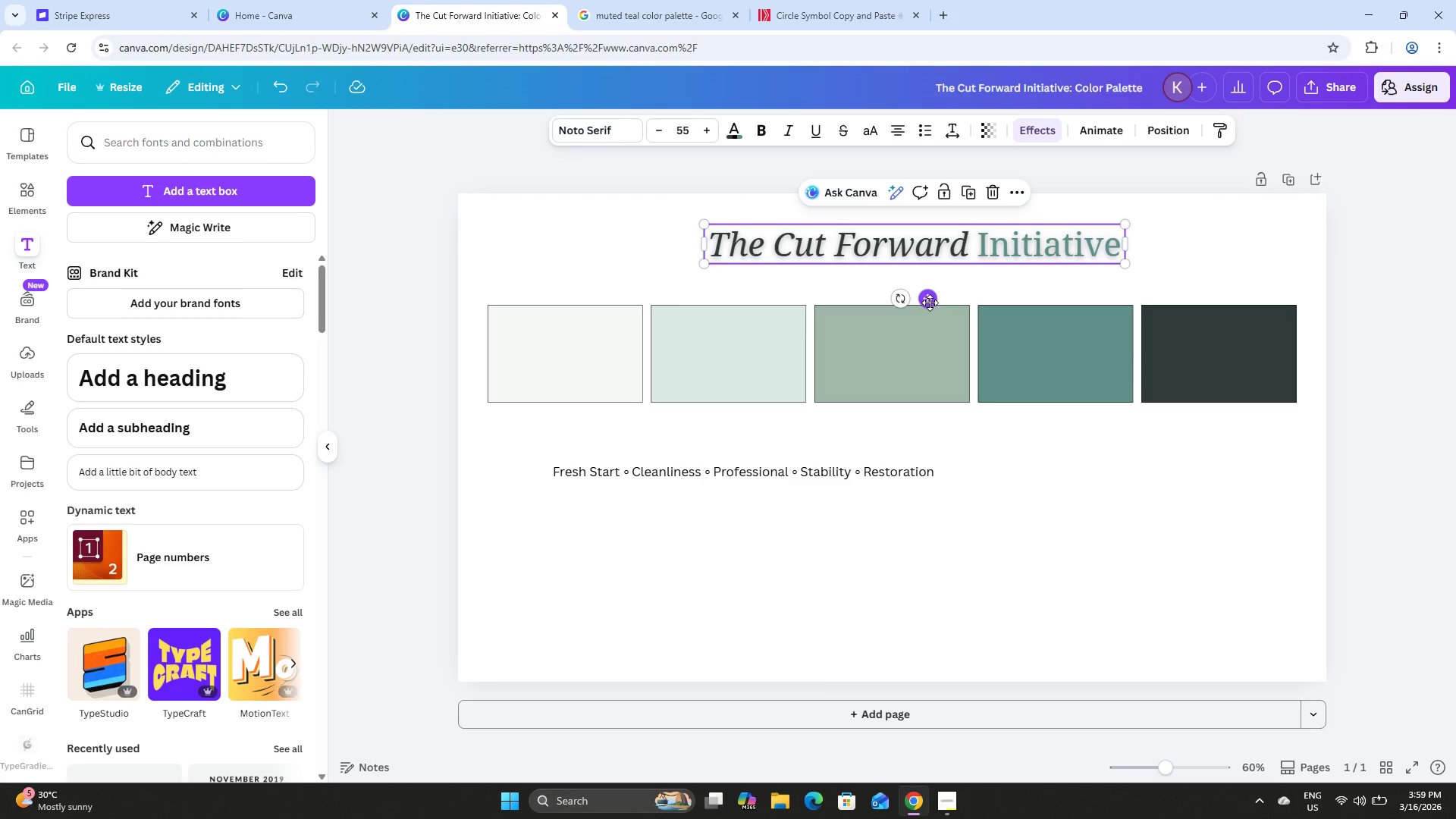 
left_click_drag(start_coordinate=[930, 303], to_coordinate=[910, 305])
 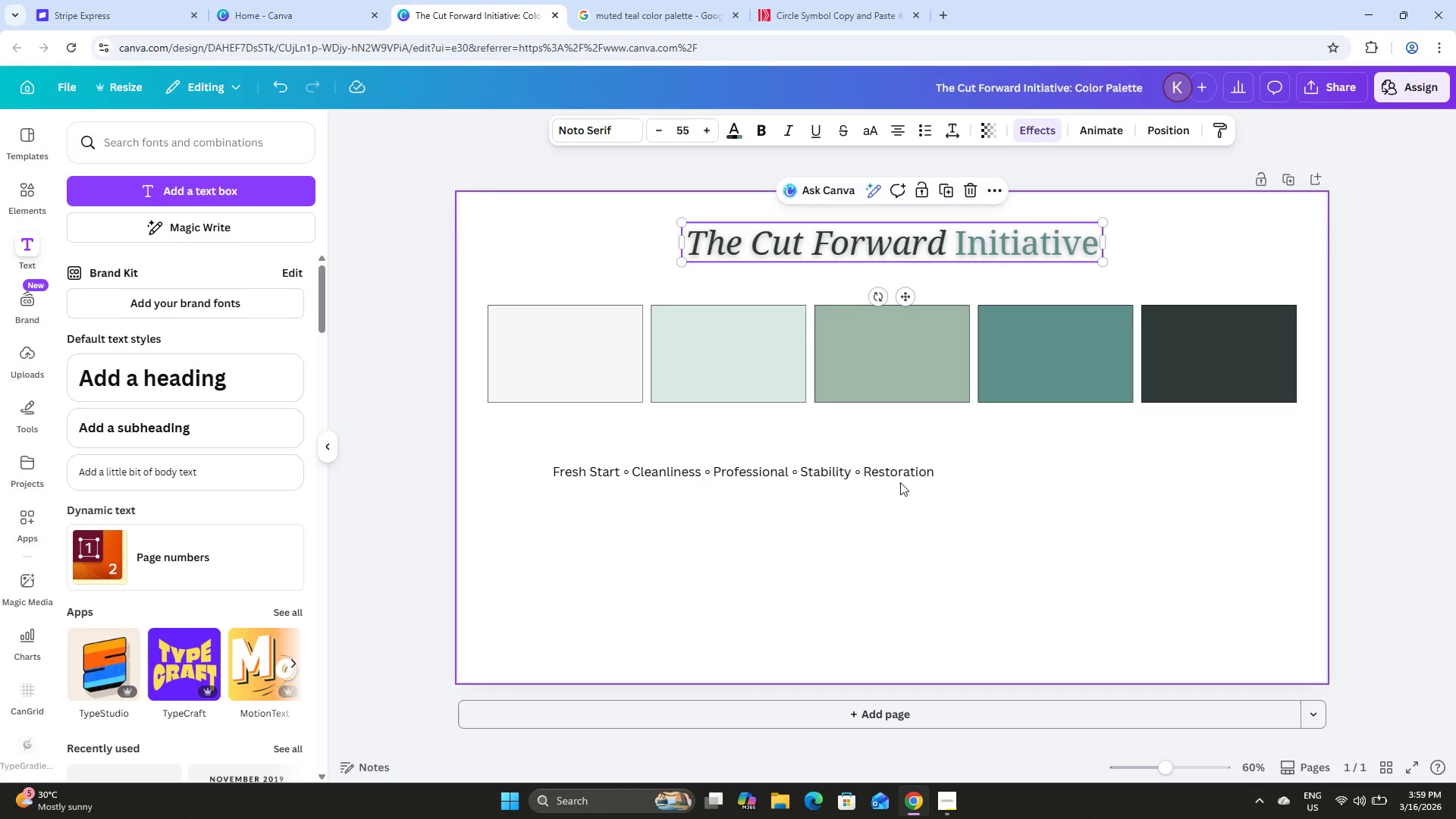 
left_click([899, 479])
 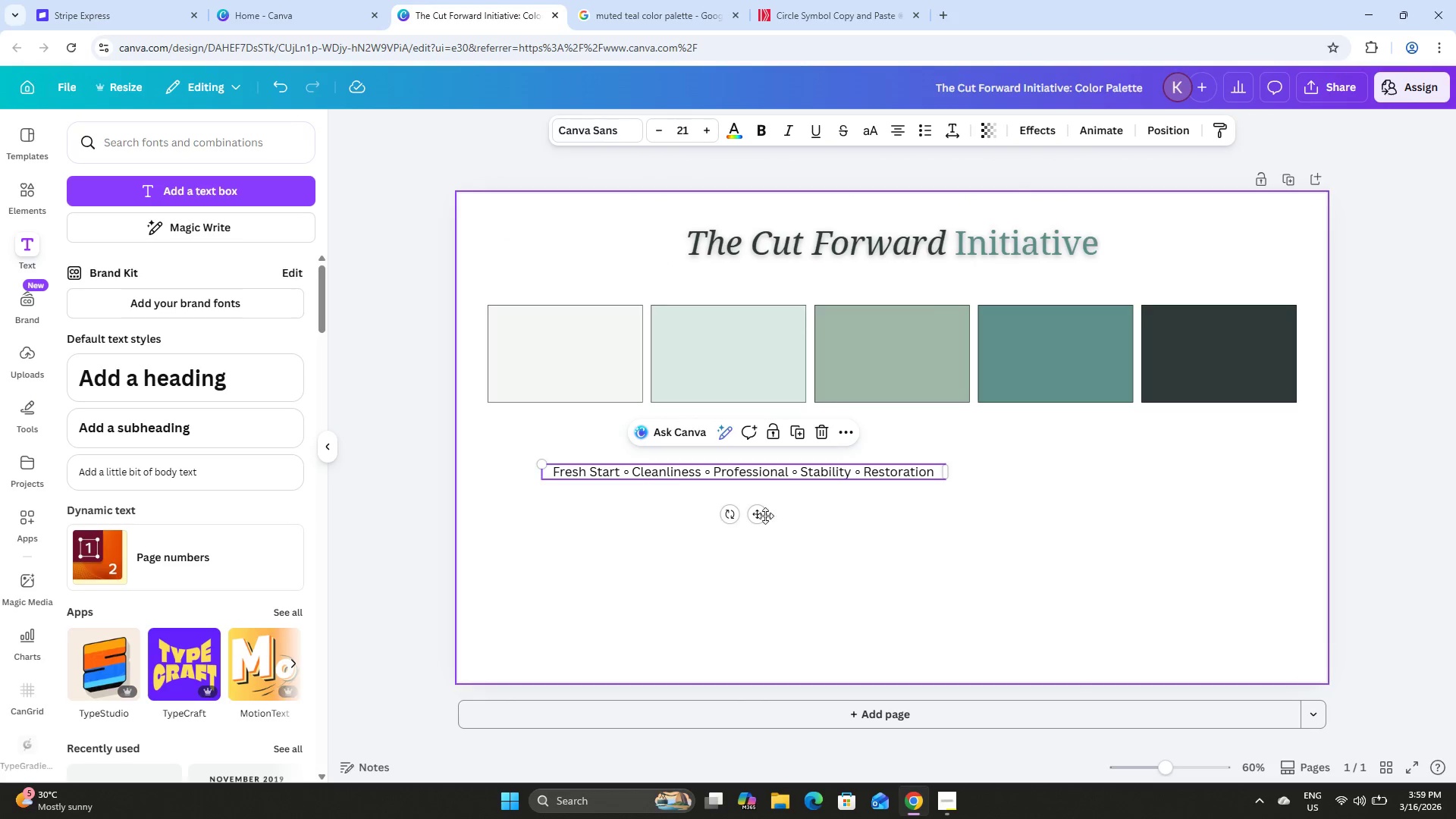 
left_click_drag(start_coordinate=[754, 513], to_coordinate=[904, 318])
 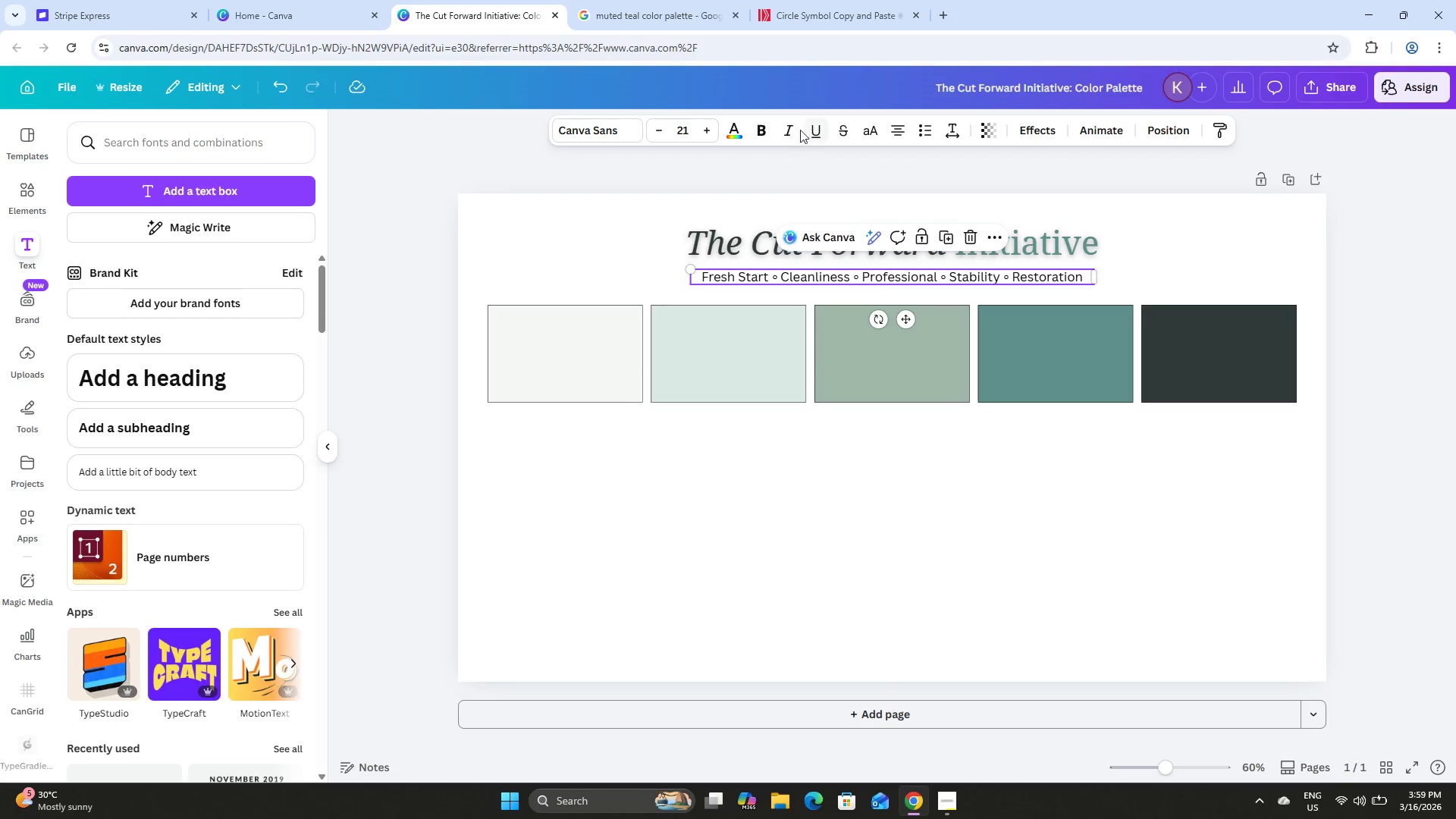 
left_click([788, 131])
 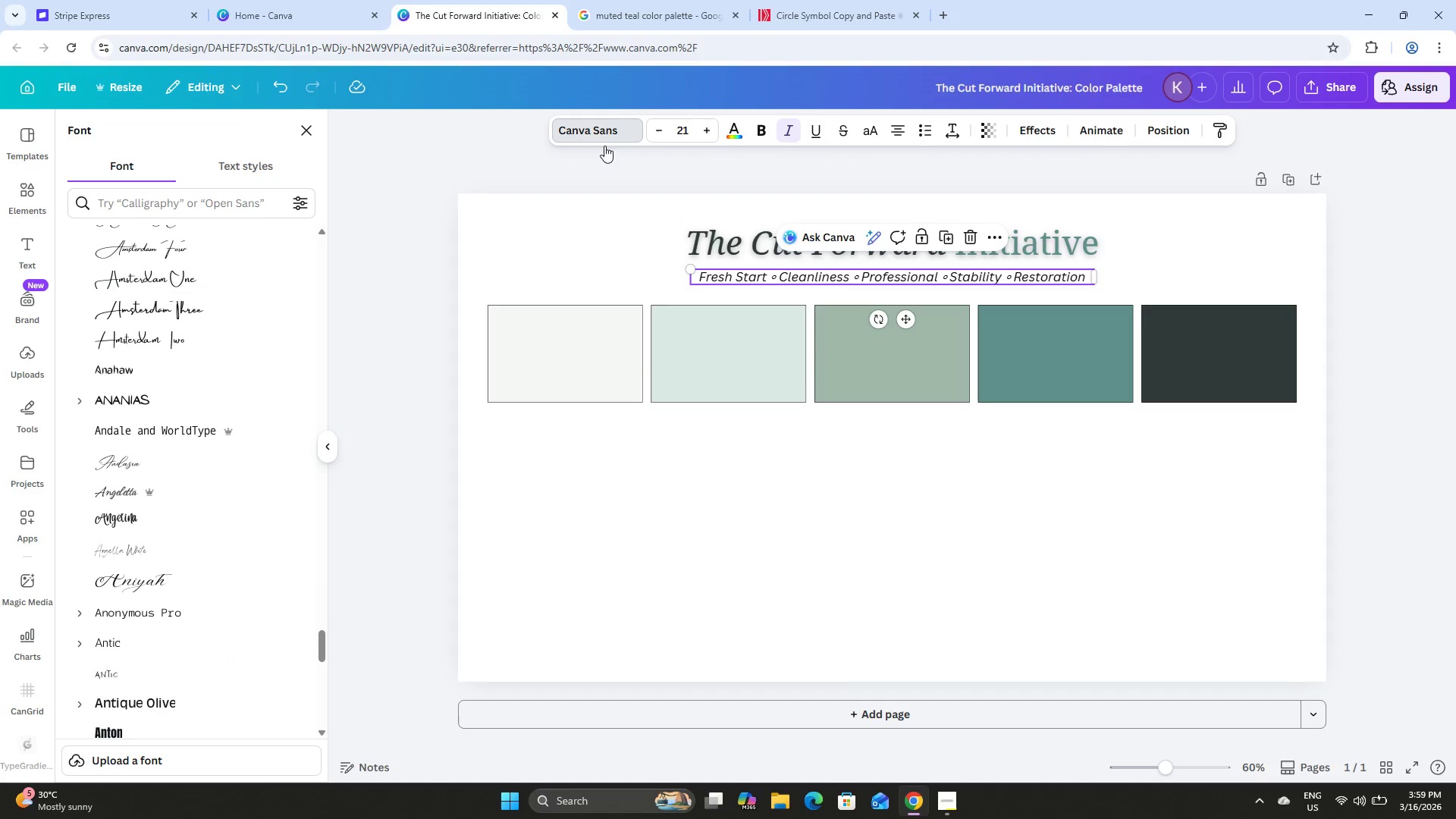 
scroll: coordinate [274, 411], scroll_direction: up, amount: 40.0
 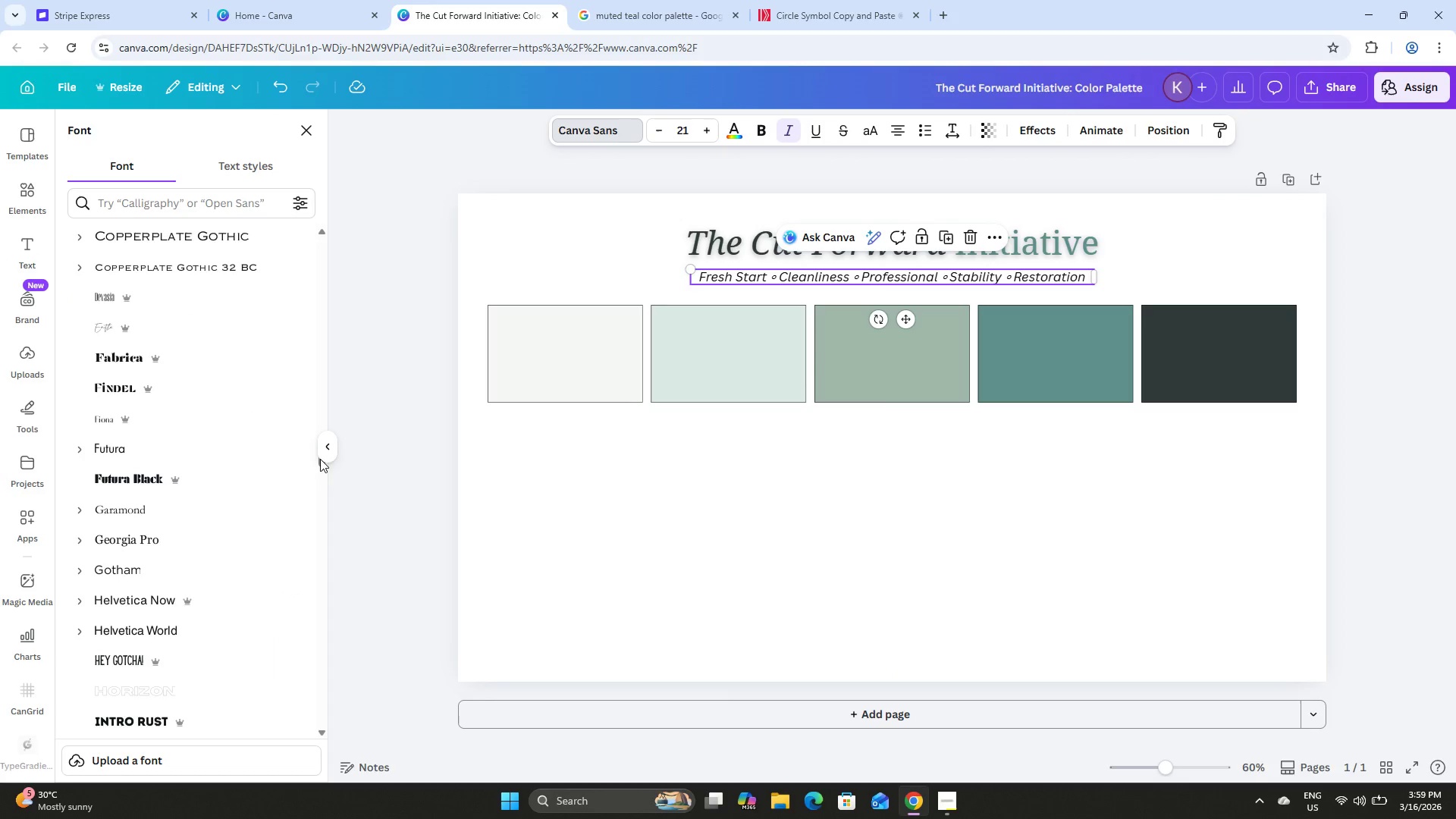 
left_click_drag(start_coordinate=[321, 460], to_coordinate=[315, 348])
 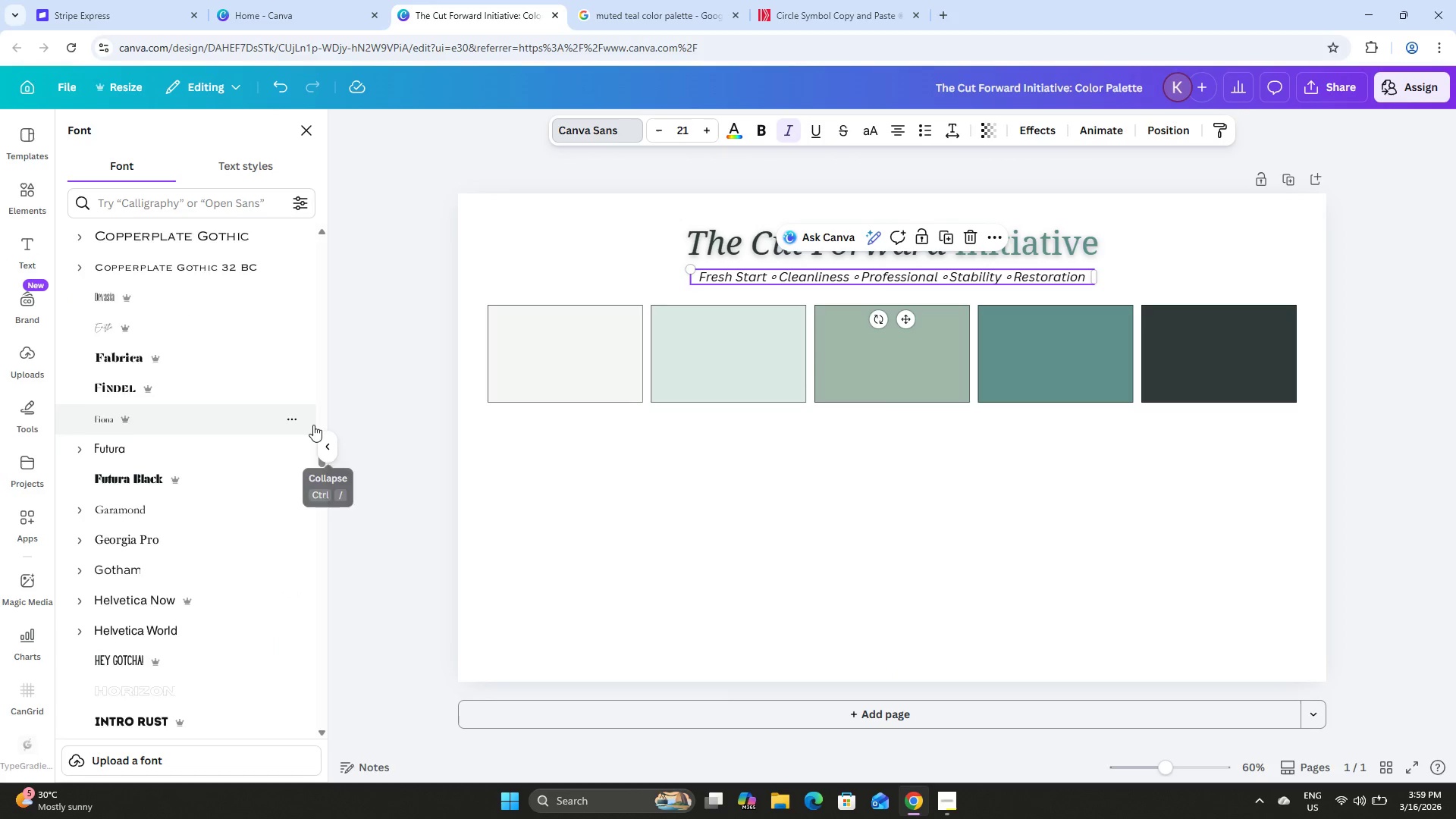 
scroll: coordinate [312, 425], scroll_direction: up, amount: 9.0
 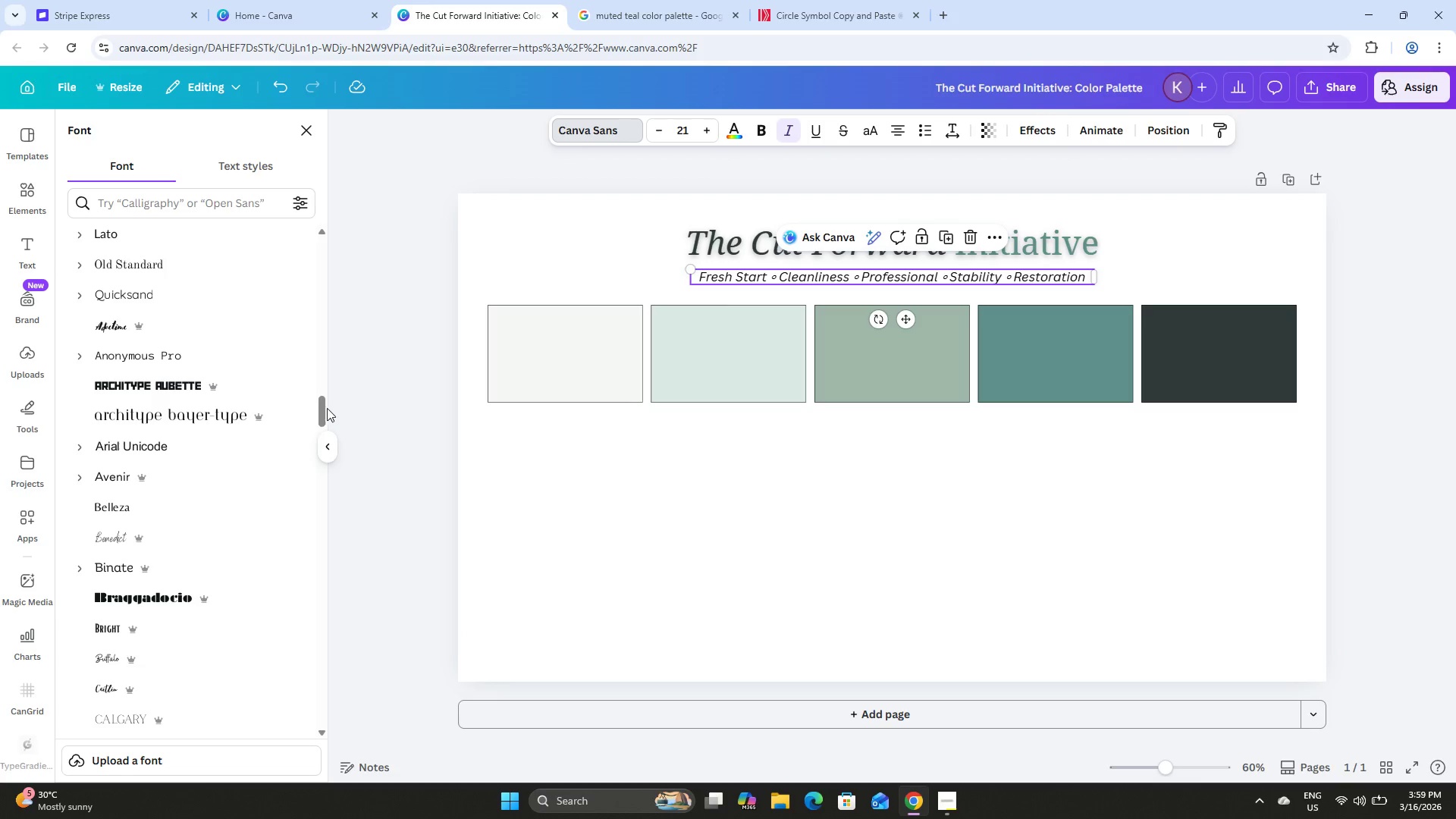 
left_click_drag(start_coordinate=[324, 408], to_coordinate=[323, 228])
 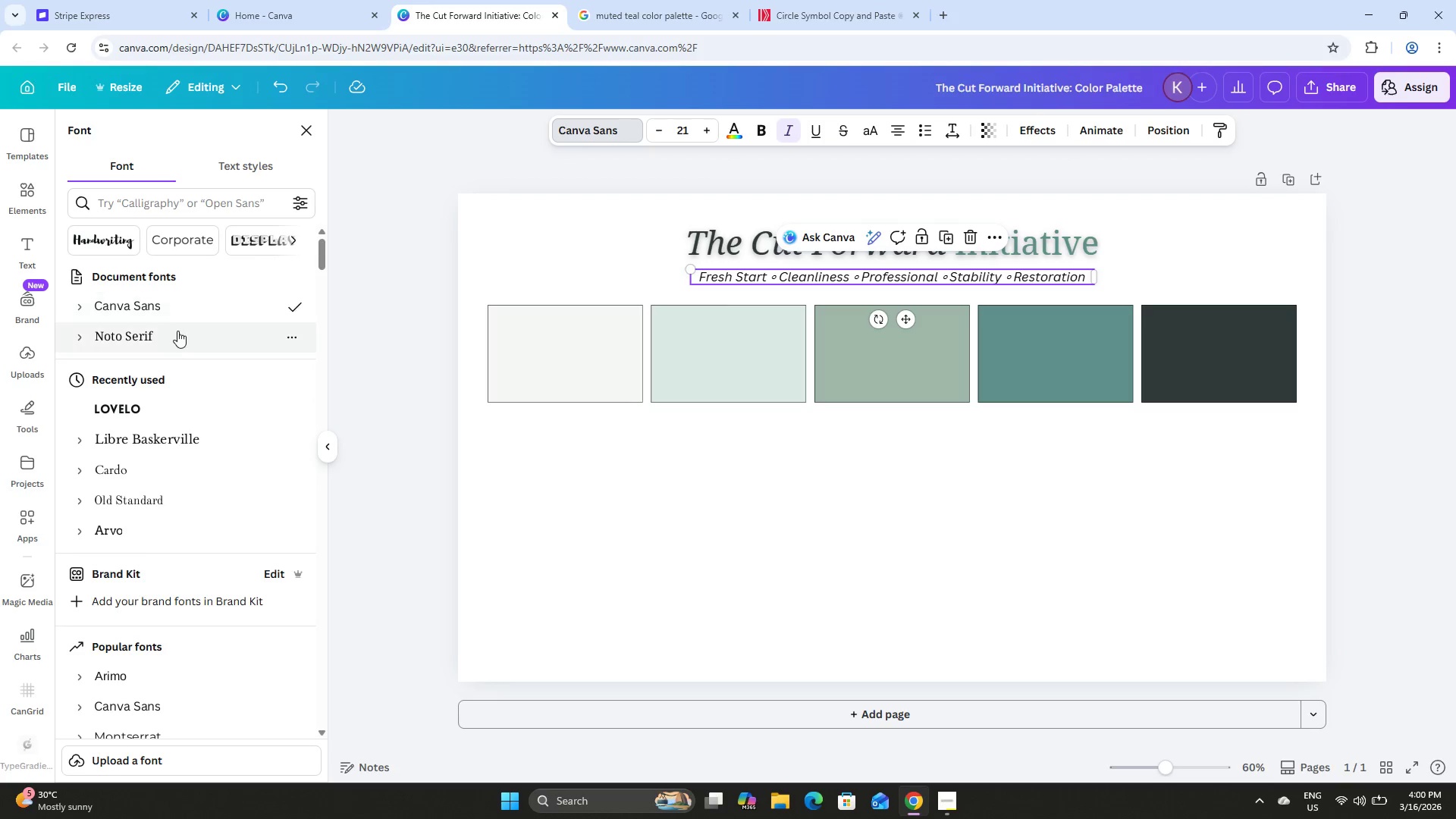 
left_click([174, 336])
 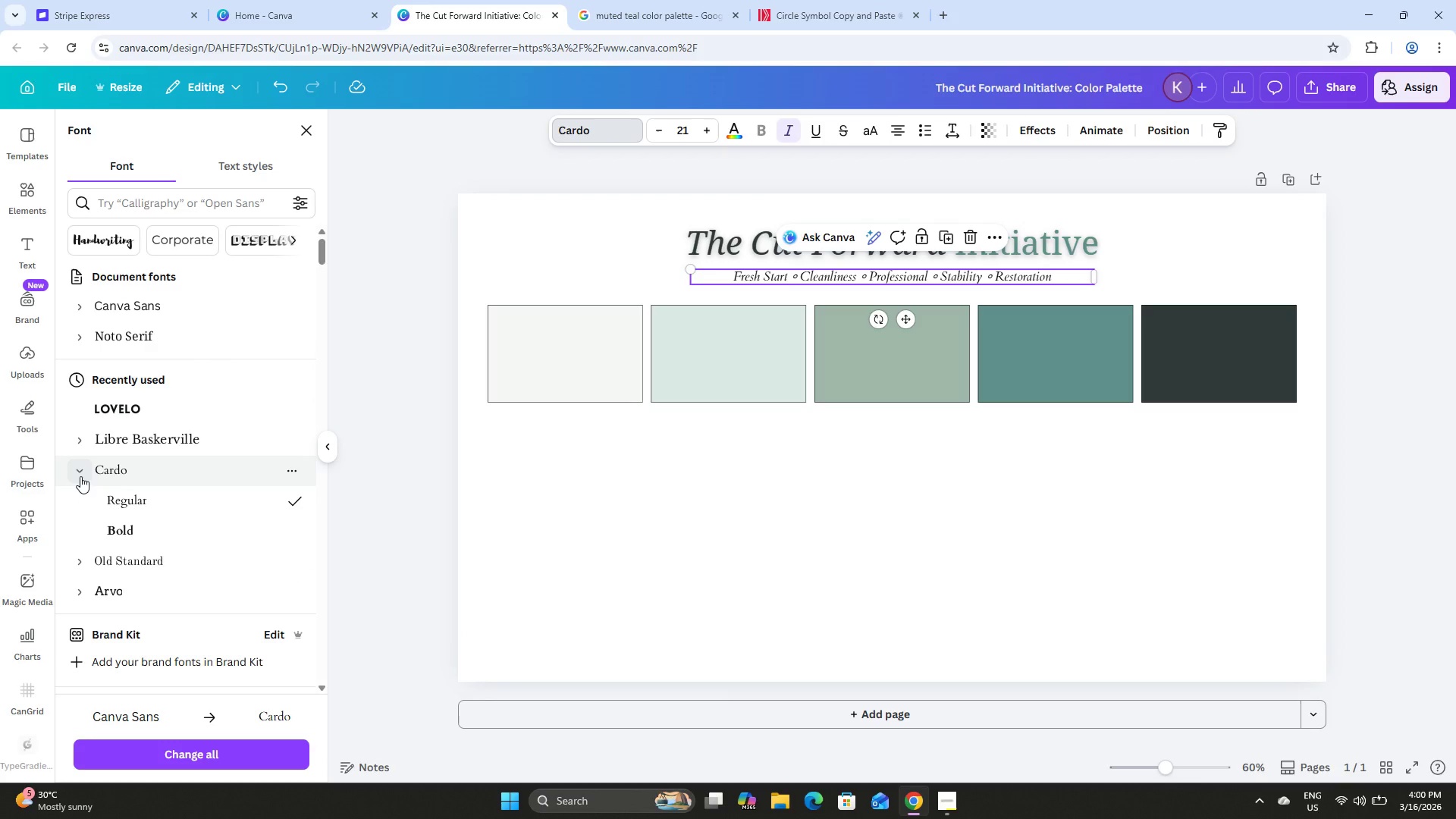 
wait(5.12)
 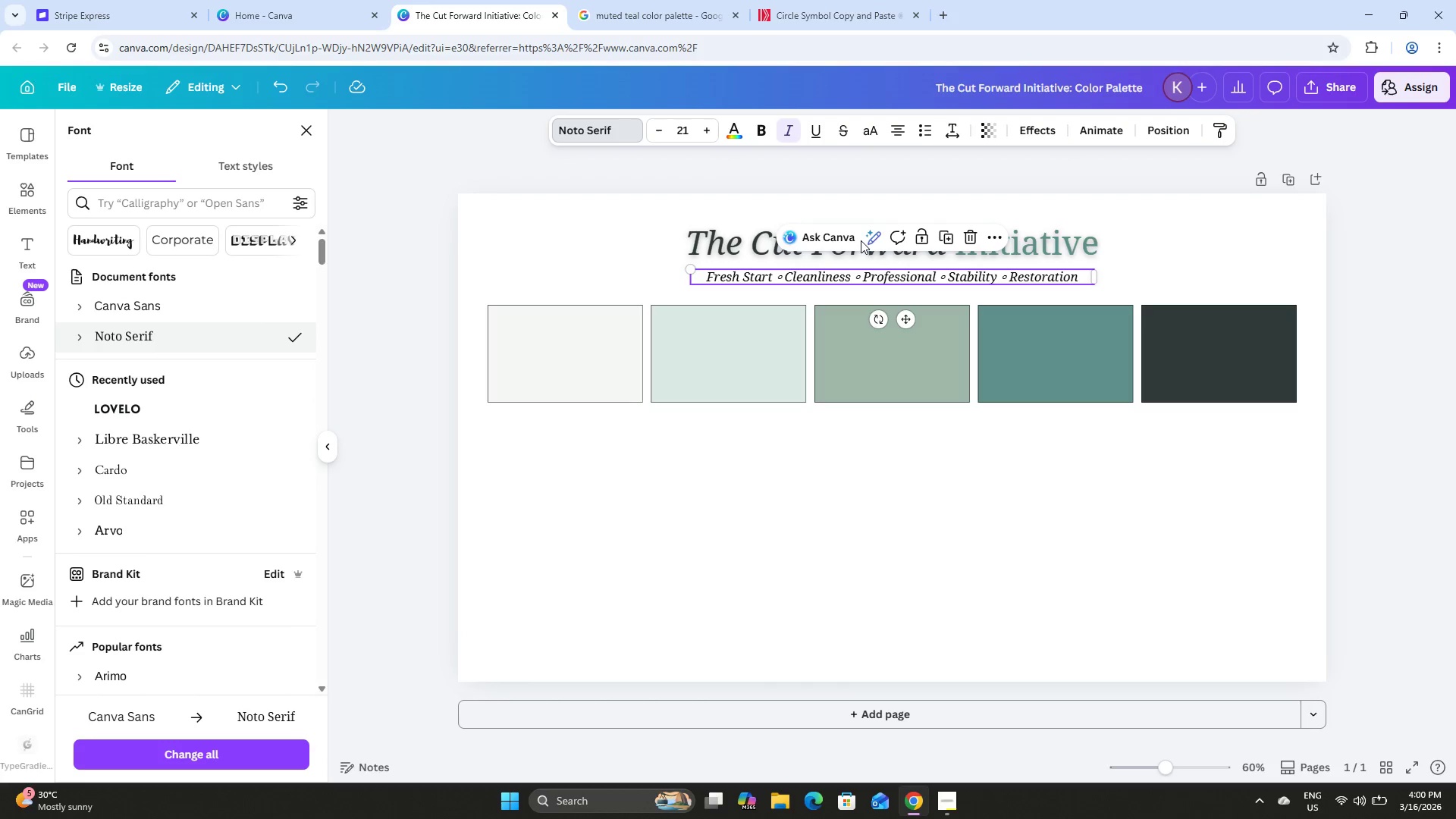 
left_click([79, 474])
 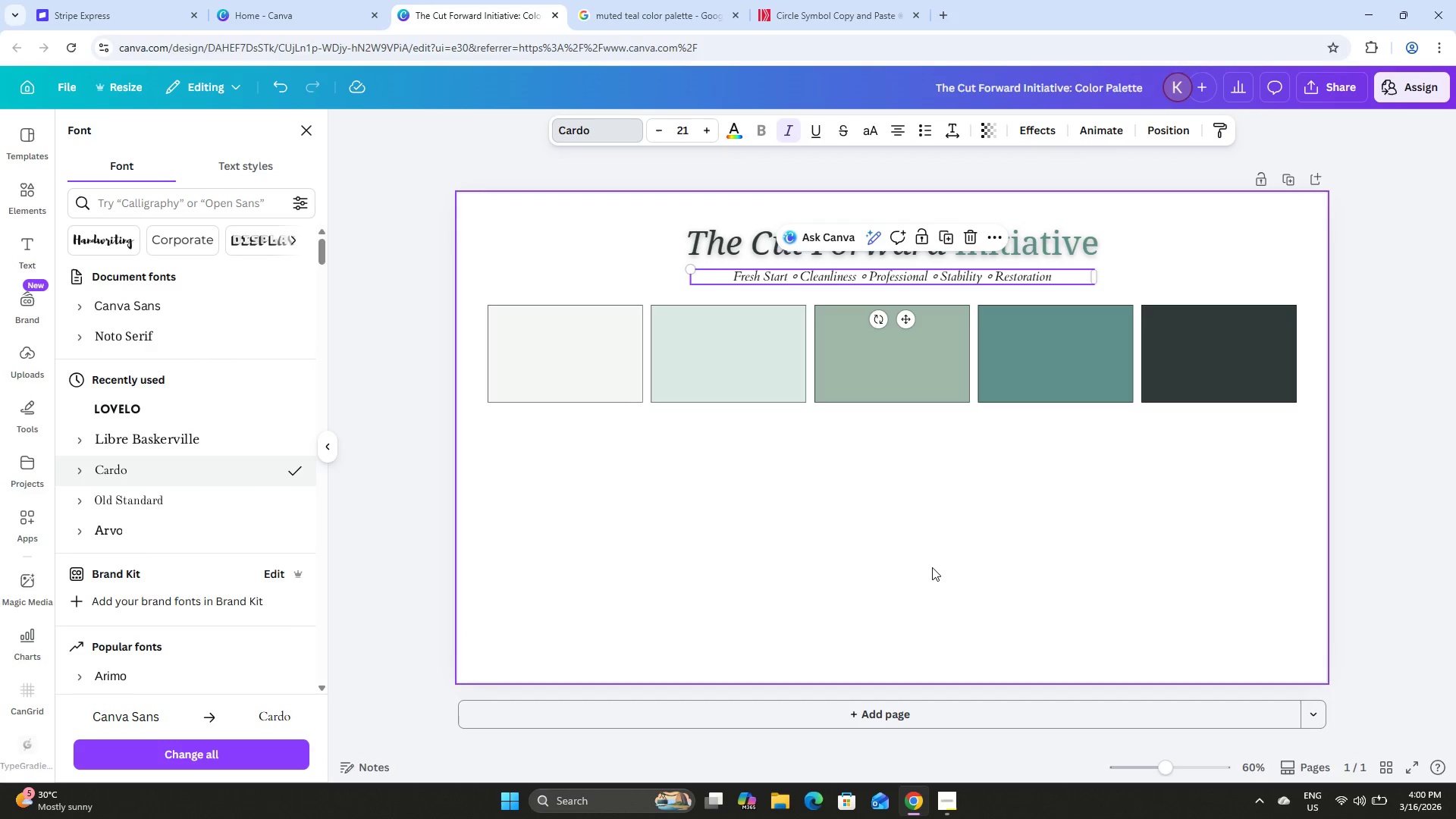 
left_click([932, 565])
 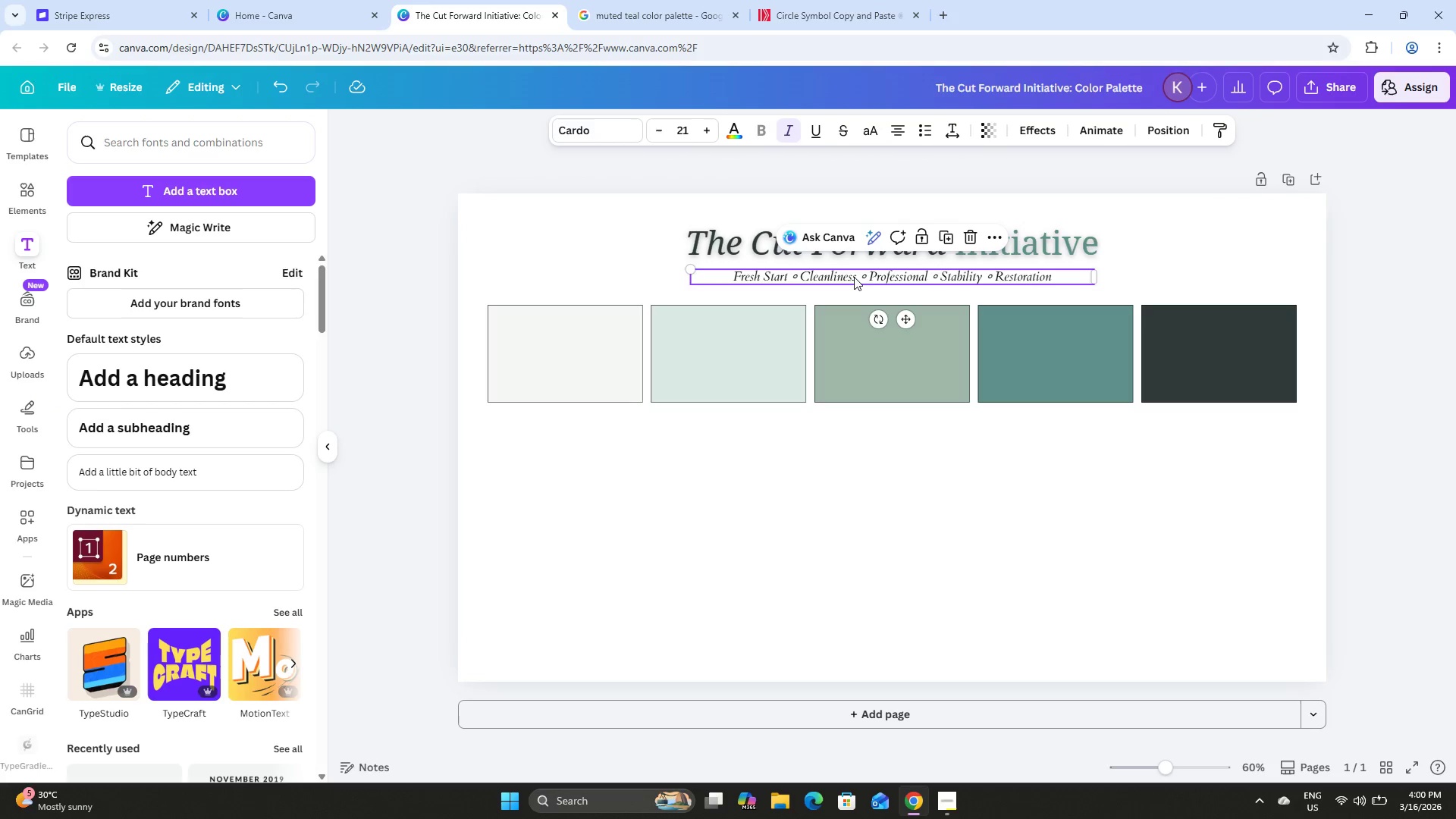 
double_click([798, 279])
 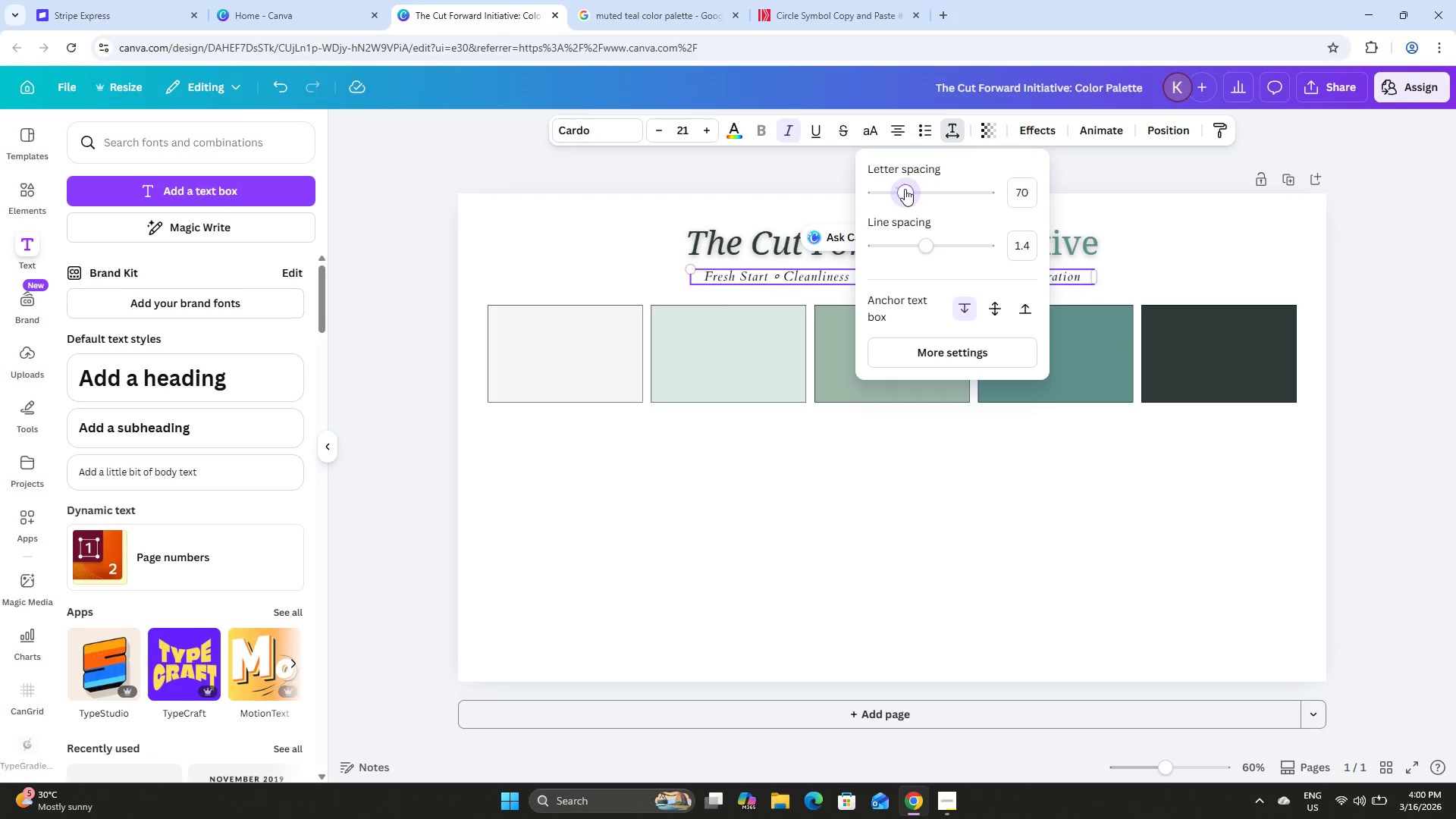 
left_click([1029, 194])
 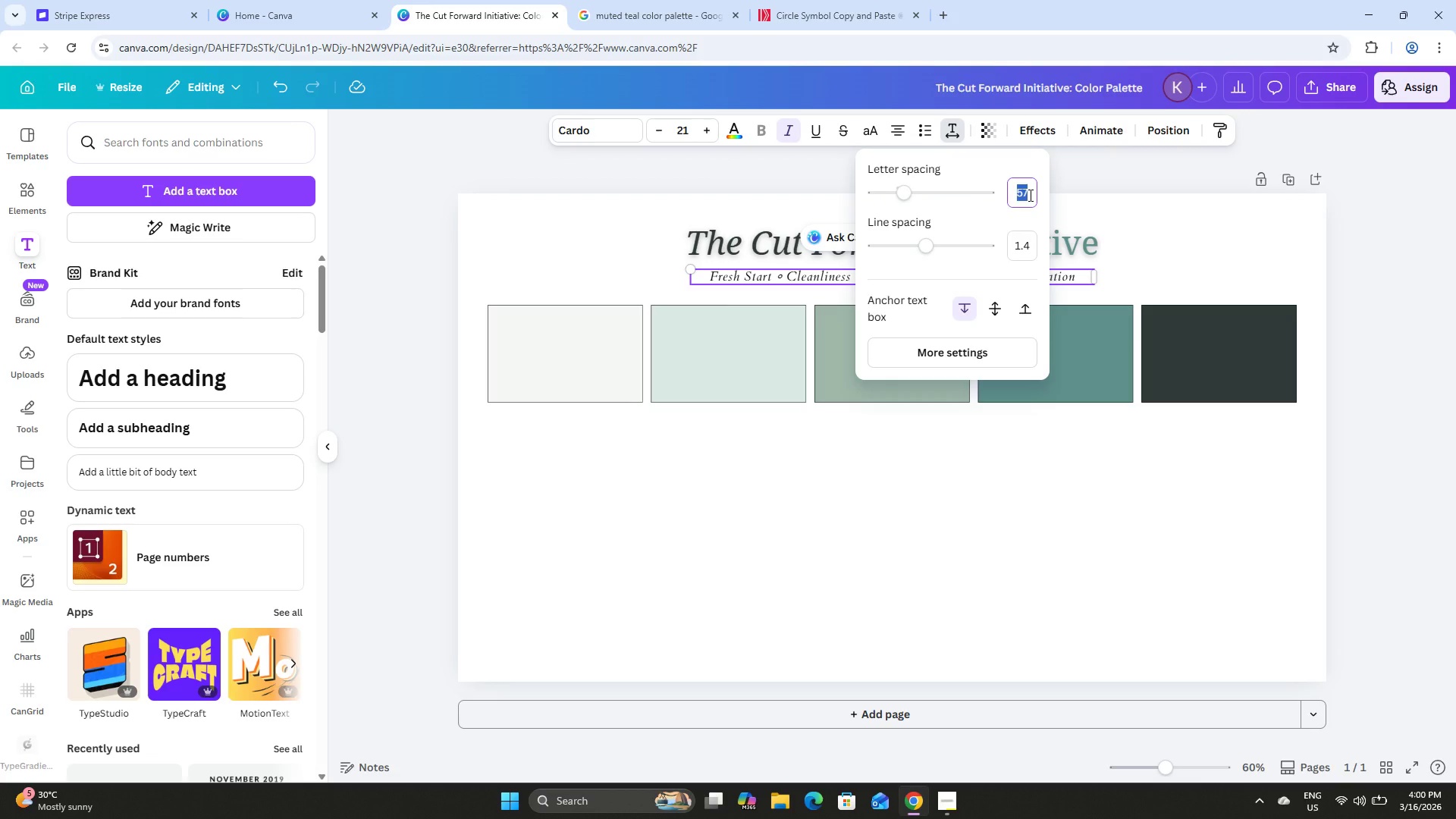 
key(Numpad5)
 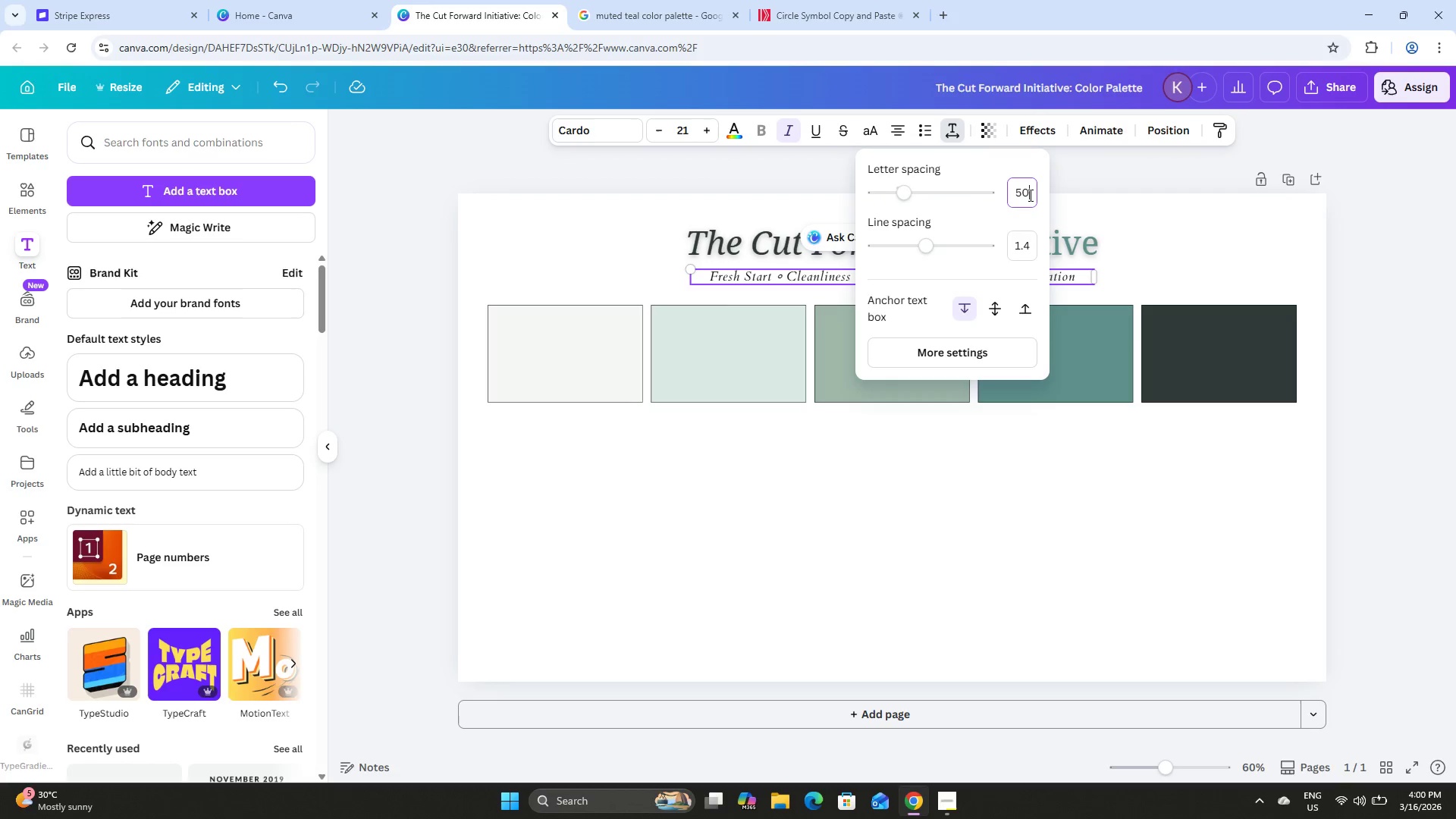 
key(Numpad0)
 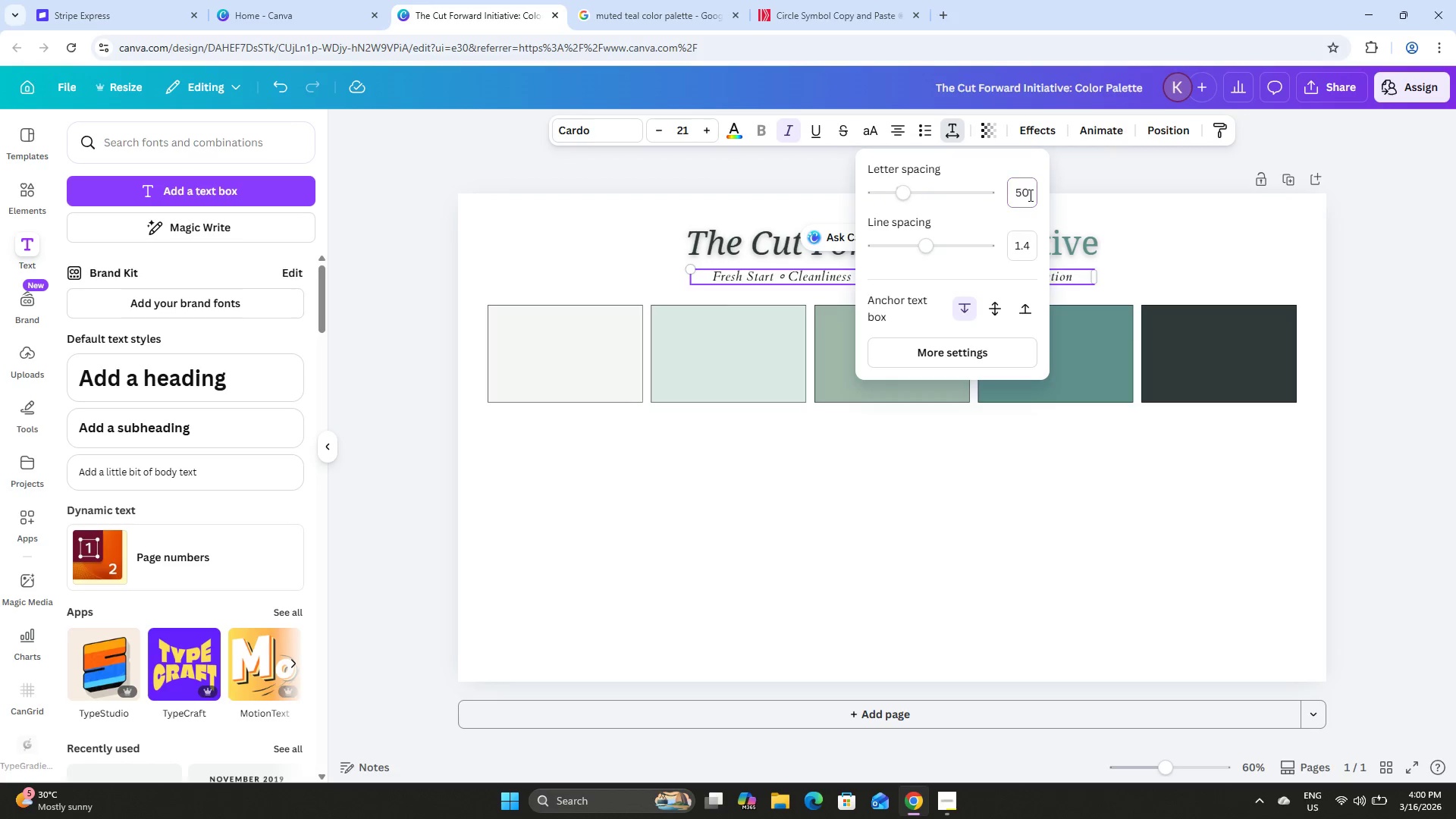 
key(NumpadEnter)
 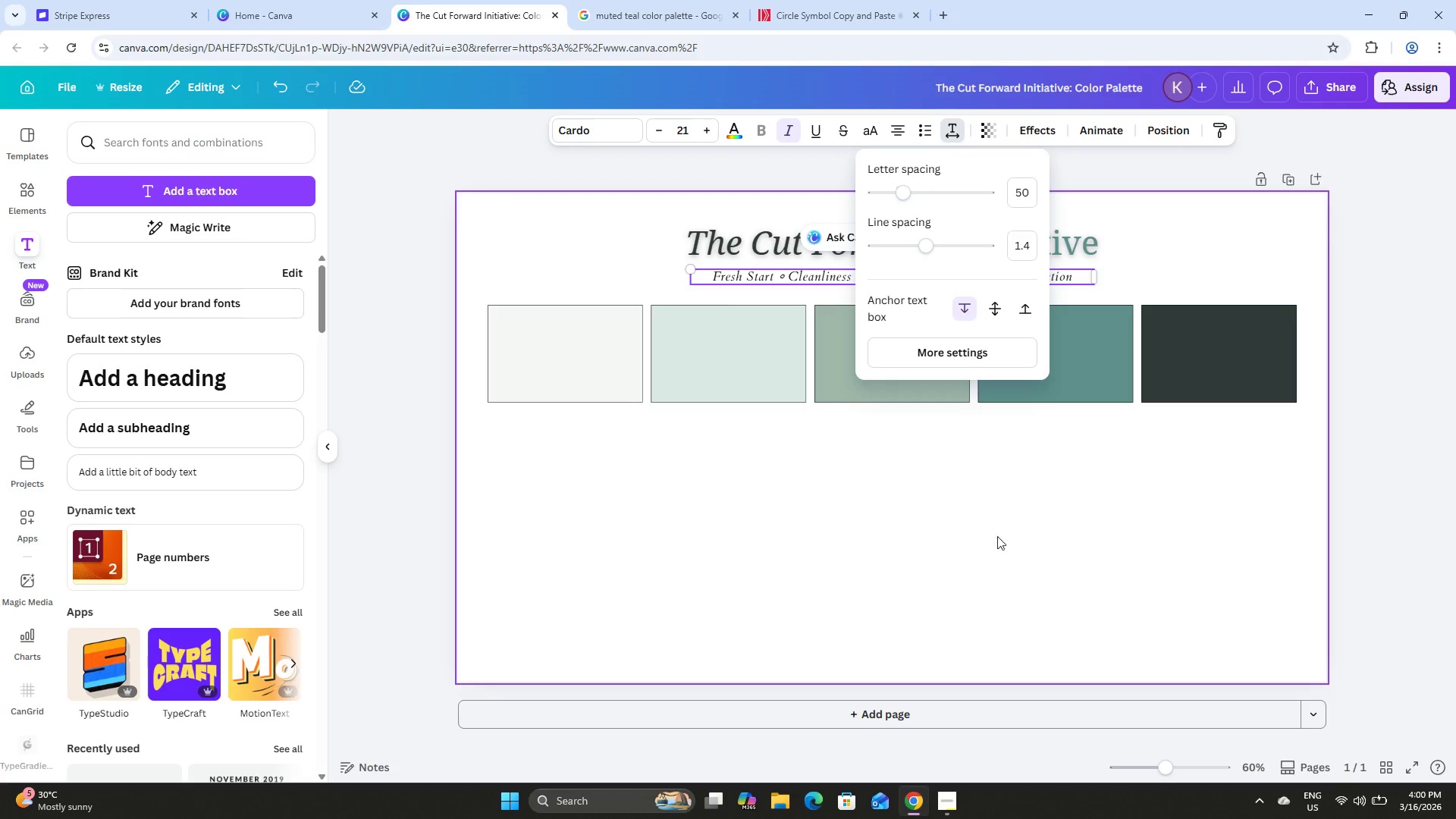 
left_click([967, 566])
 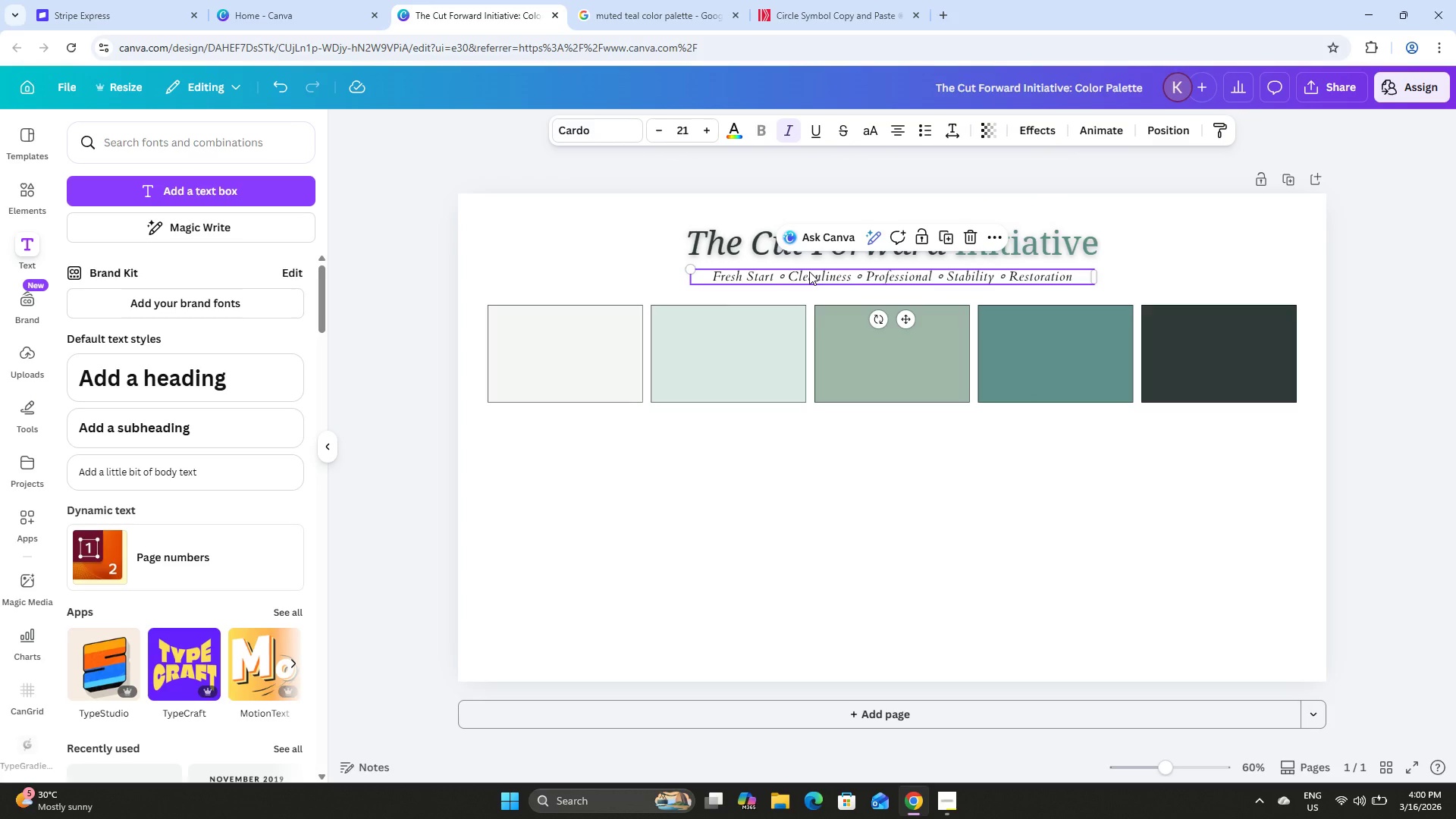 
double_click([783, 275])
 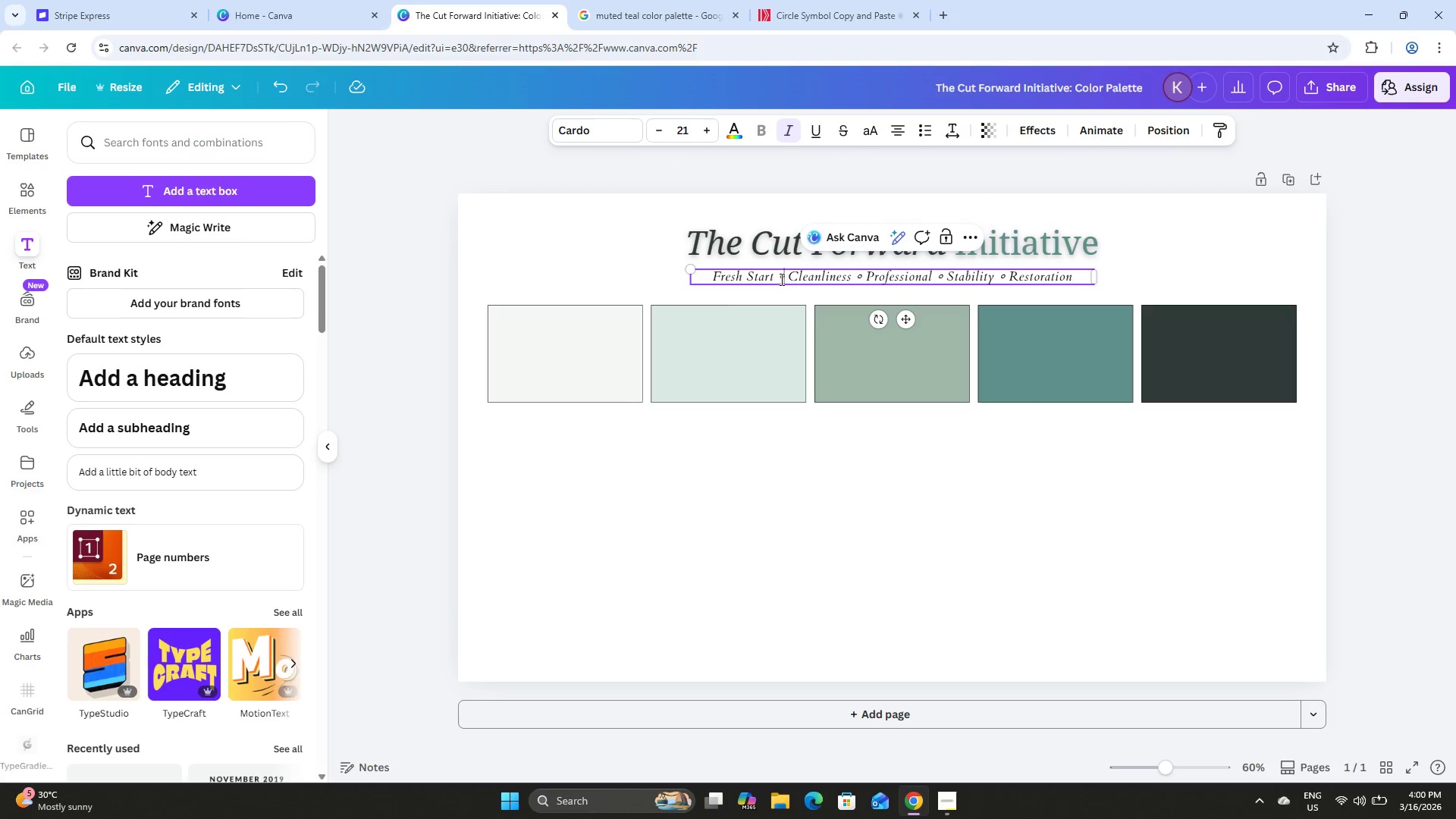 
triple_click([780, 279])
 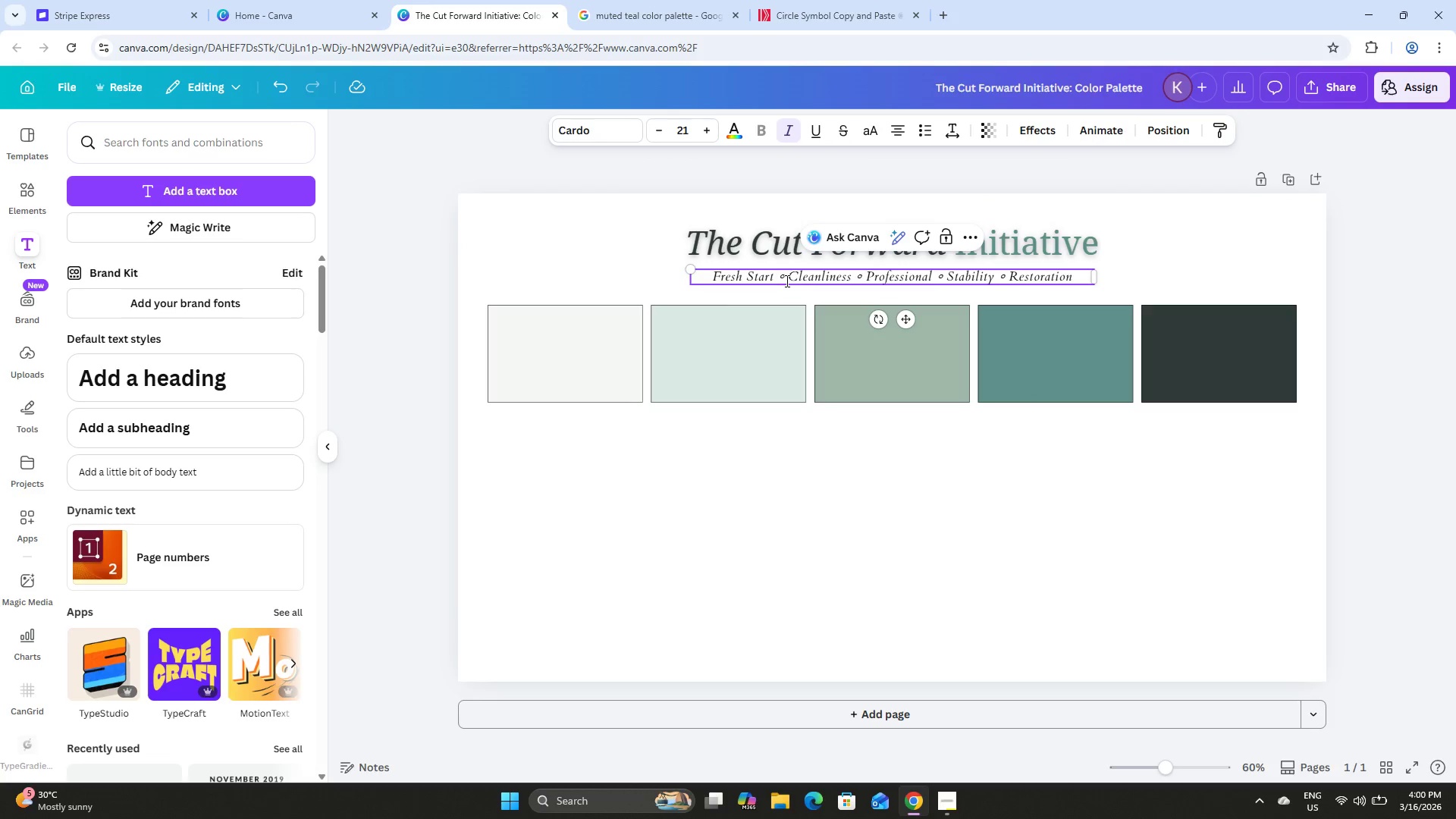 
key(Space)
 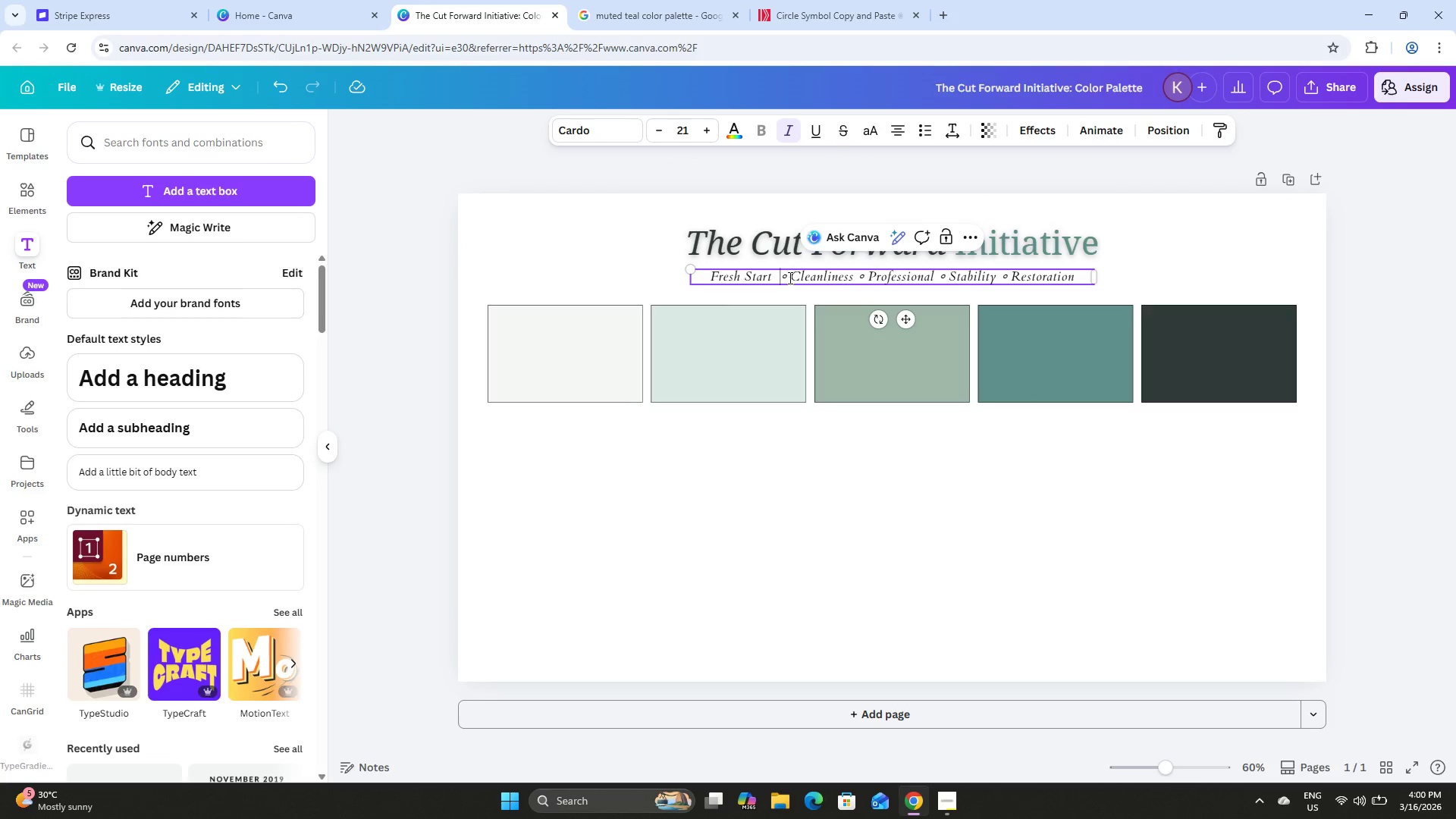 
left_click([789, 278])
 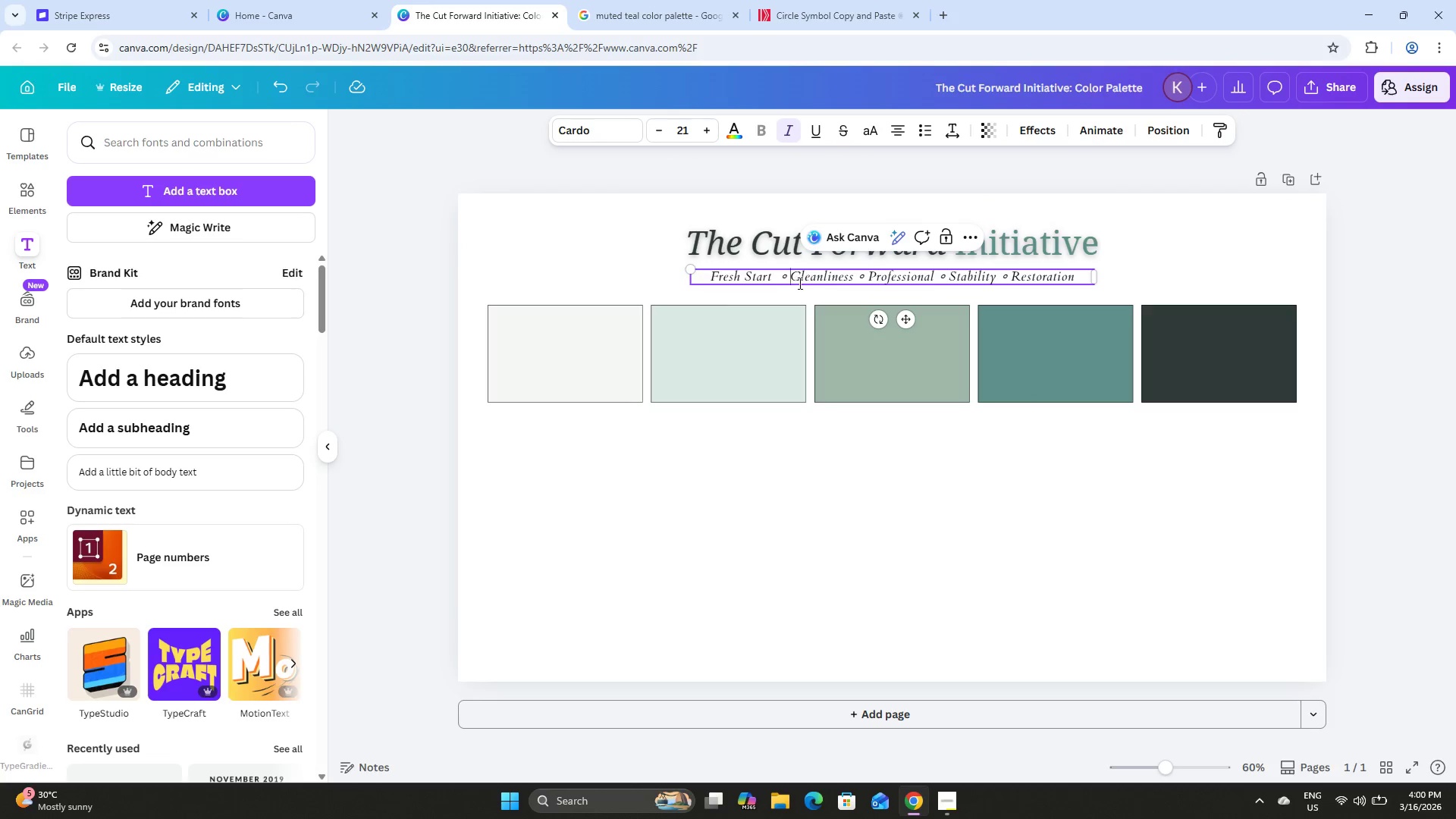 
key(Space)
 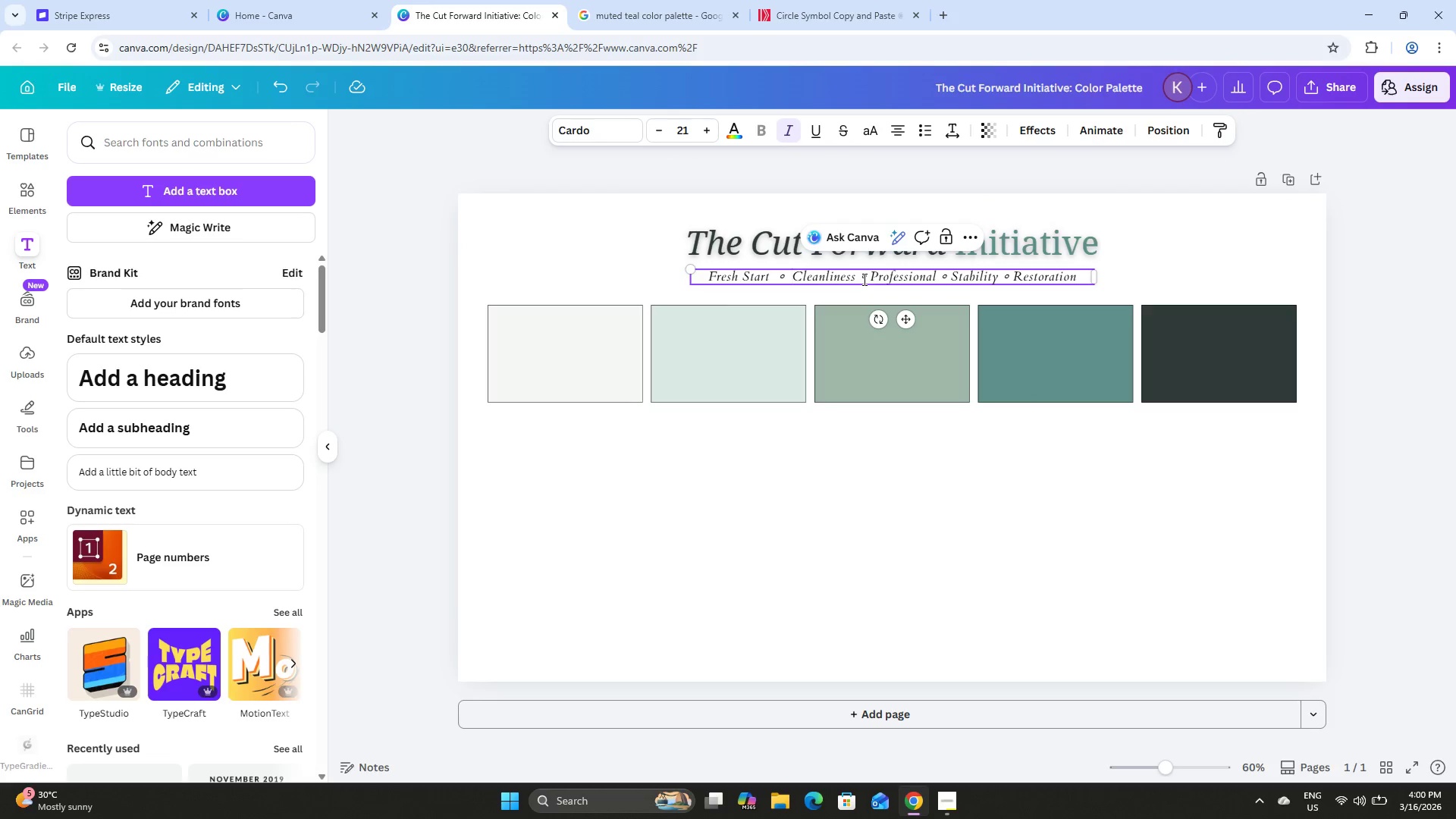 
left_click([861, 278])
 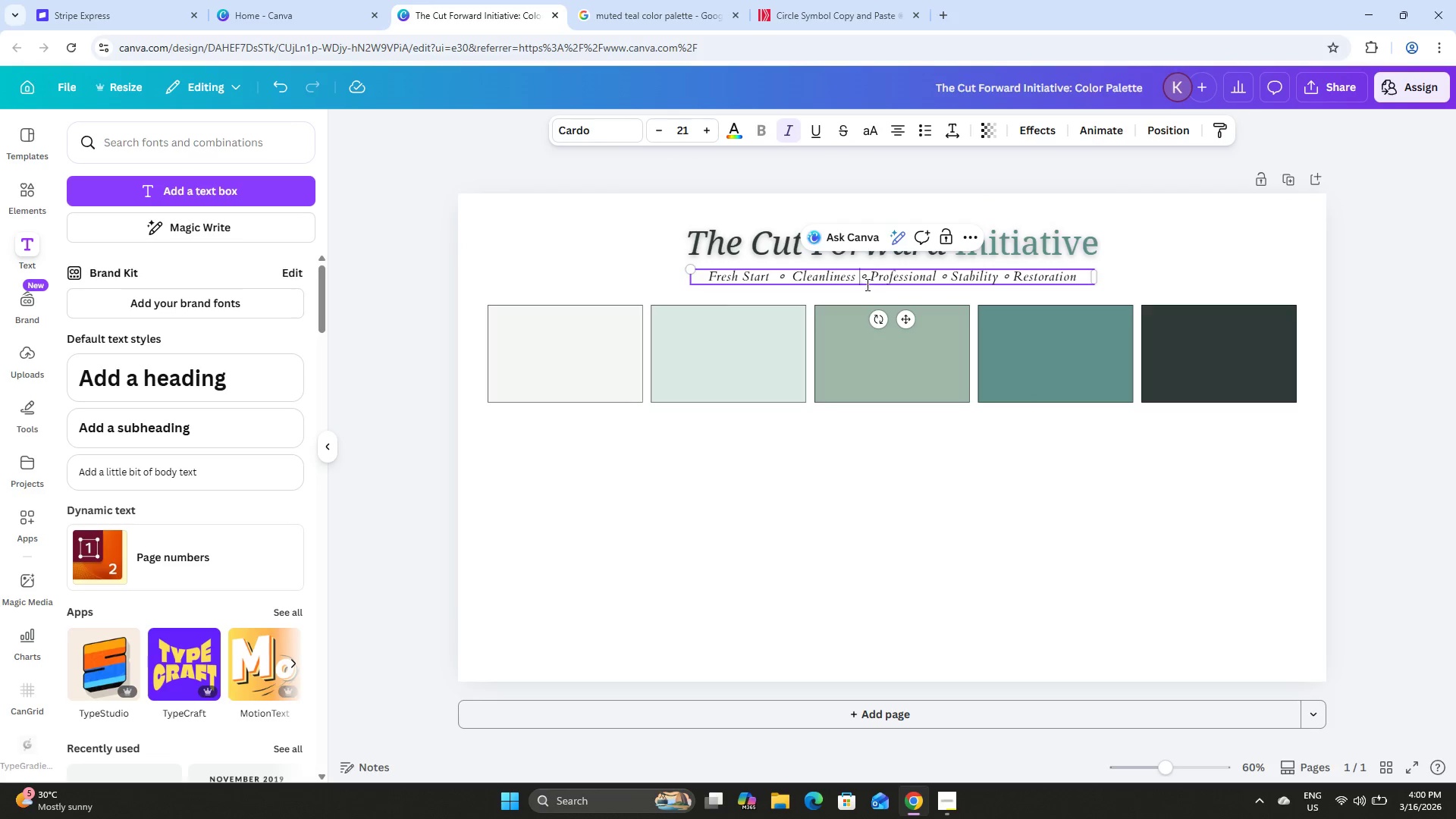 
key(Space)
 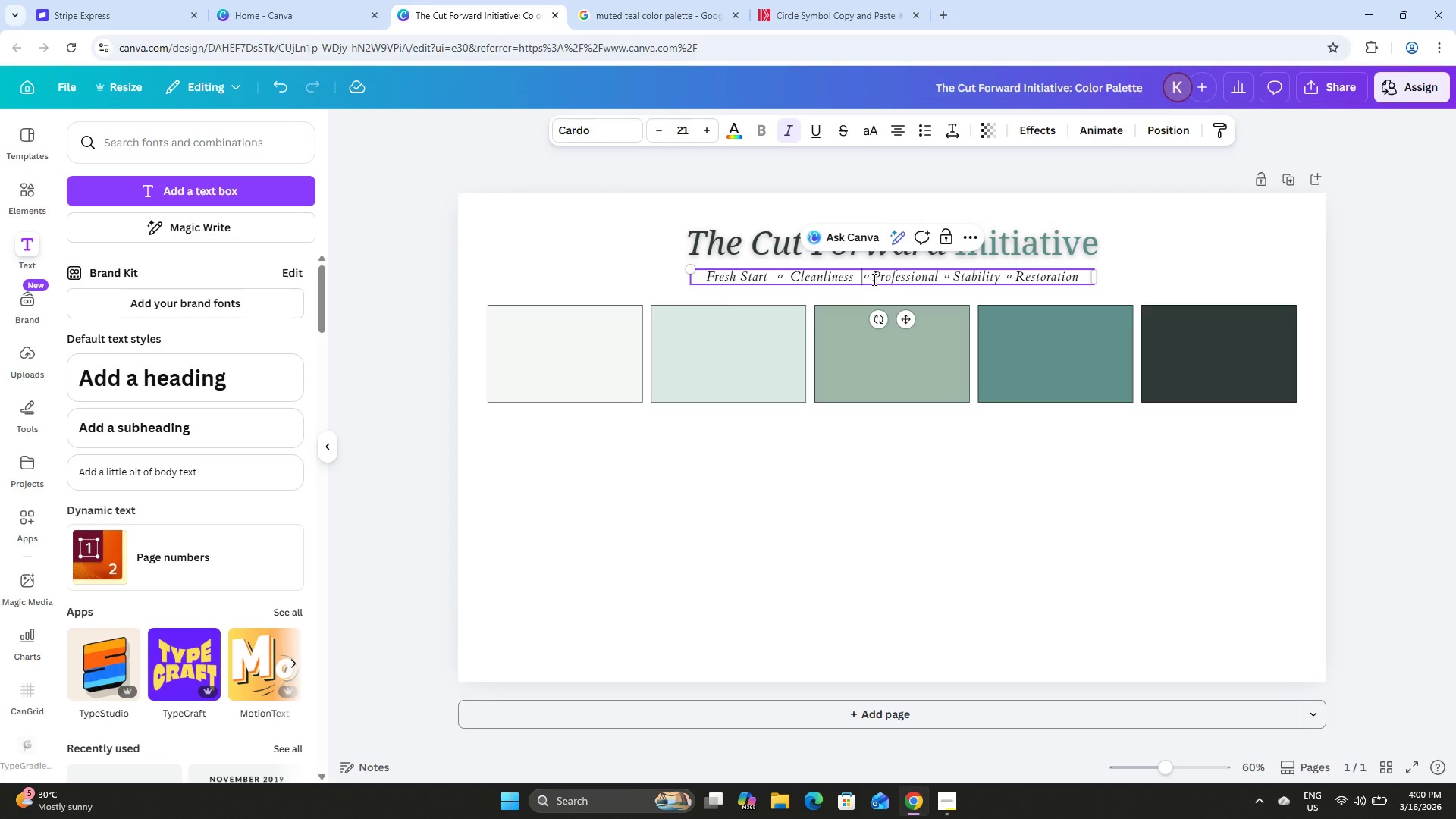 
left_click([873, 279])
 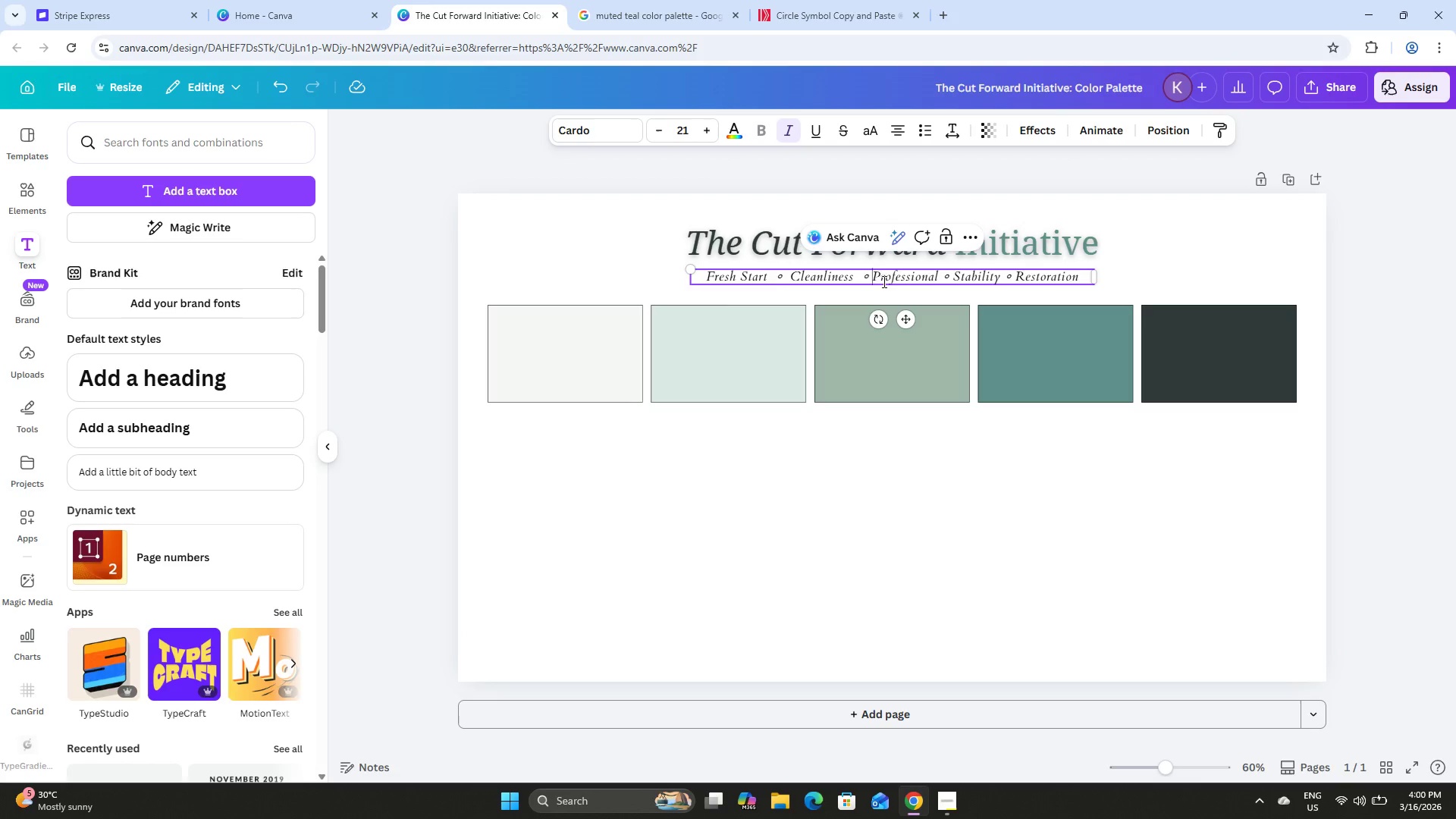 
key(Space)
 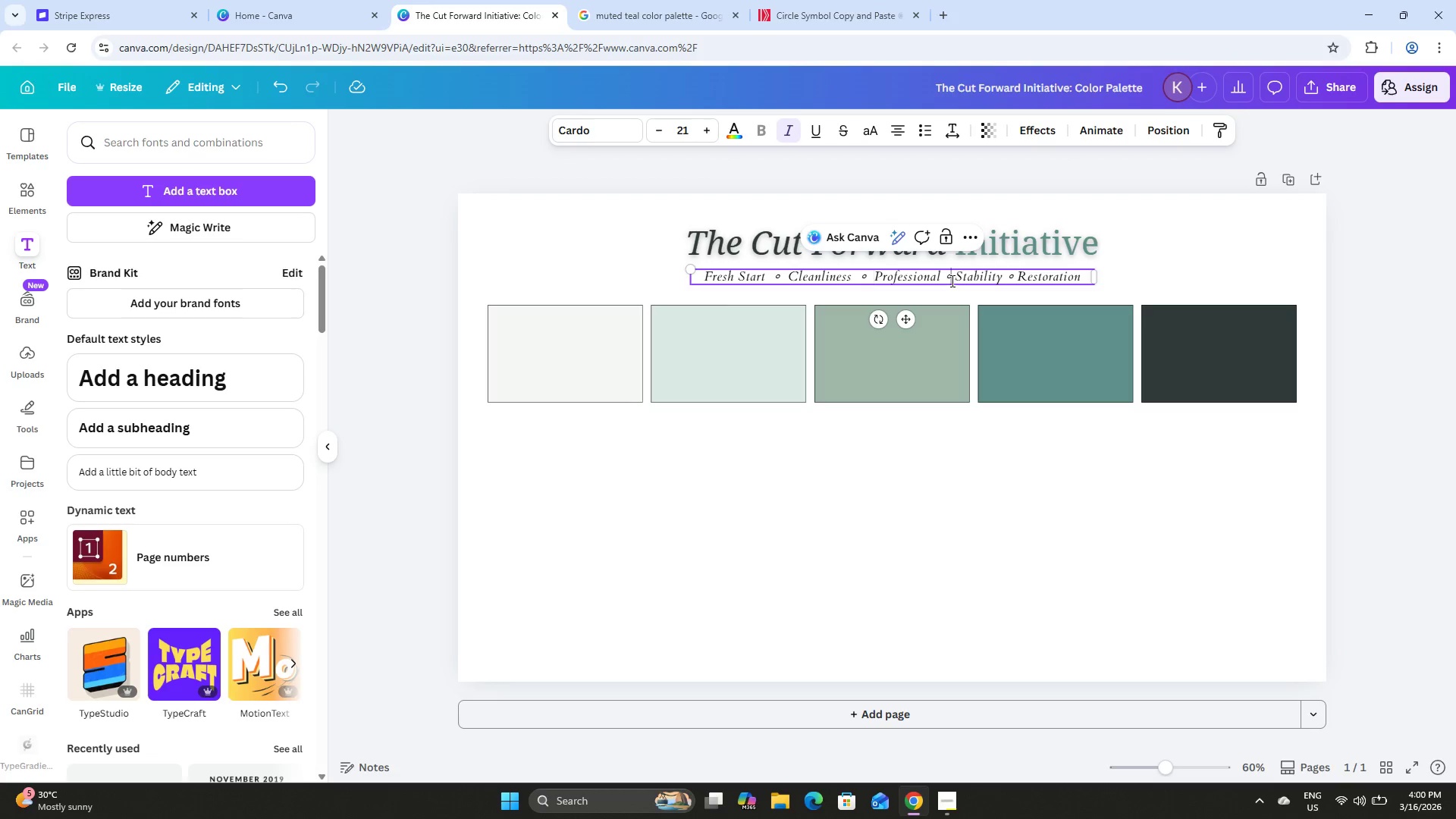 
left_click([944, 275])
 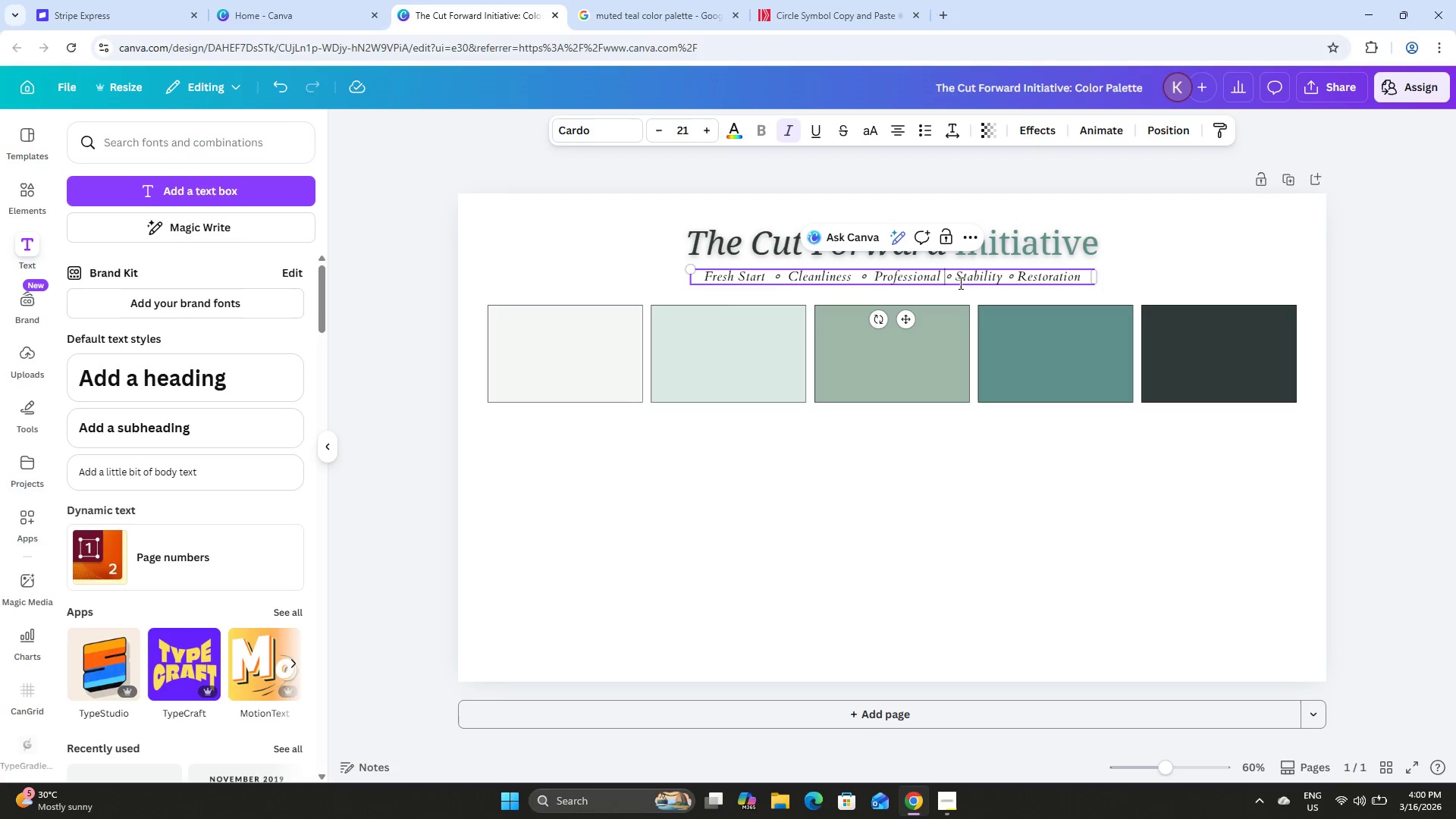 
key(Space)
 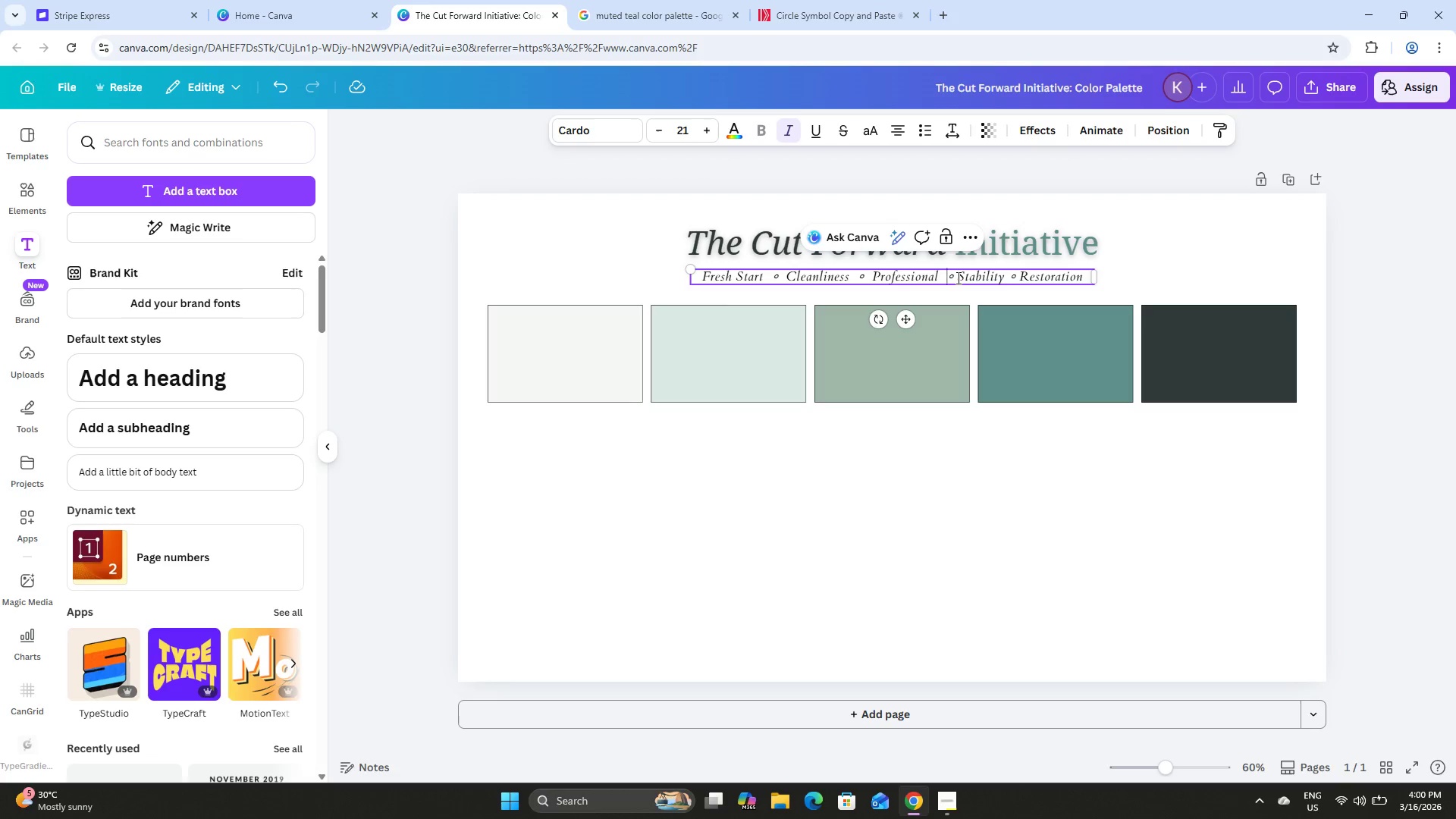 
left_click([957, 278])
 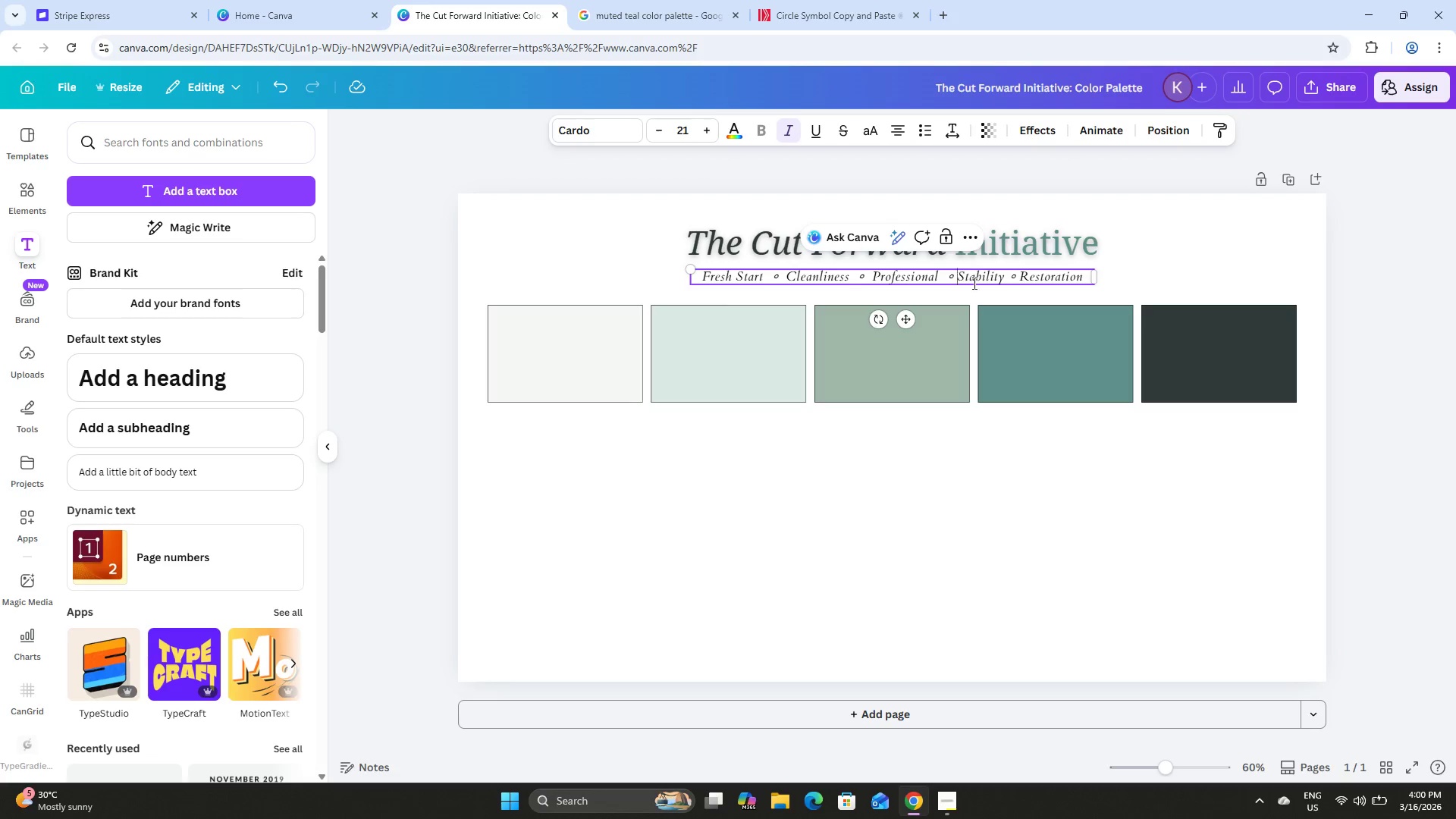 
key(Space)
 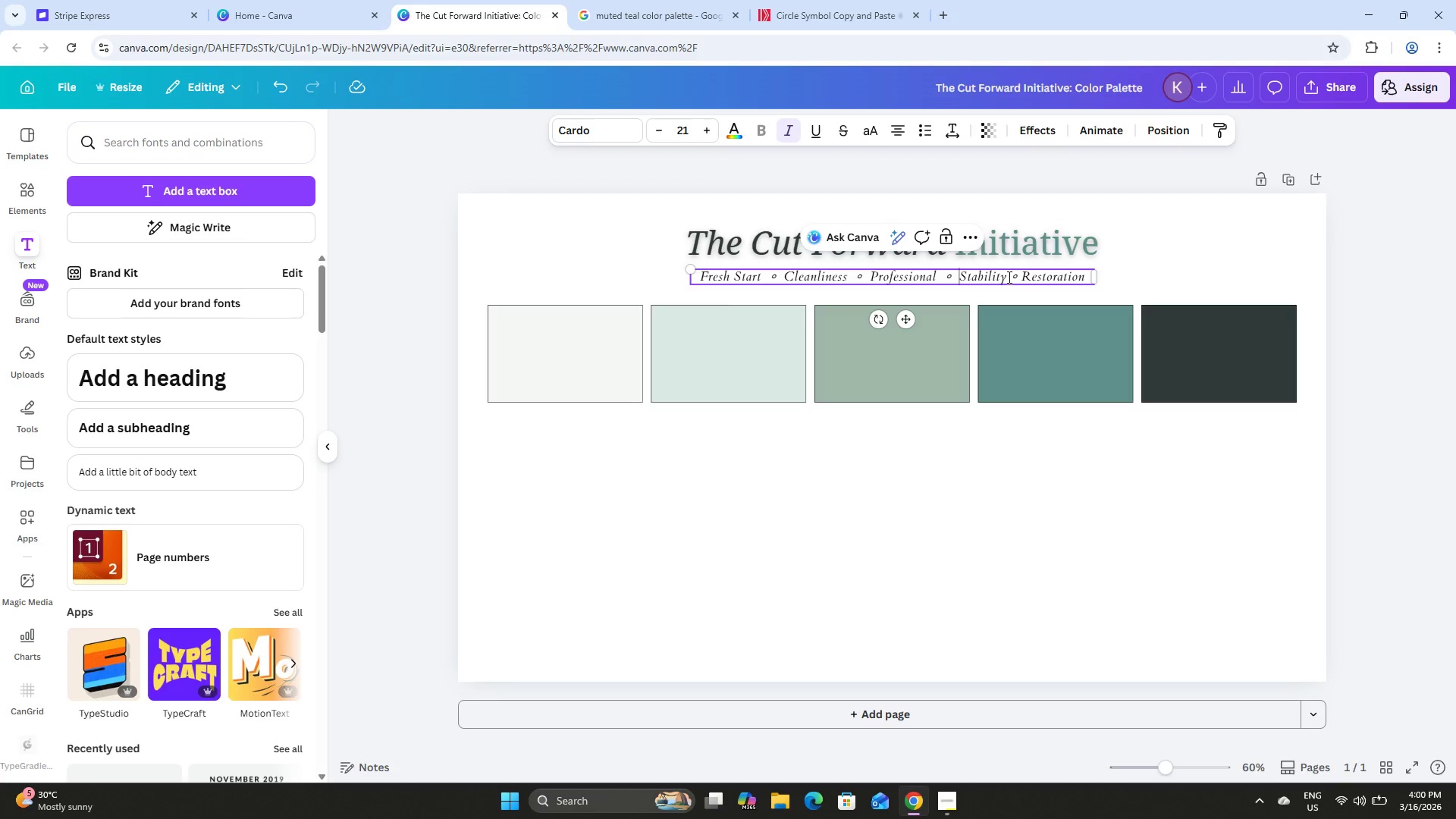 
left_click([1008, 277])
 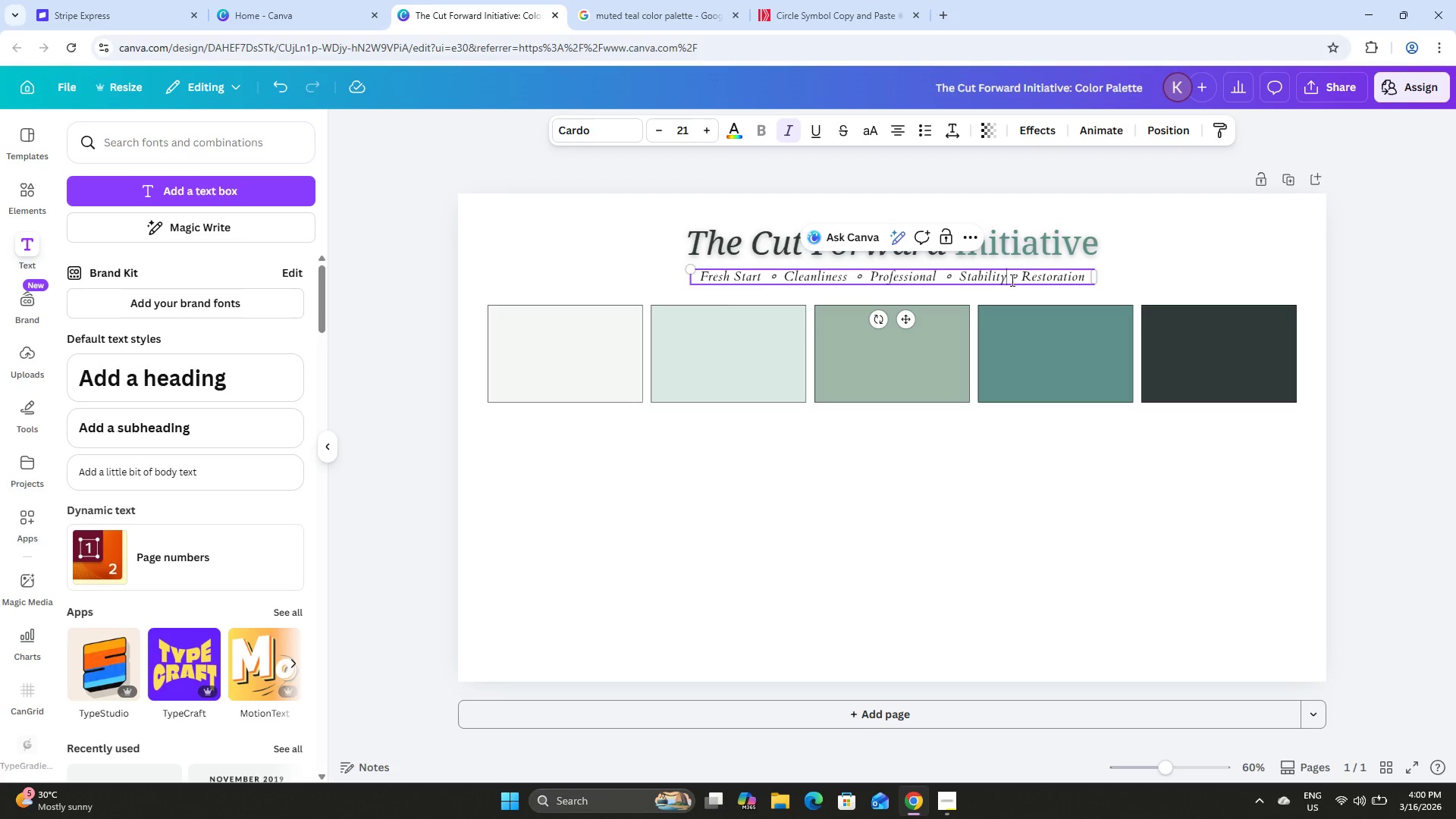 
key(Space)
 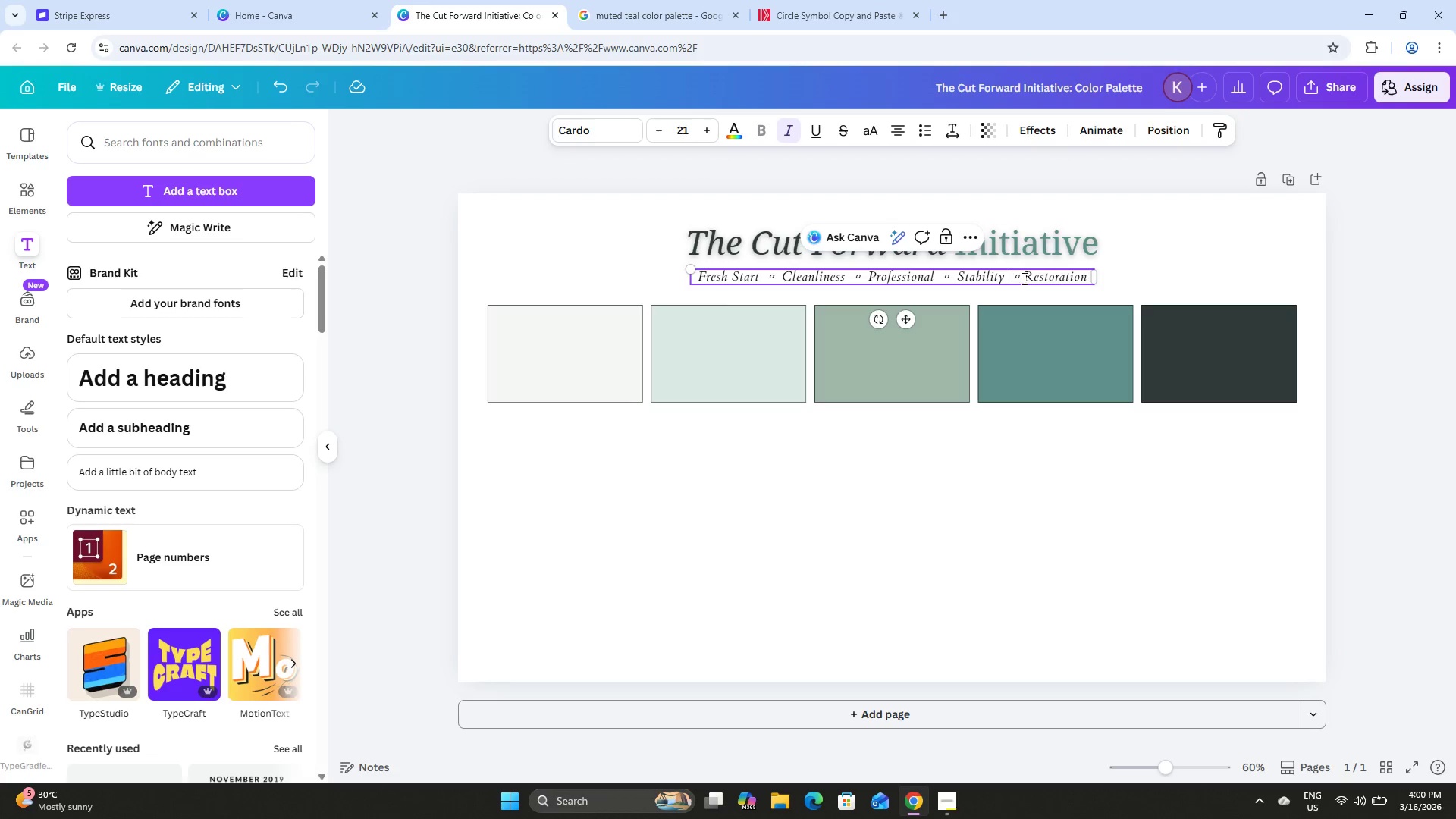 
left_click([1023, 278])
 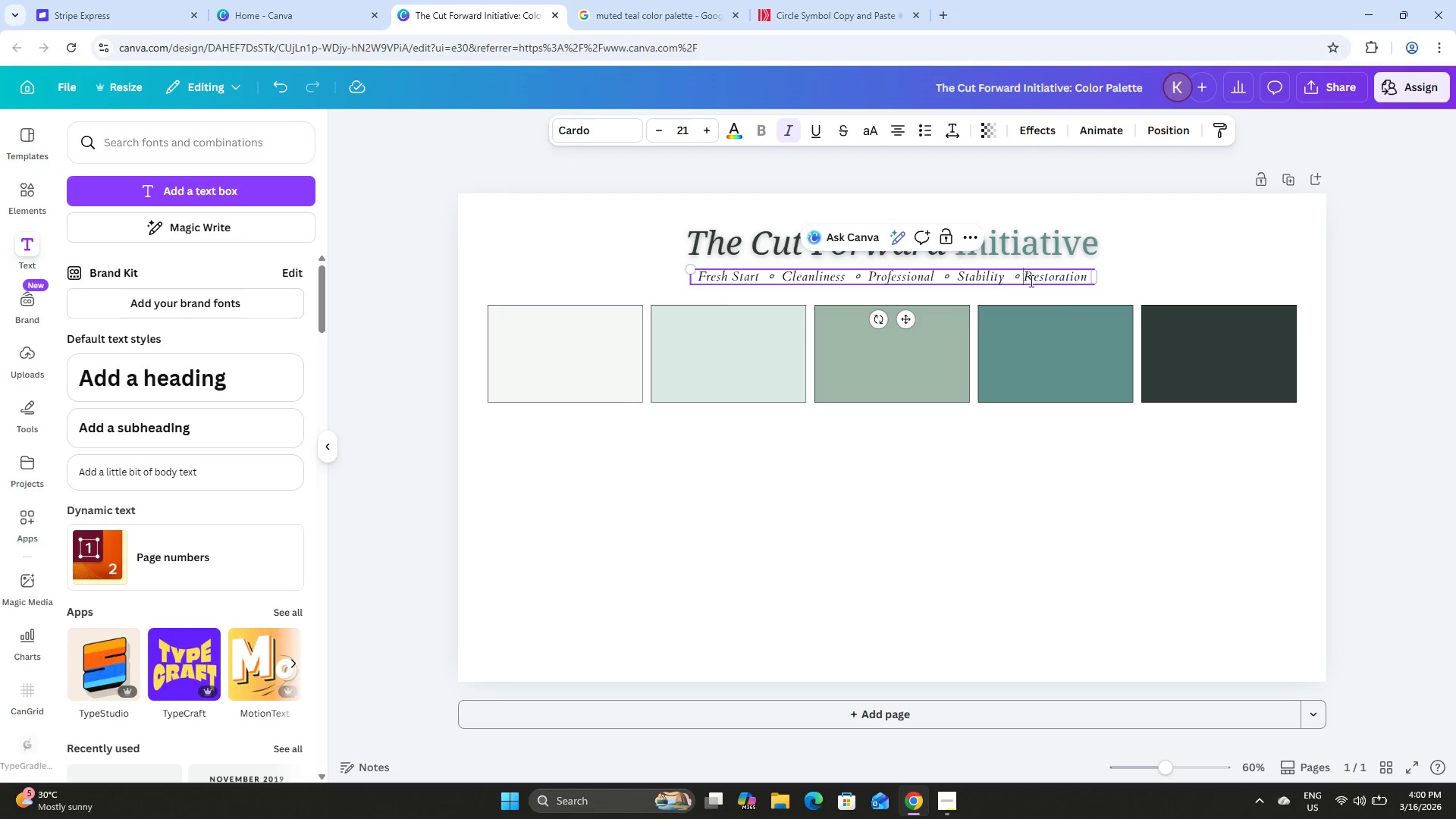 
key(Space)
 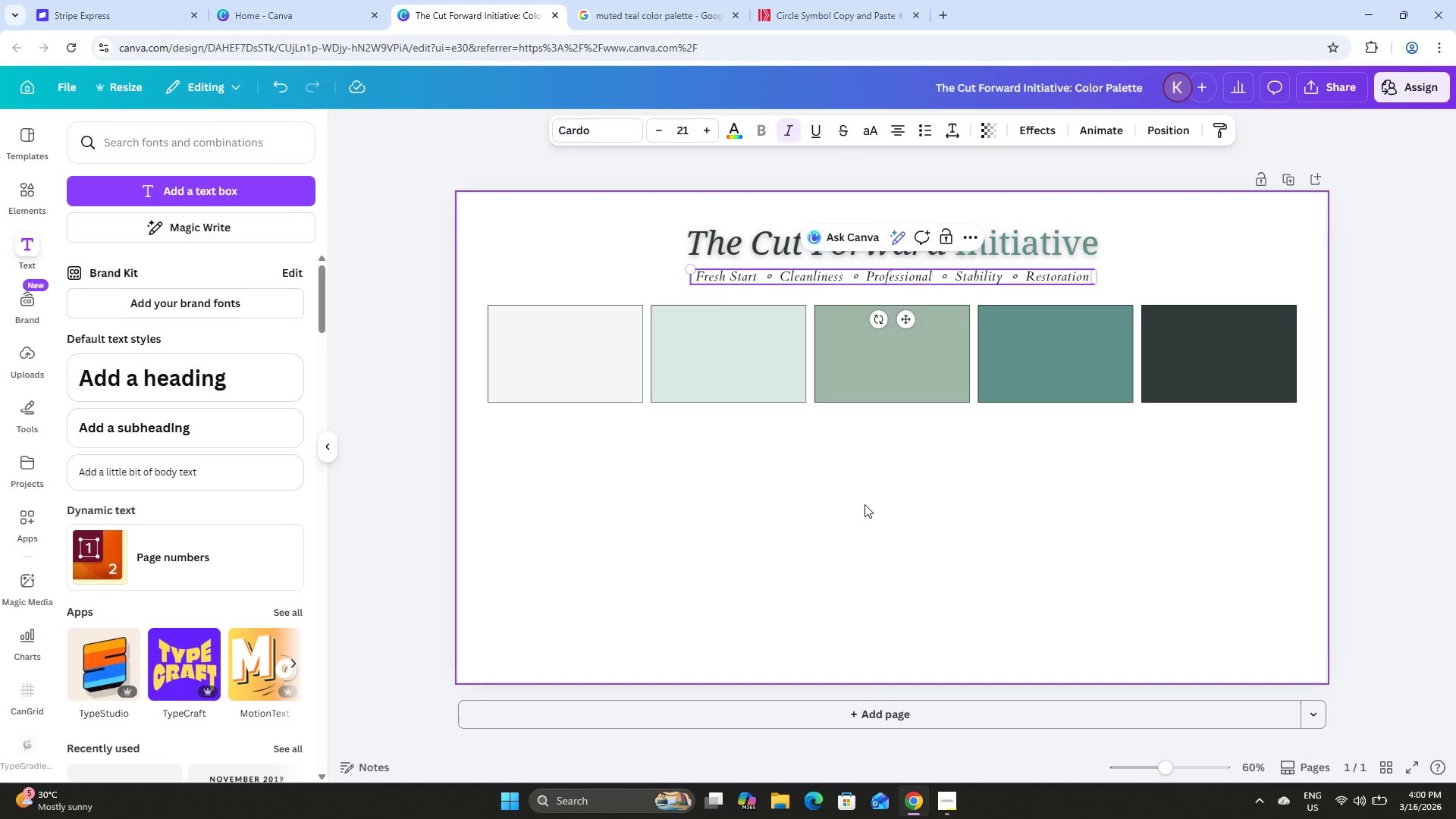 
double_click([974, 523])
 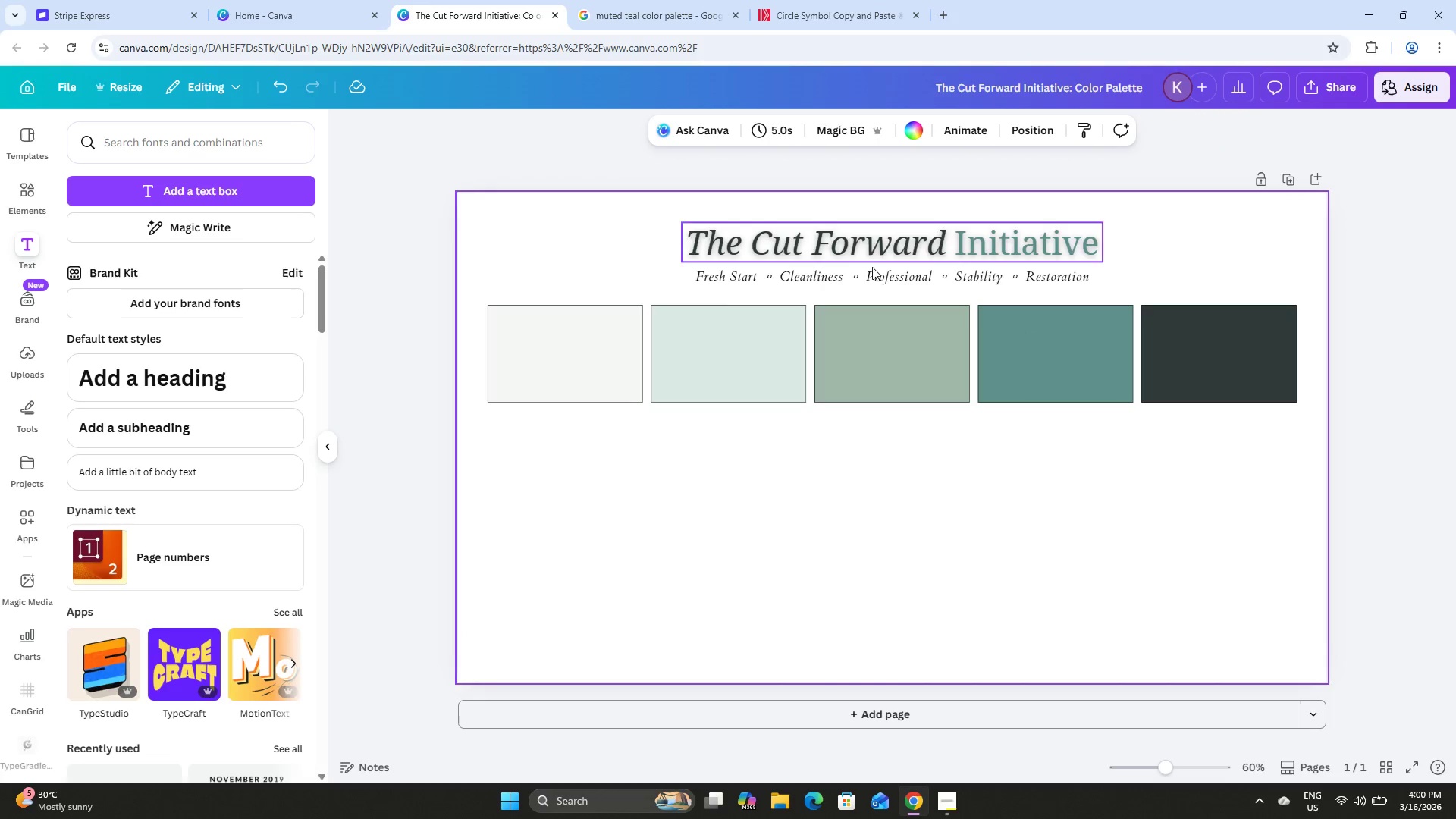 
left_click([873, 268])
 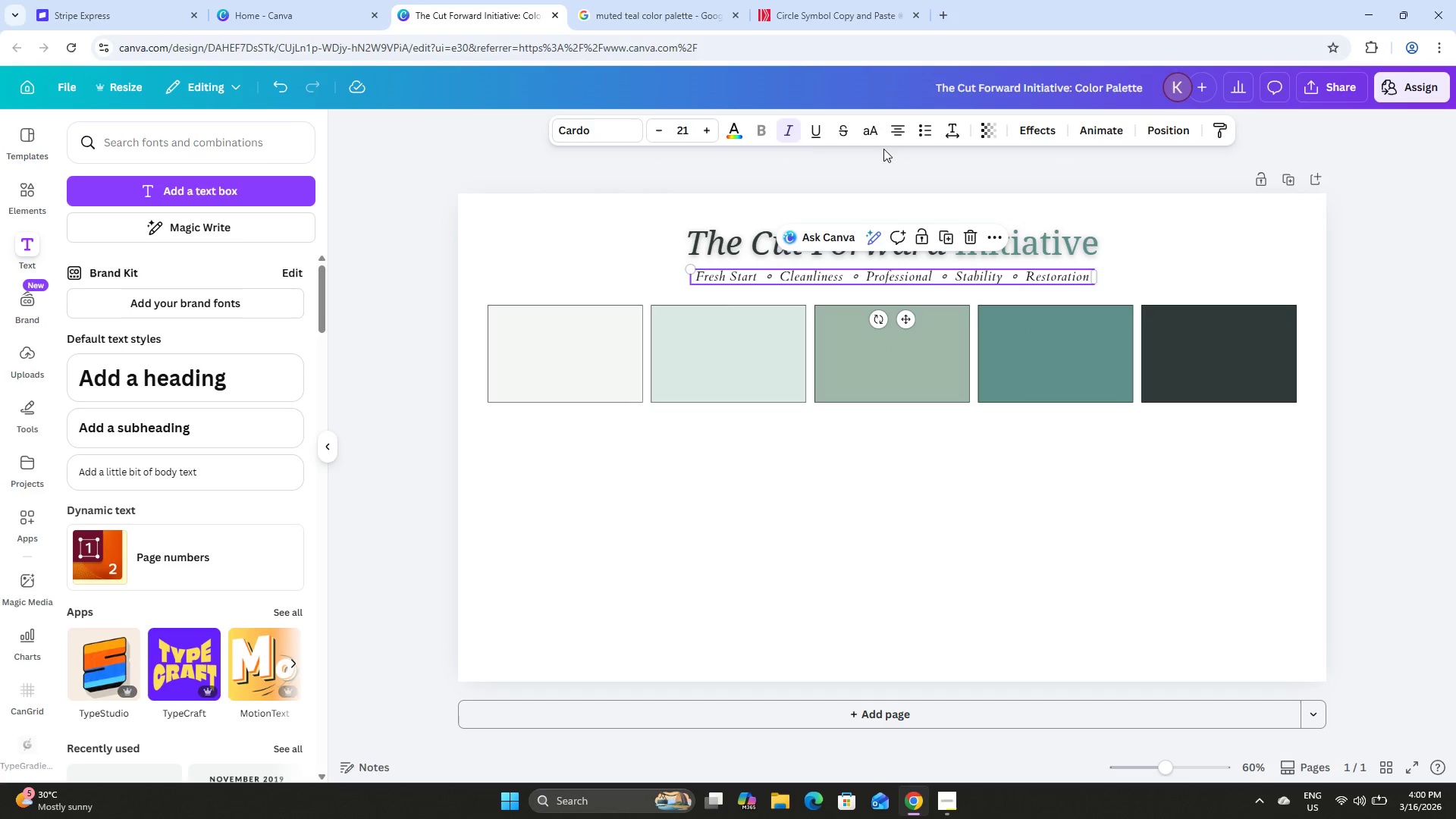 
left_click_drag(start_coordinate=[1053, 126], to_coordinate=[1049, 127])
 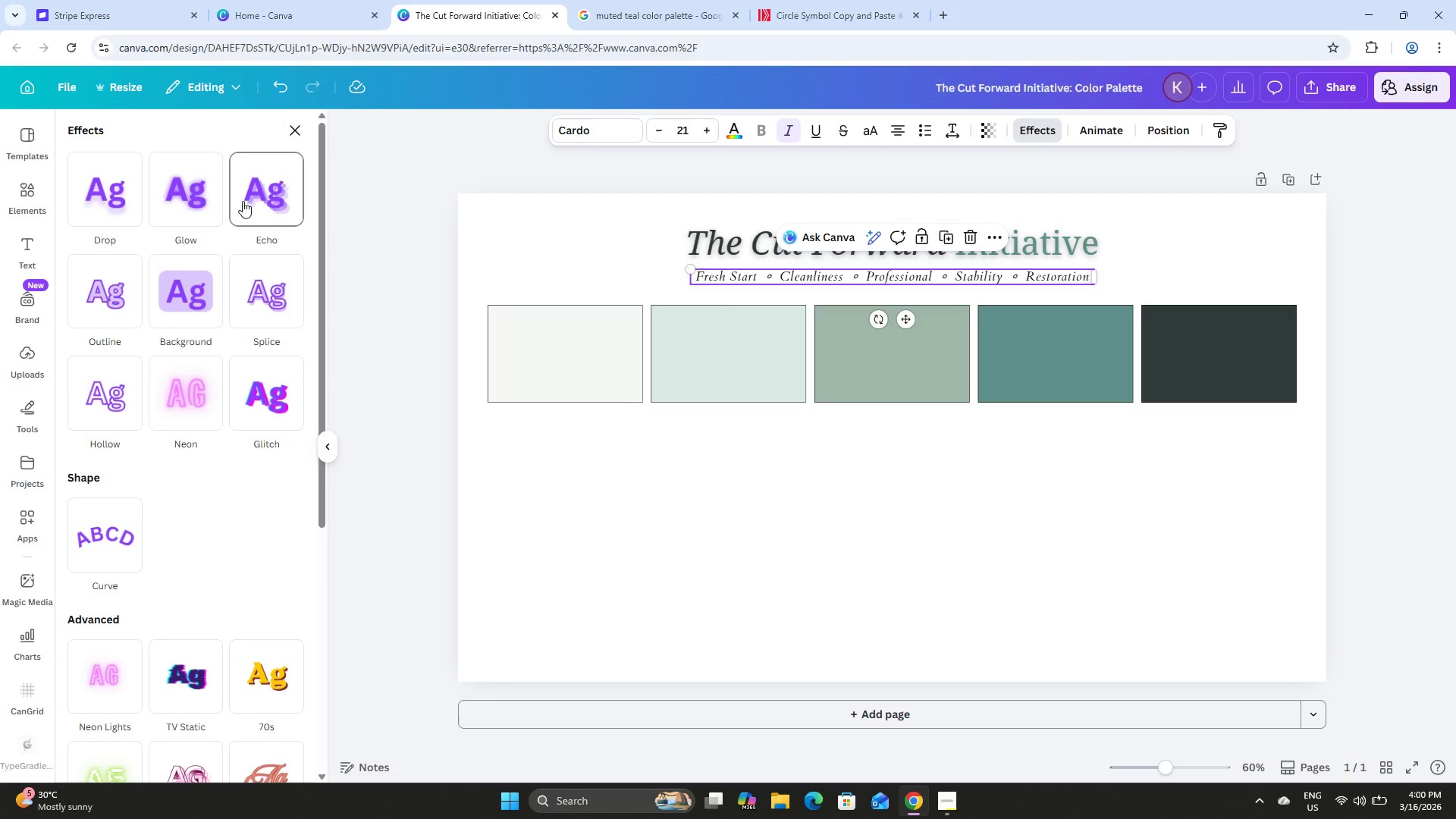 
left_click([249, 193])
 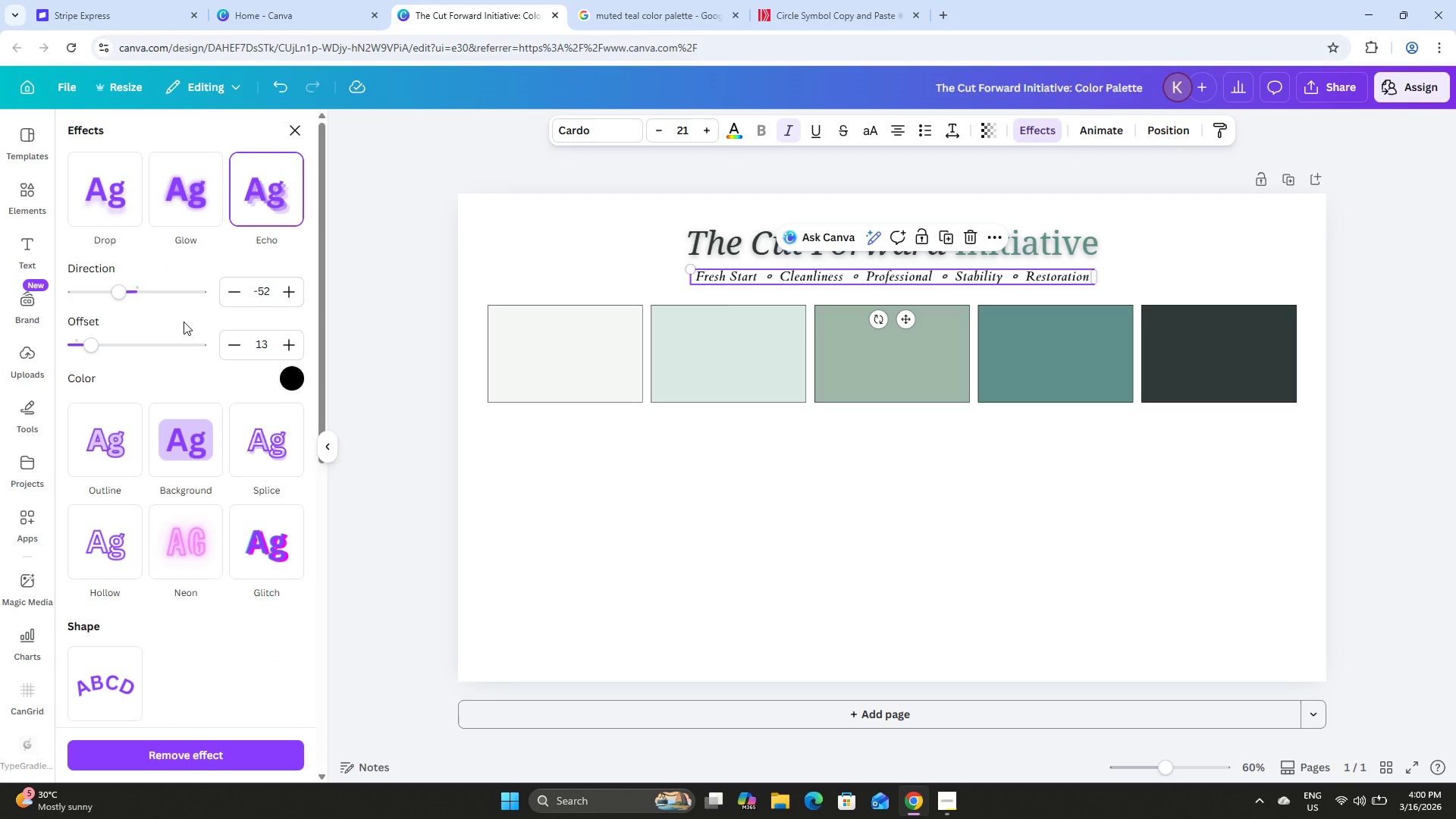 
left_click([180, 196])
 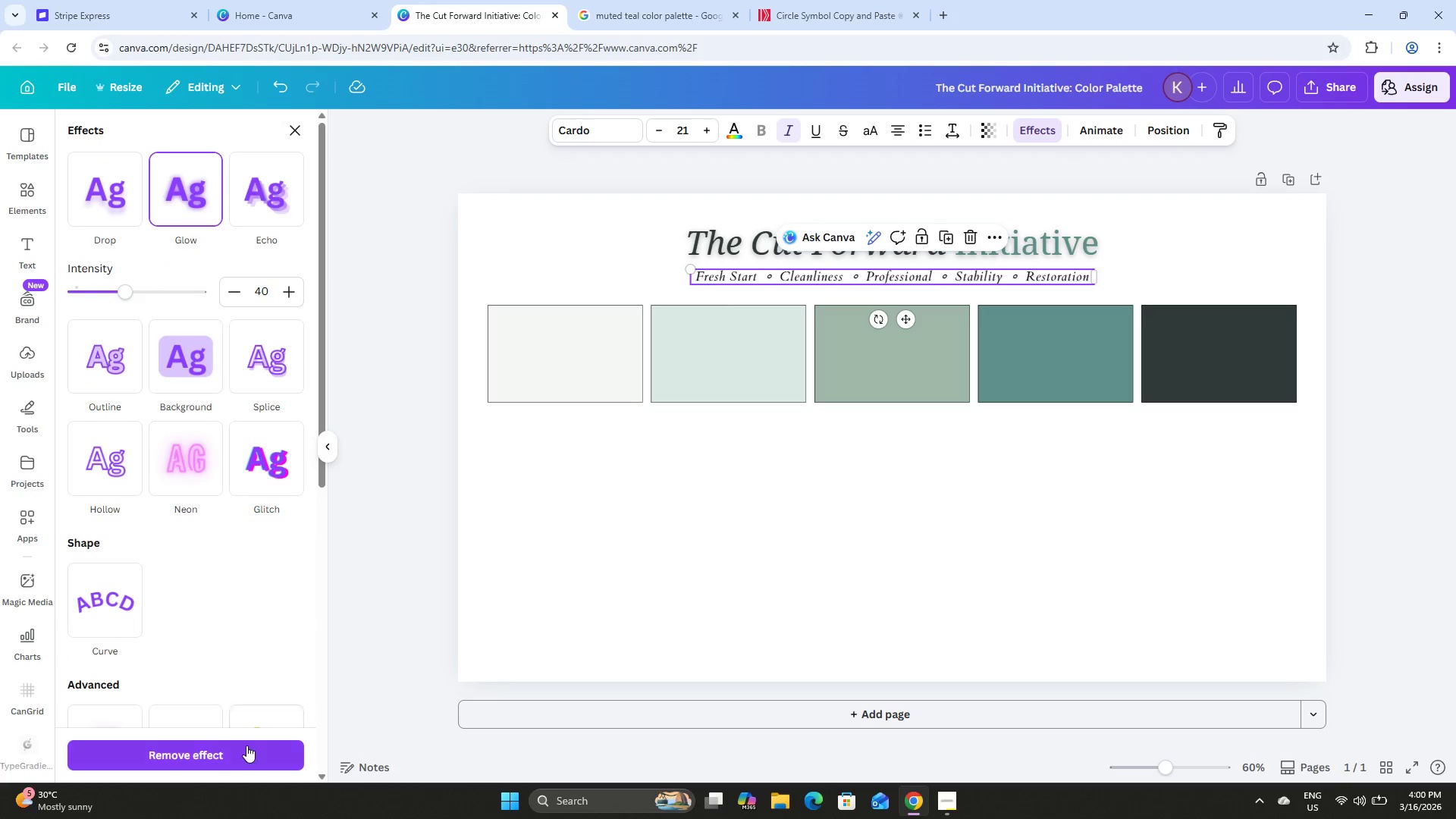 
double_click([987, 546])
 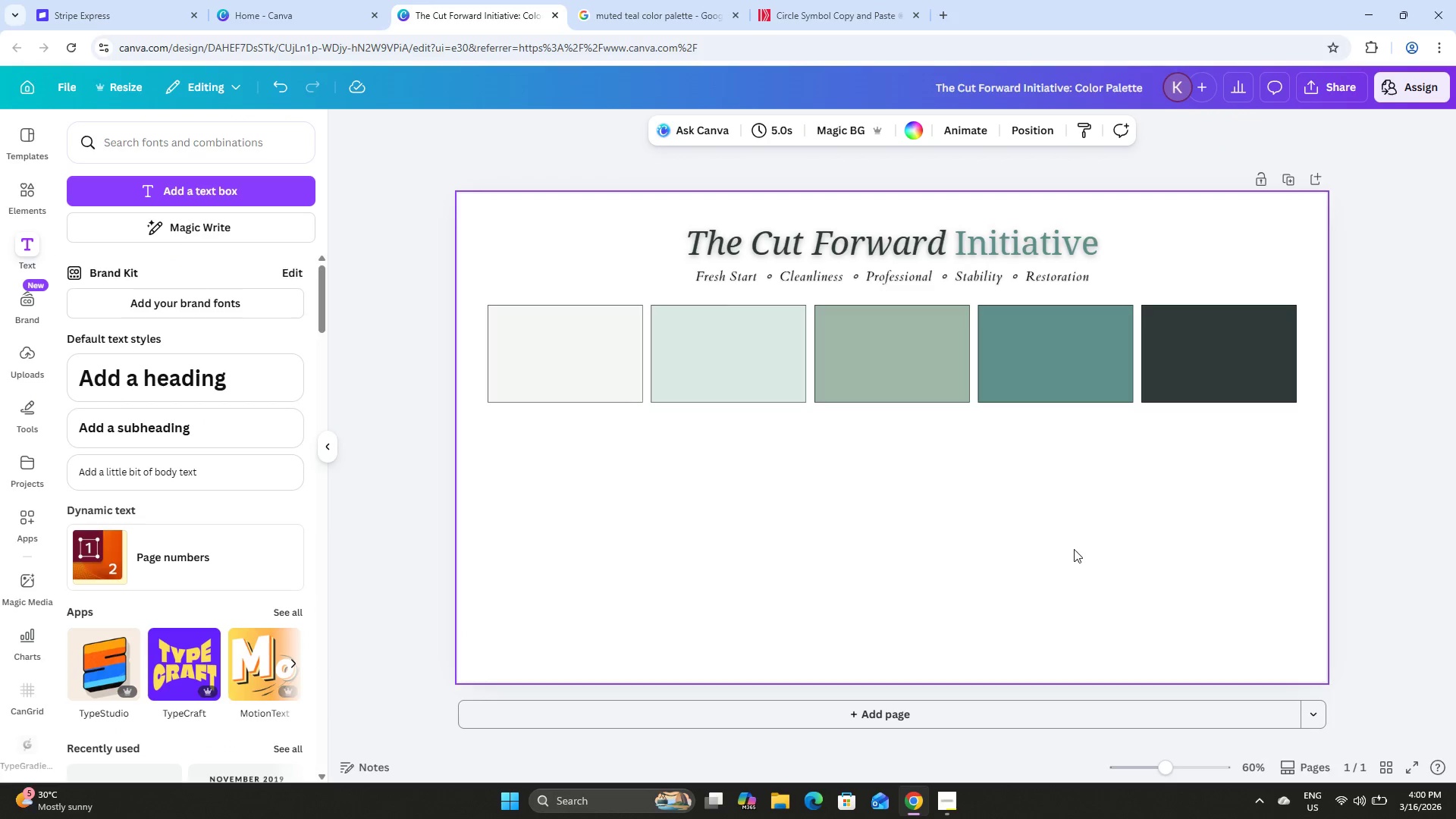 
scroll: coordinate [1076, 557], scroll_direction: up, amount: 3.0
 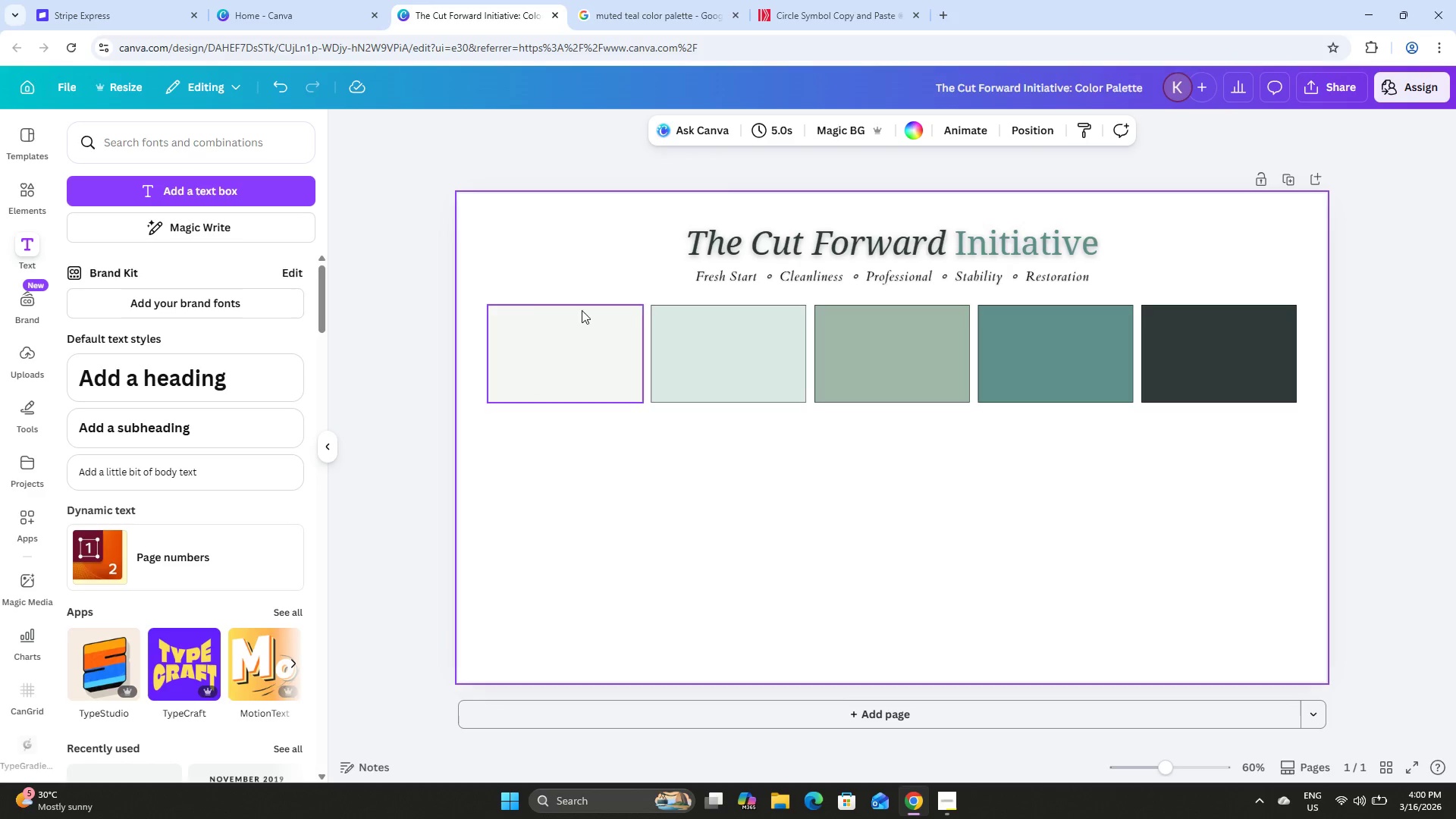 
left_click_drag(start_coordinate=[479, 291], to_coordinate=[546, 303])
 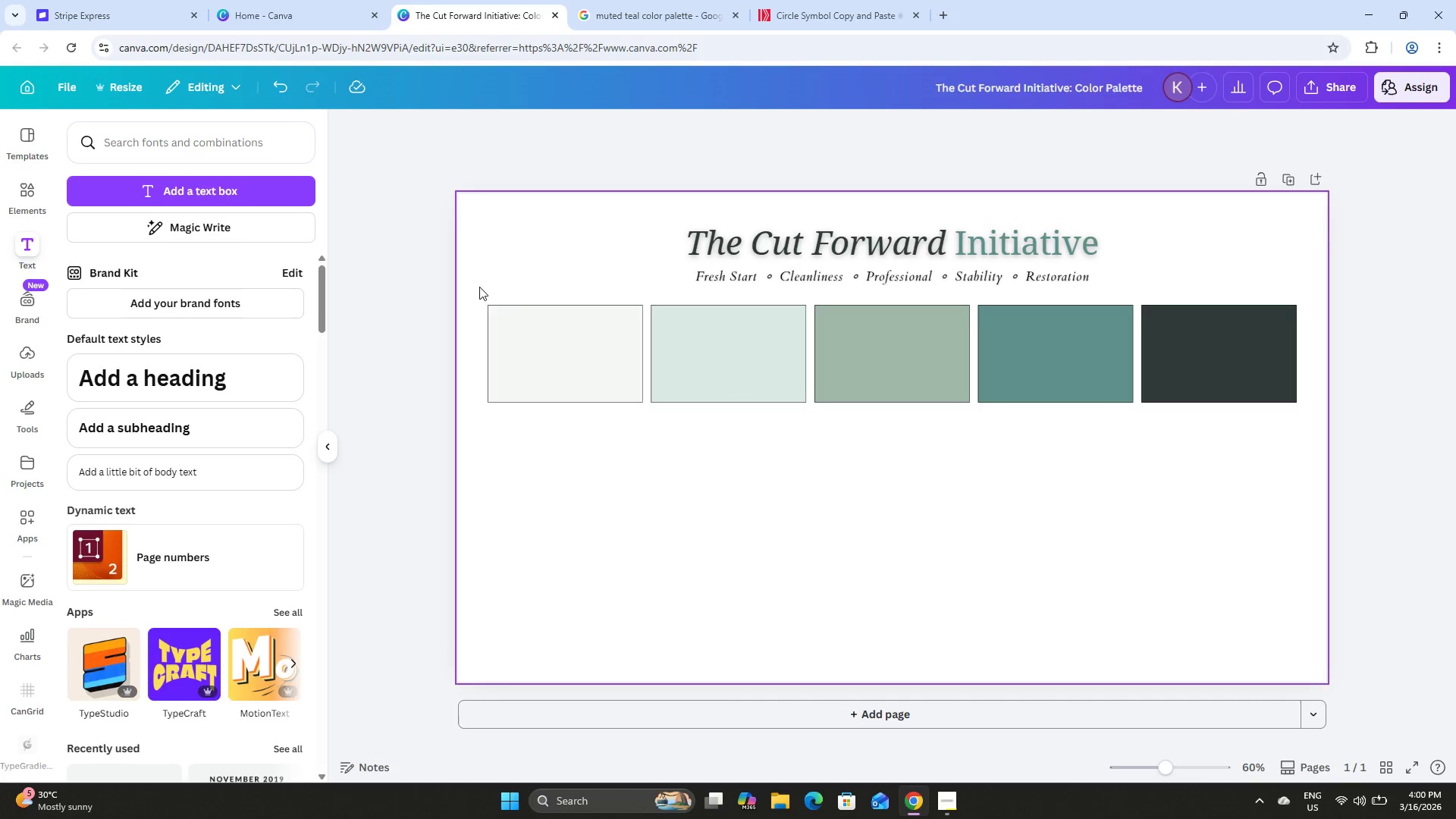 
left_click_drag(start_coordinate=[469, 287], to_coordinate=[1306, 437])
 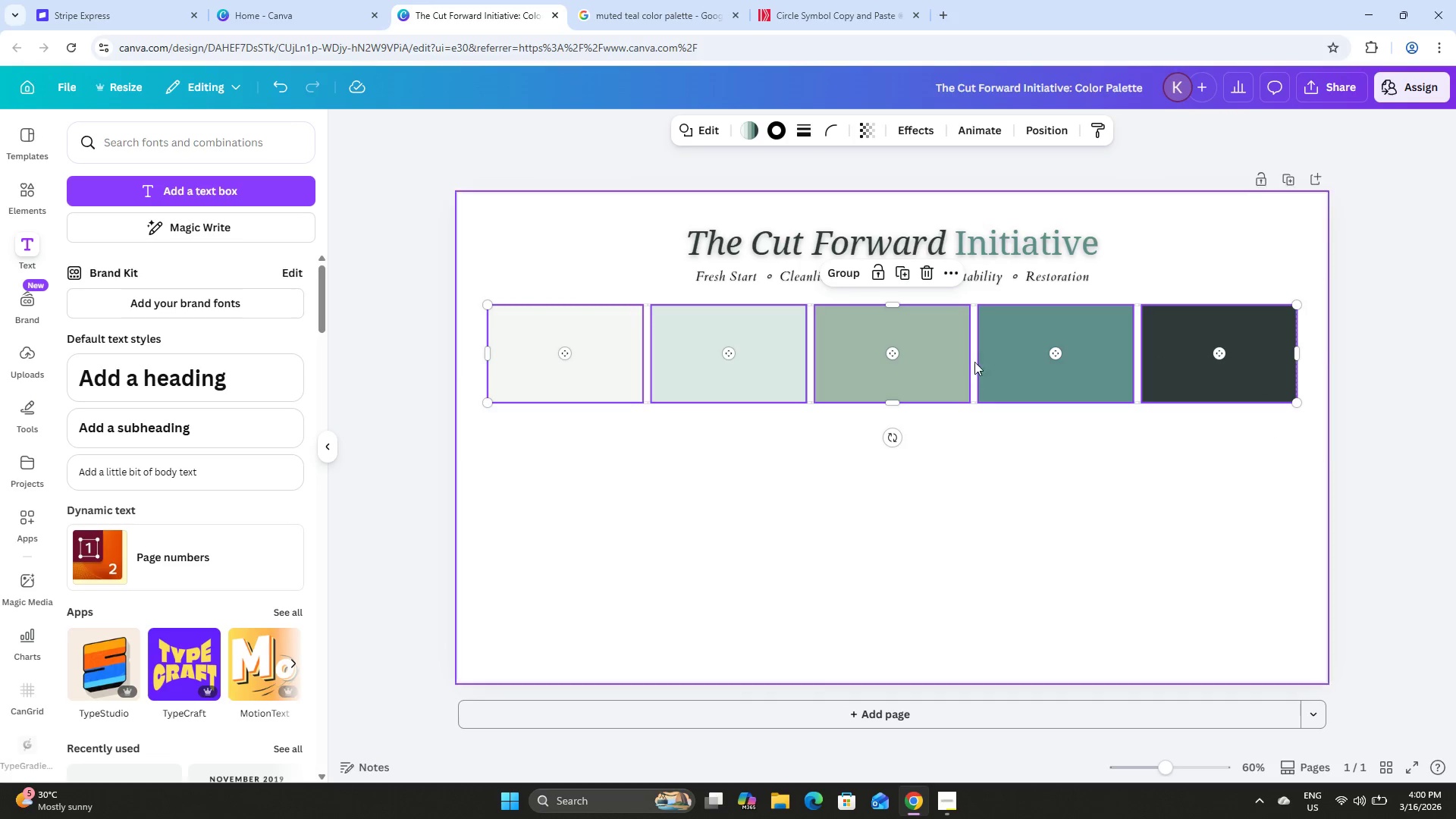 
left_click_drag(start_coordinate=[927, 347], to_coordinate=[924, 368])
 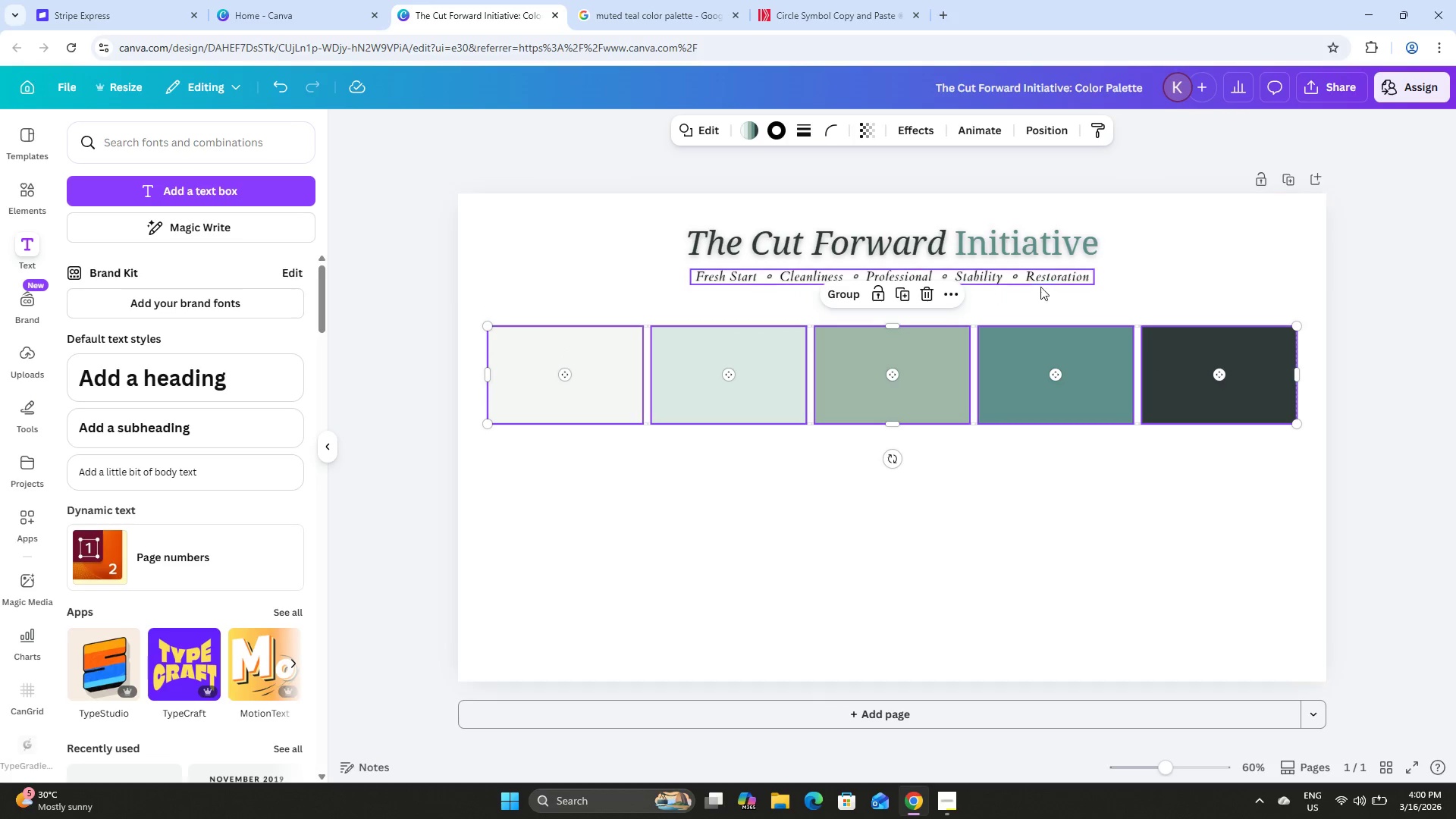 
left_click([990, 279])
 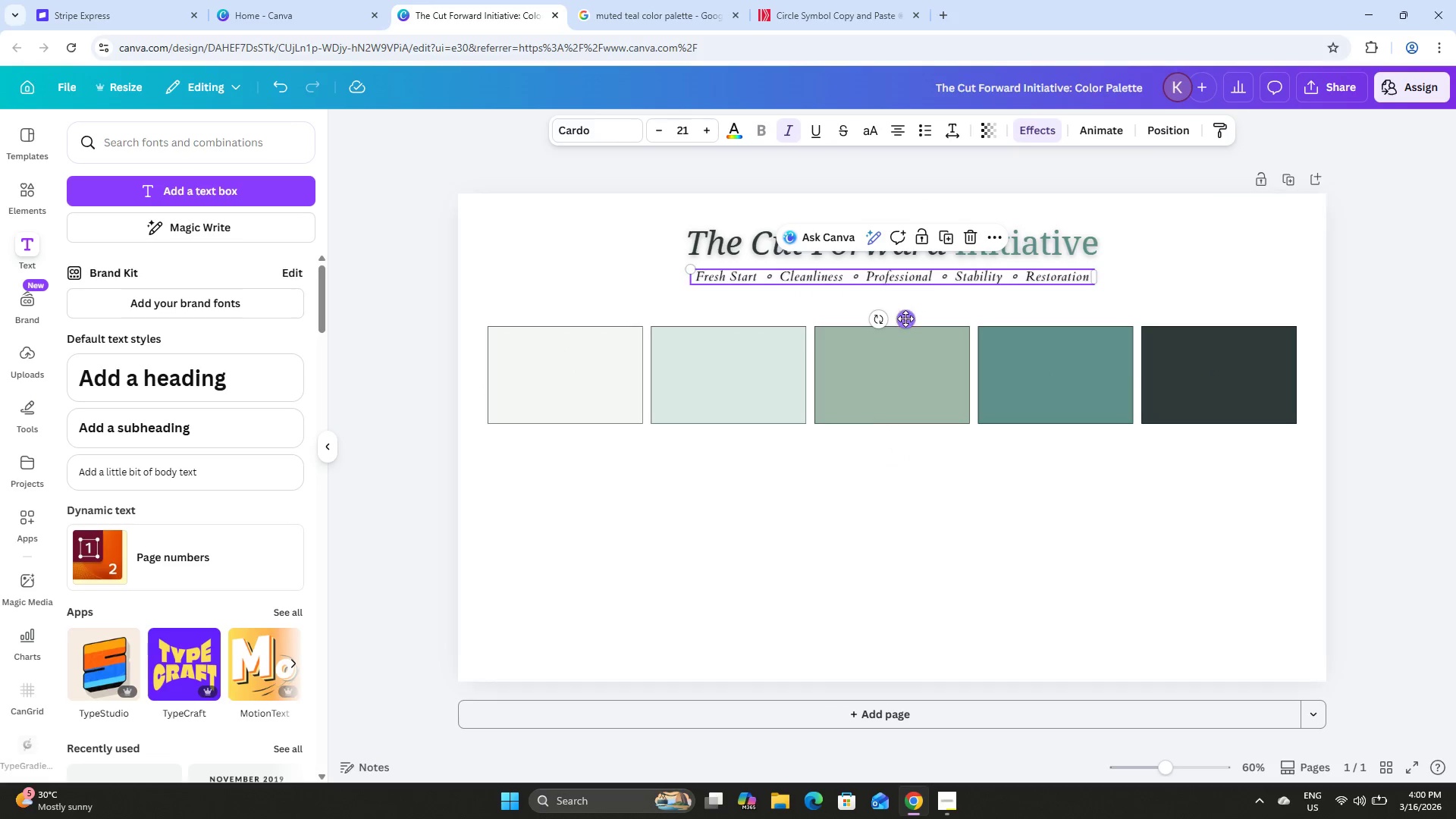 
left_click_drag(start_coordinate=[905, 318], to_coordinate=[905, 325])
 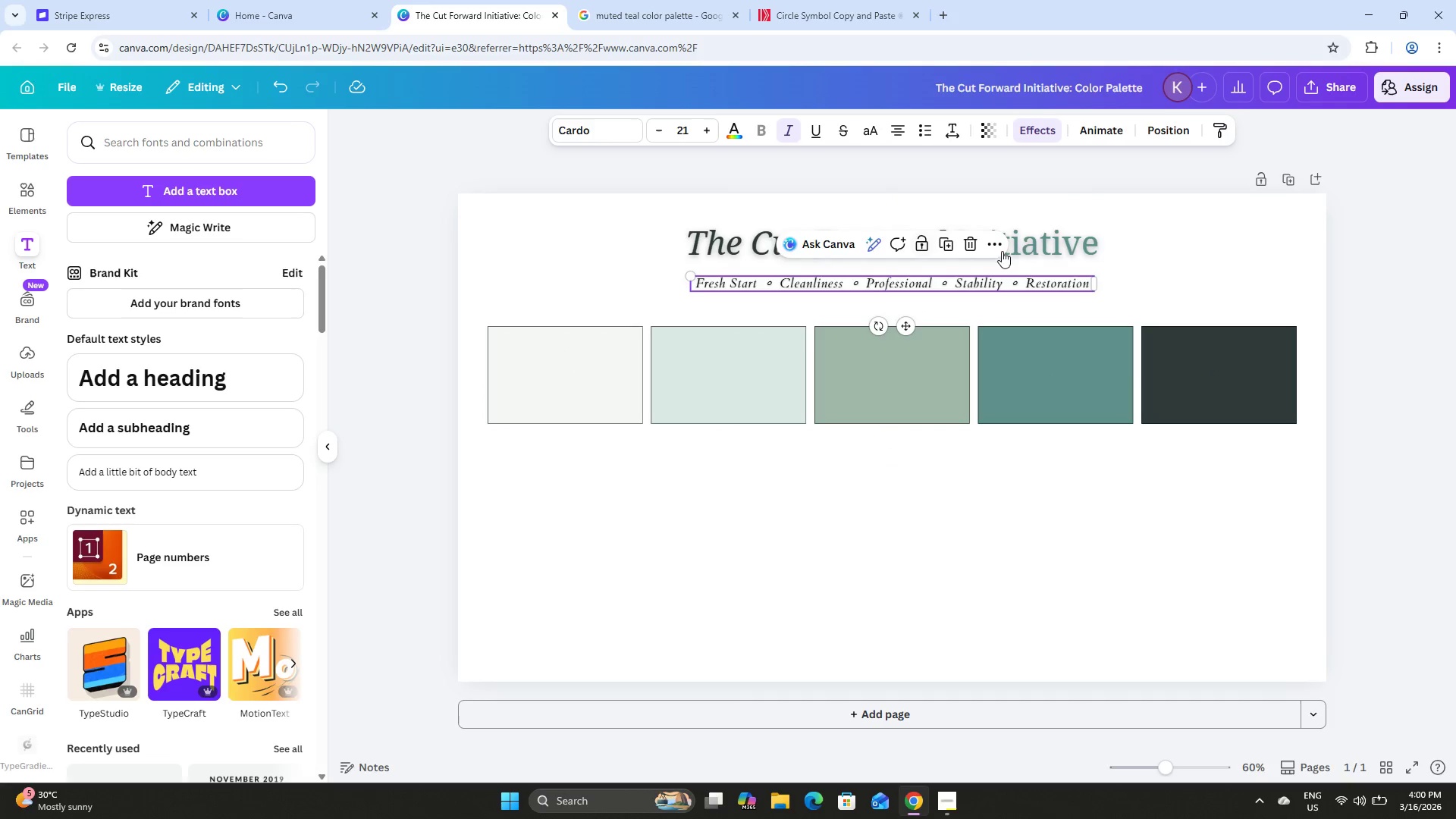 
left_click([1021, 243])
 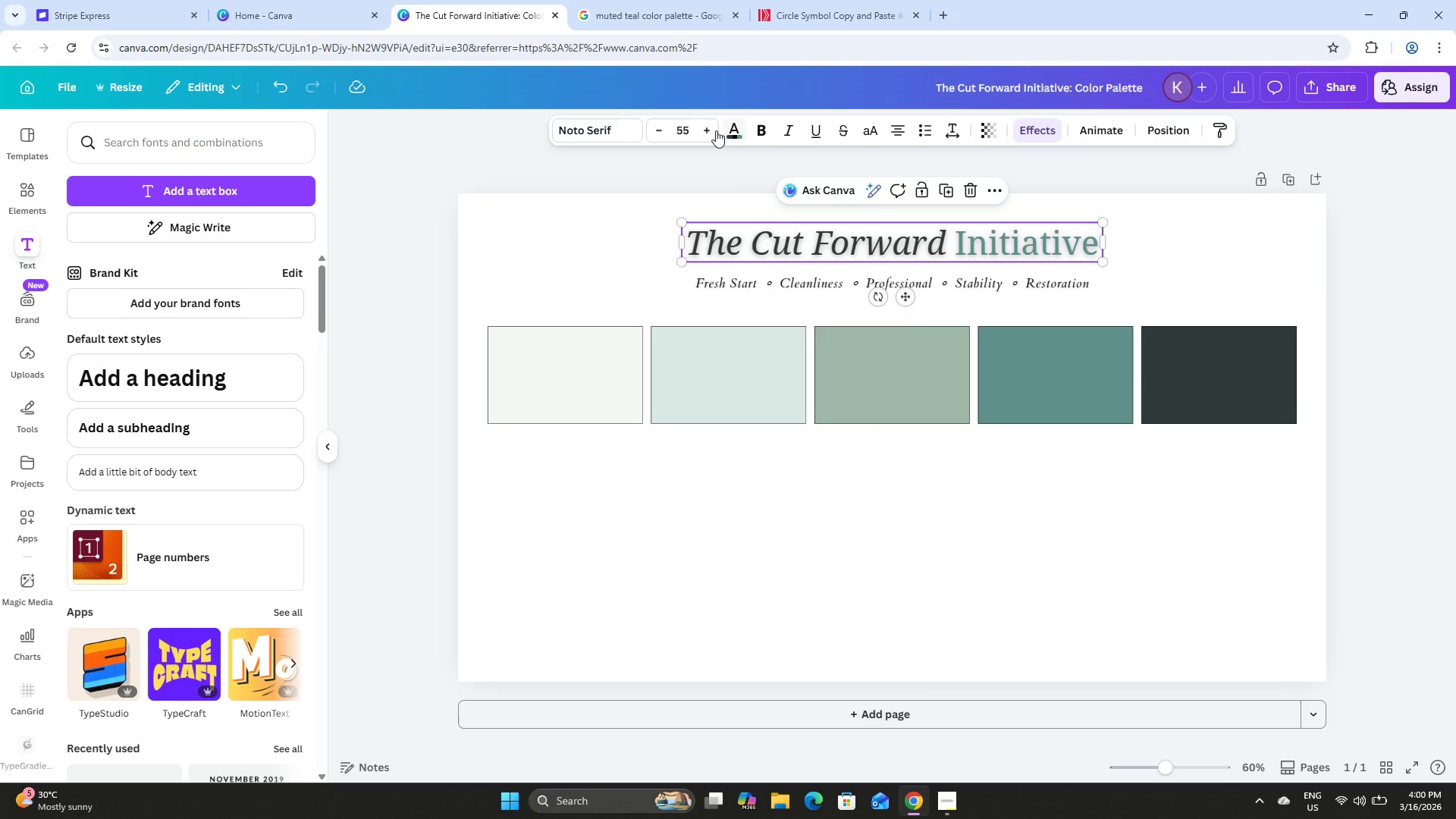 
double_click([708, 130])
 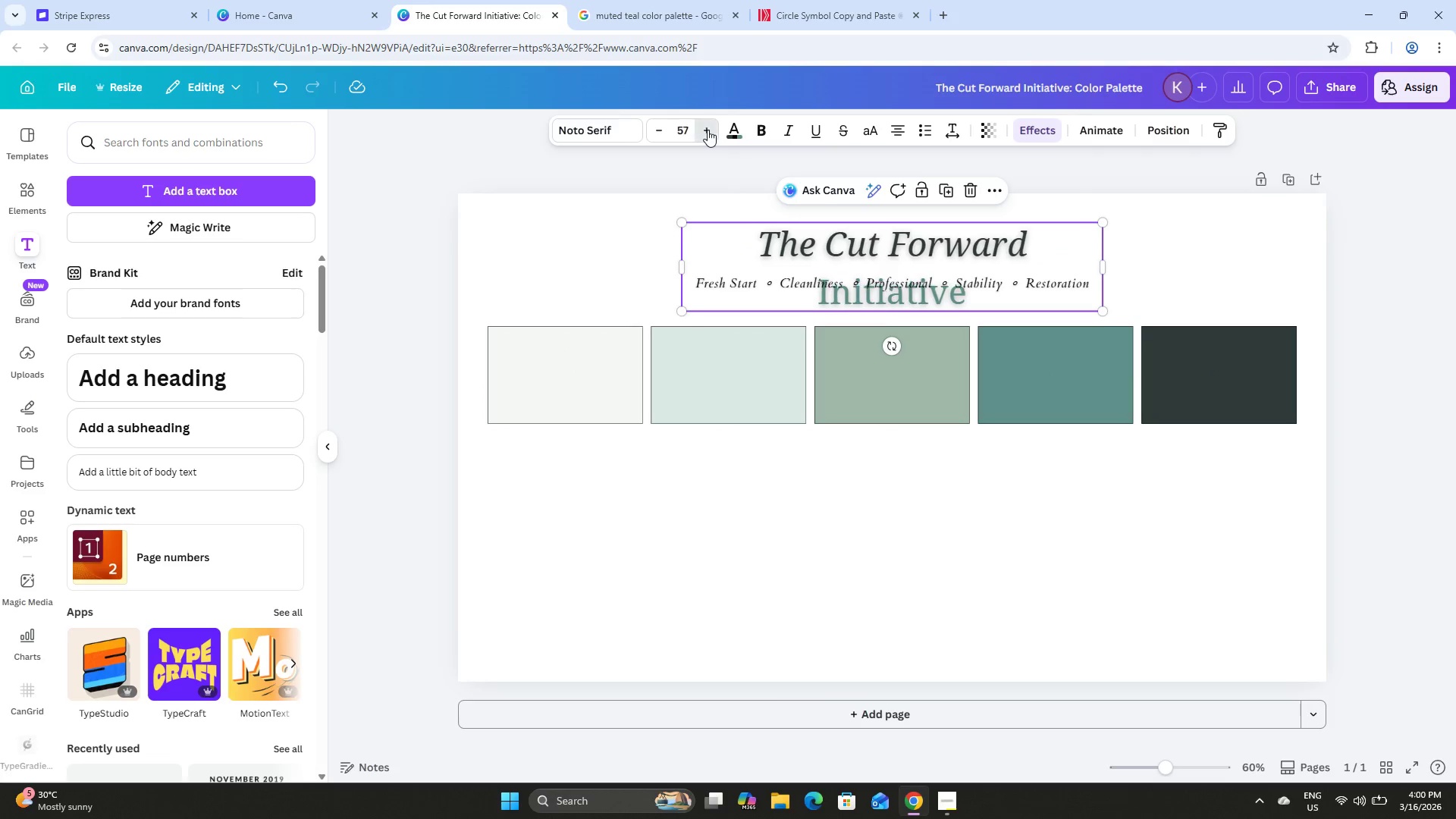 
triple_click([708, 130])
 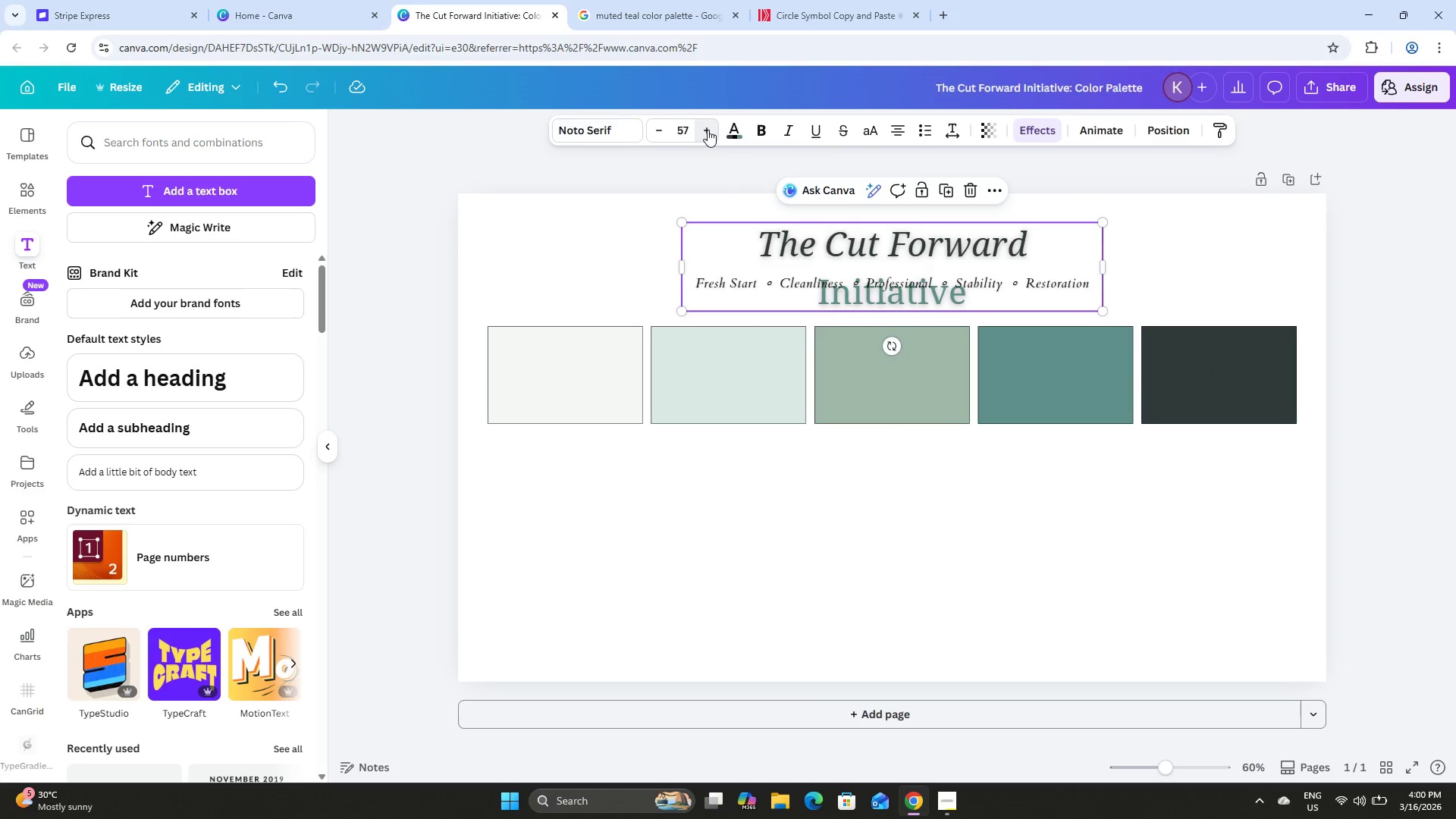 
triple_click([708, 130])
 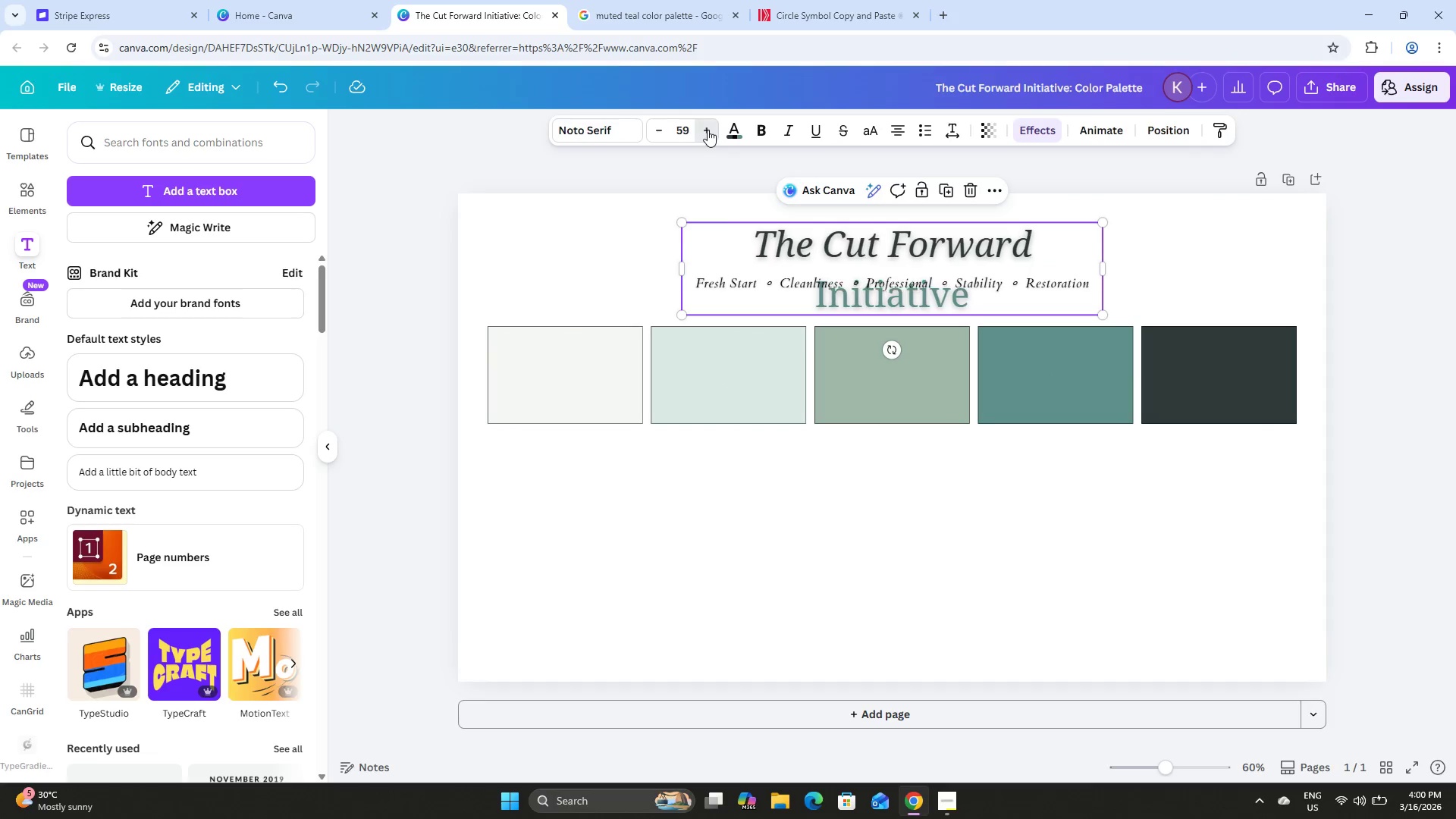 
triple_click([708, 130])
 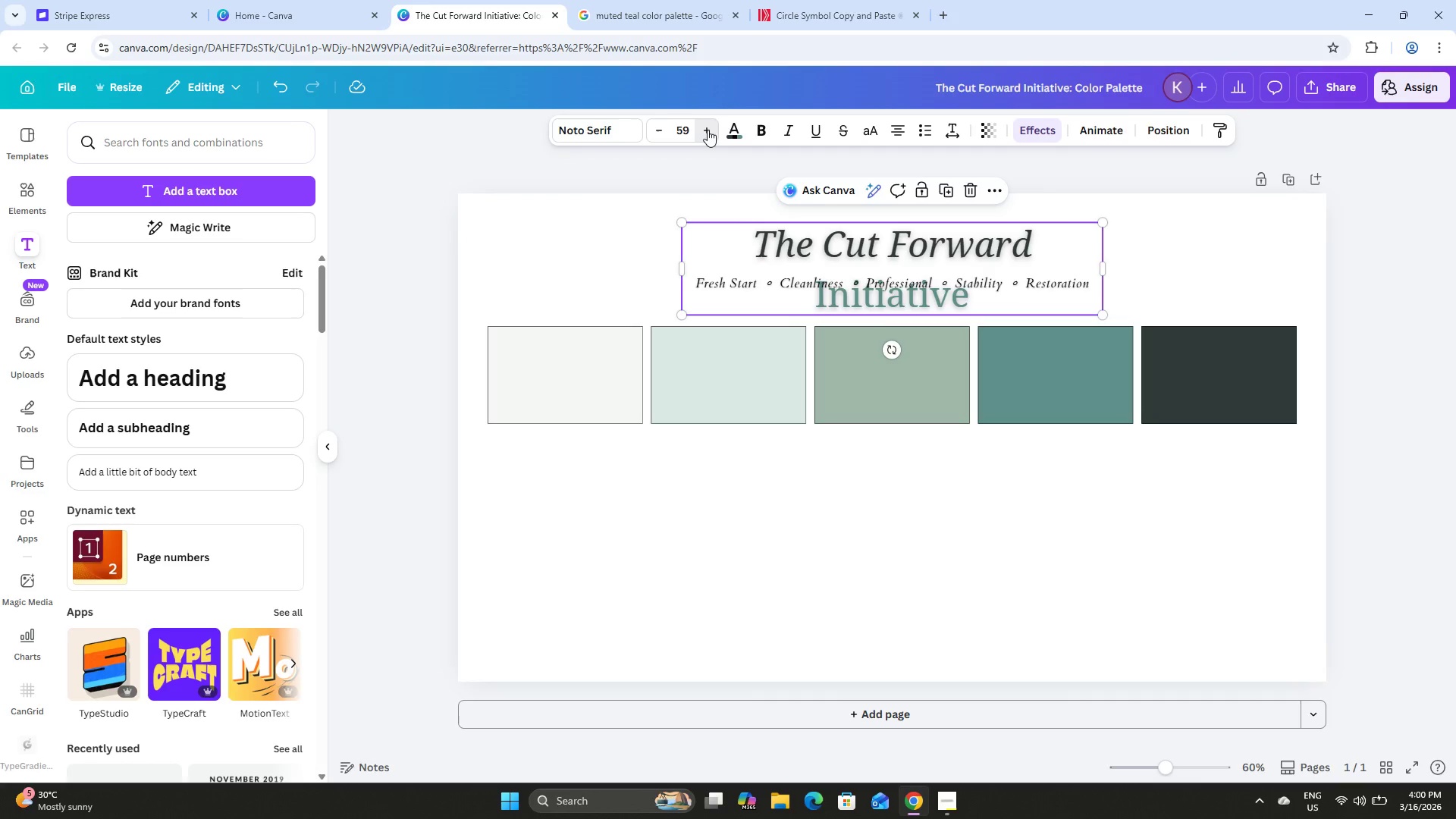 
triple_click([708, 130])
 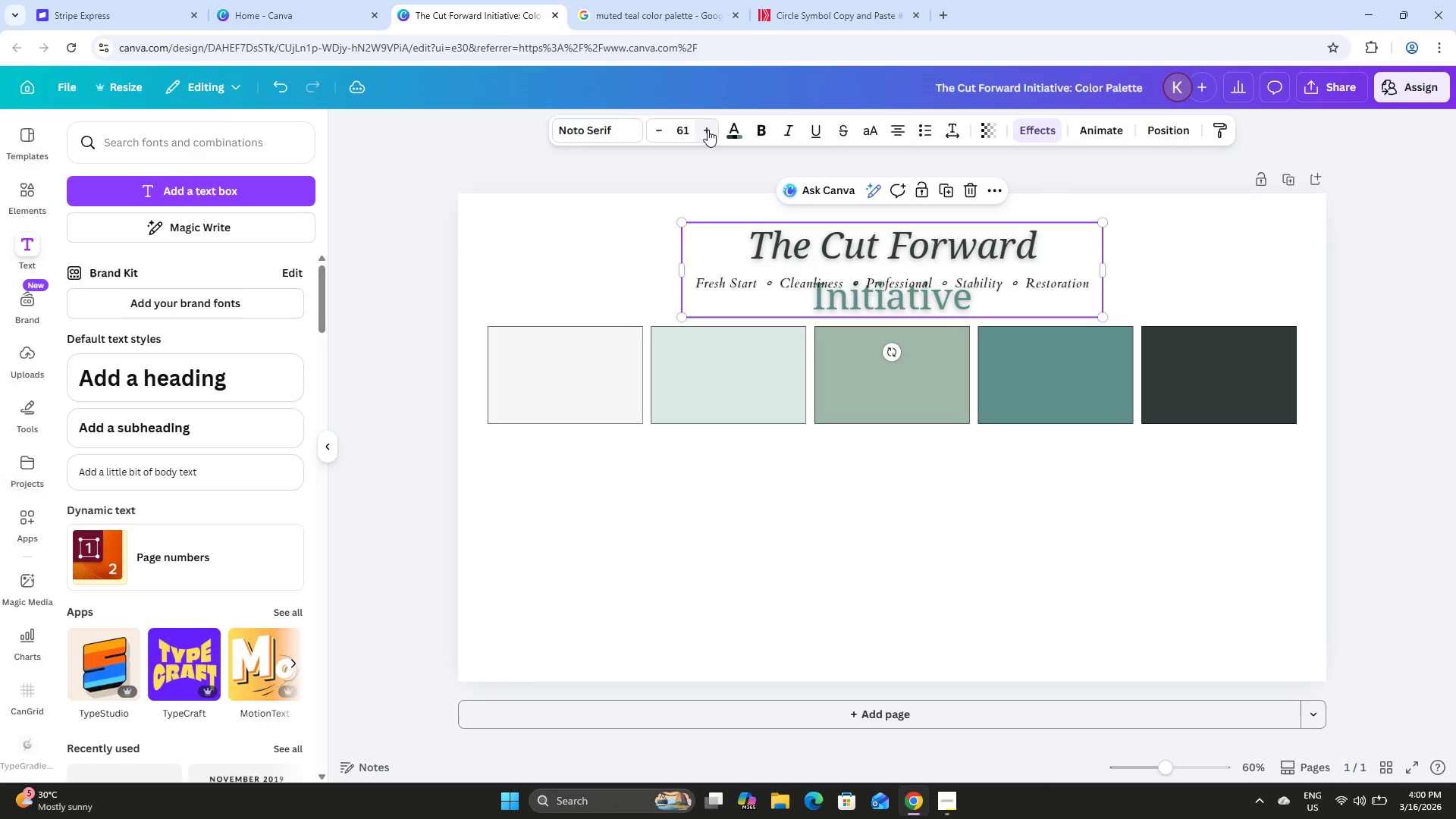 
double_click([708, 130])
 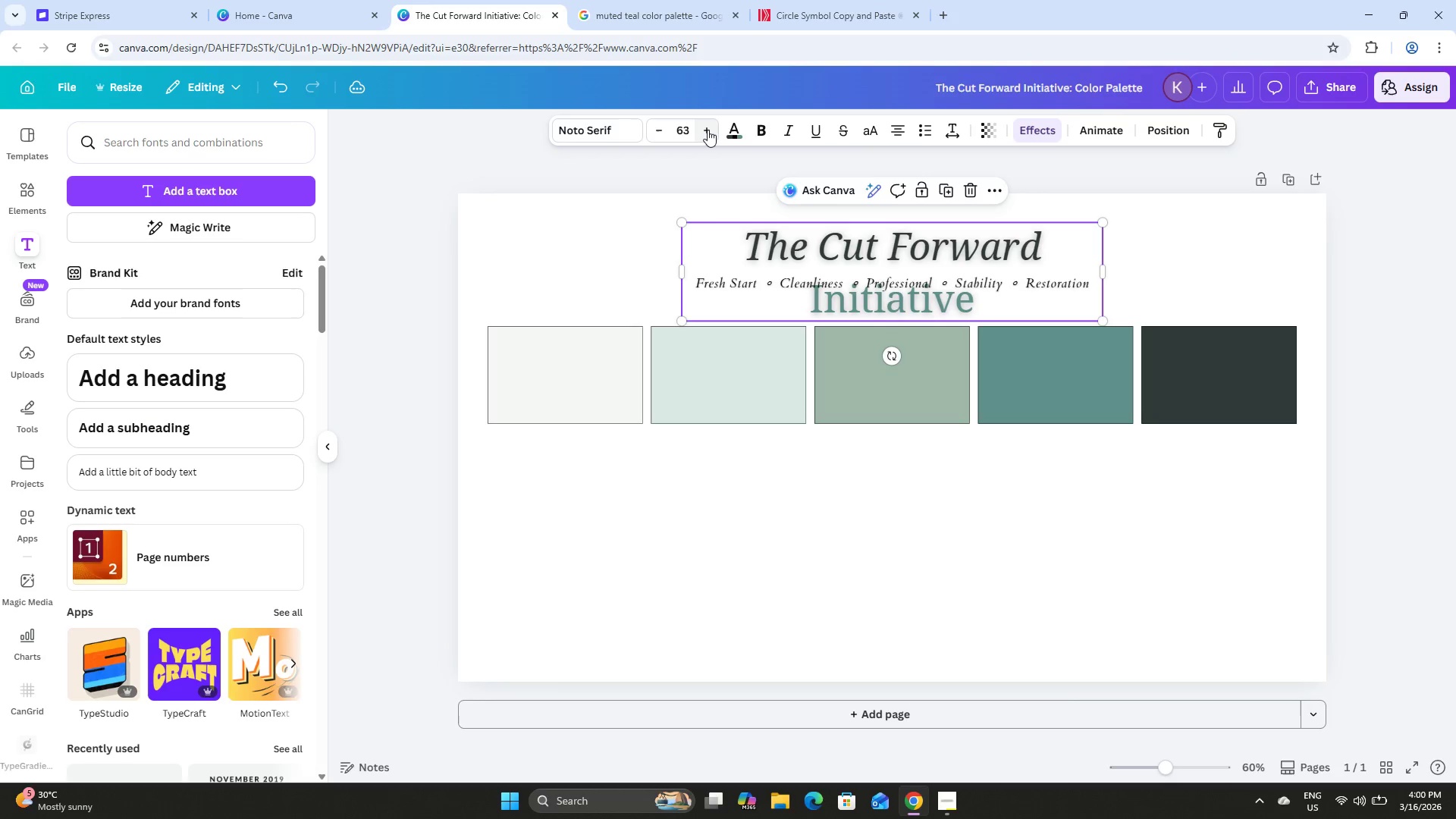 
triple_click([708, 130])
 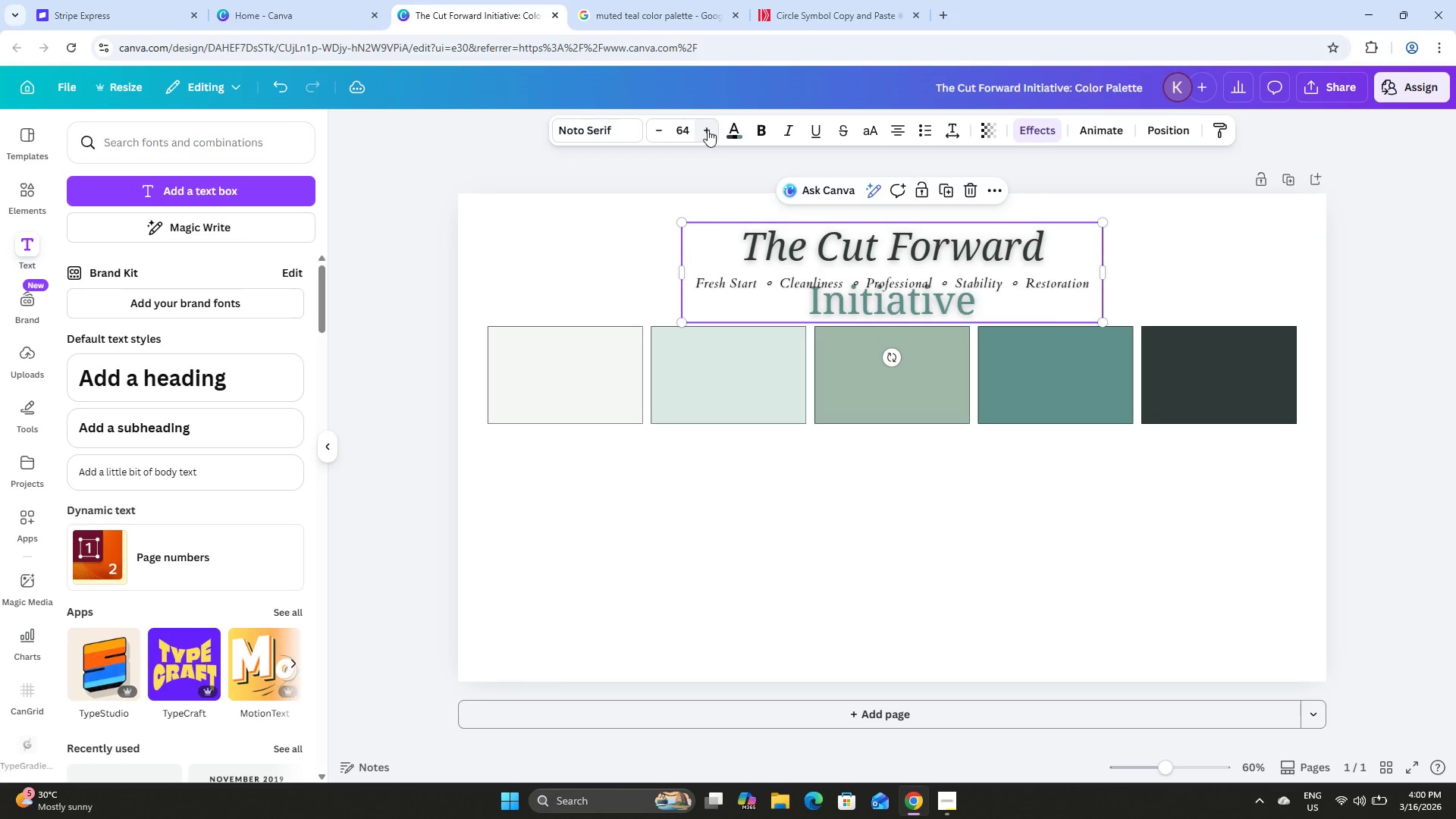 
triple_click([708, 130])
 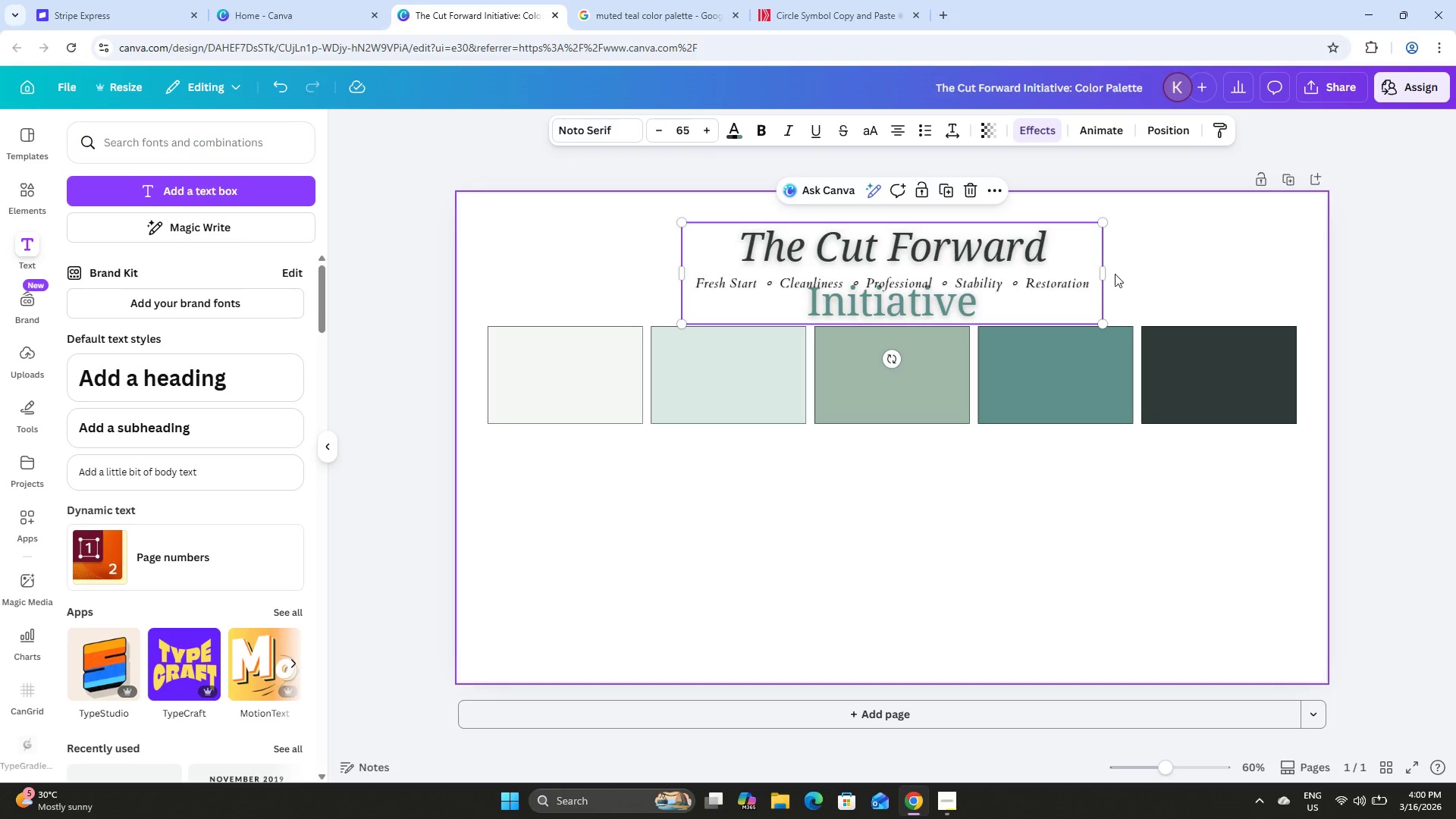 
left_click_drag(start_coordinate=[1103, 275], to_coordinate=[1182, 261])
 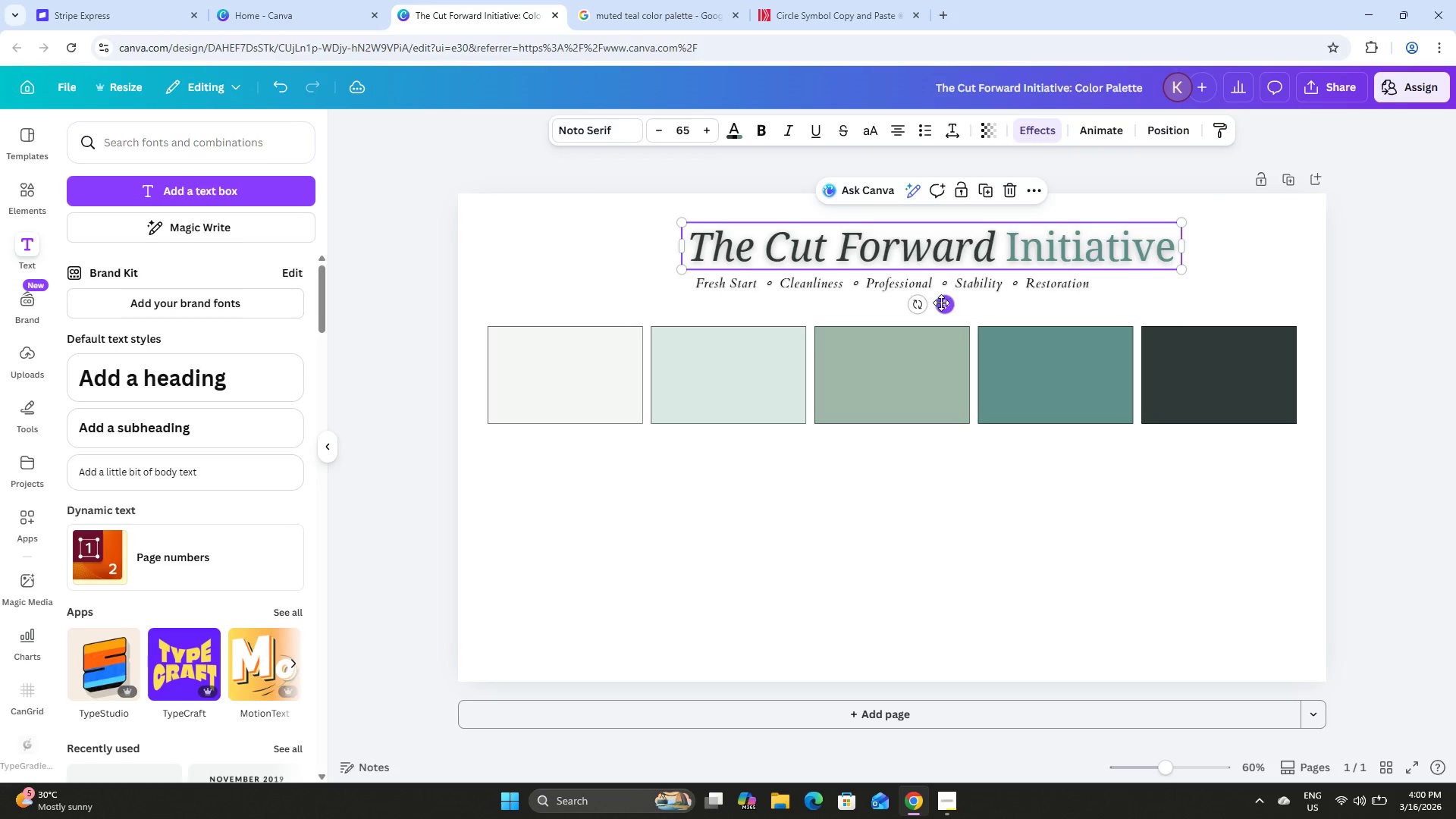 
left_click_drag(start_coordinate=[943, 303], to_coordinate=[903, 300])
 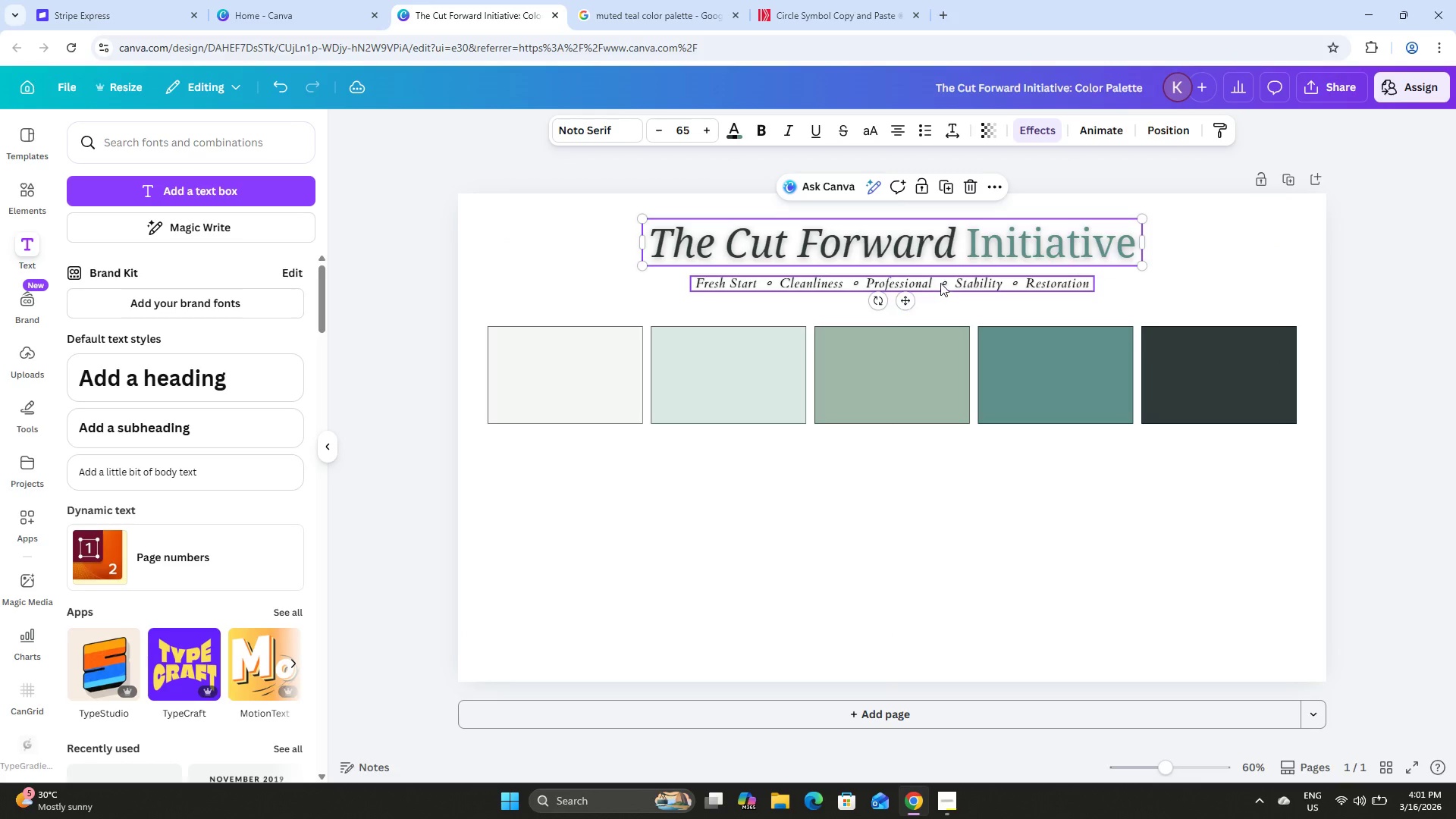 
left_click([940, 283])
 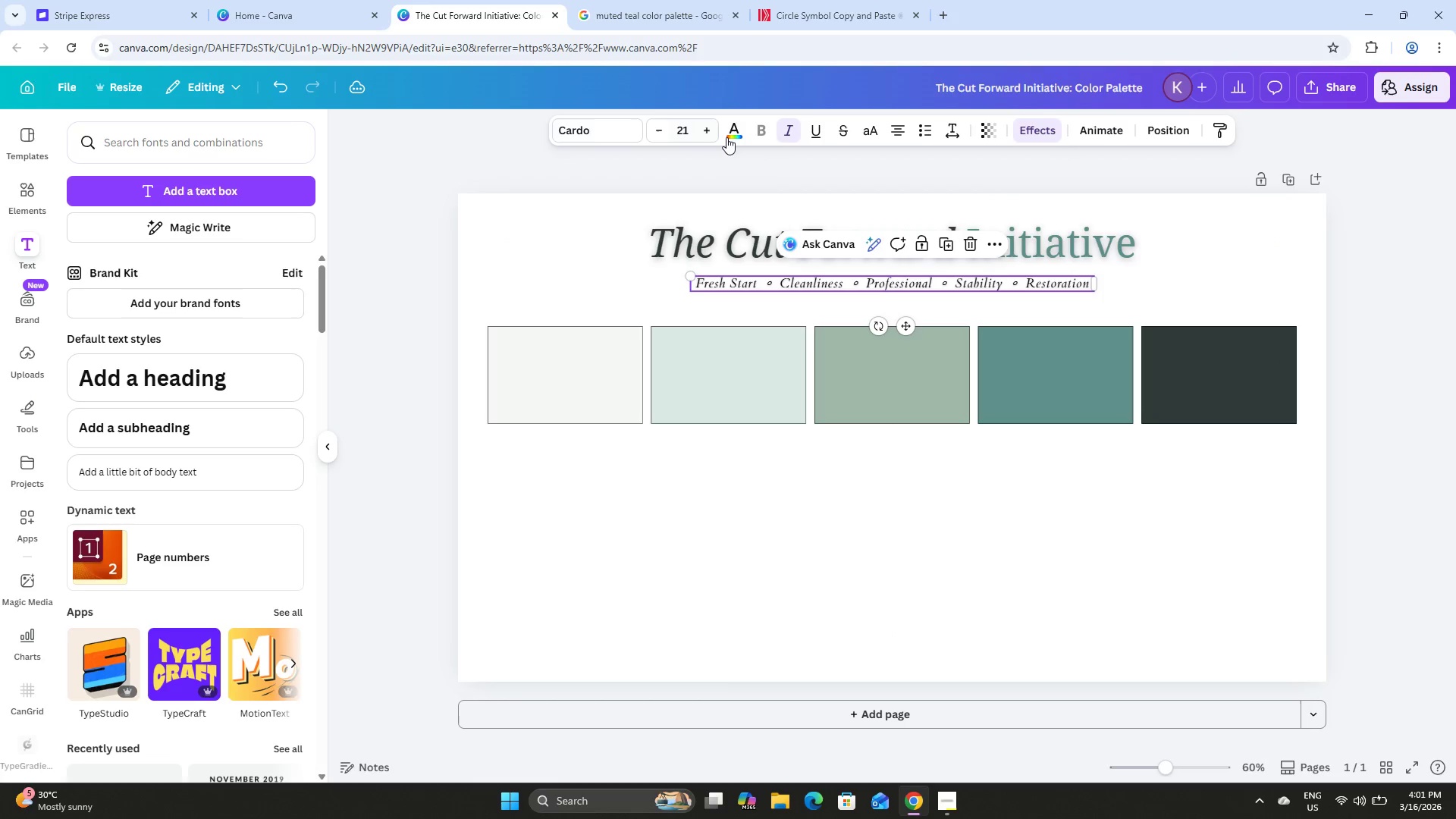 
left_click([729, 134])
 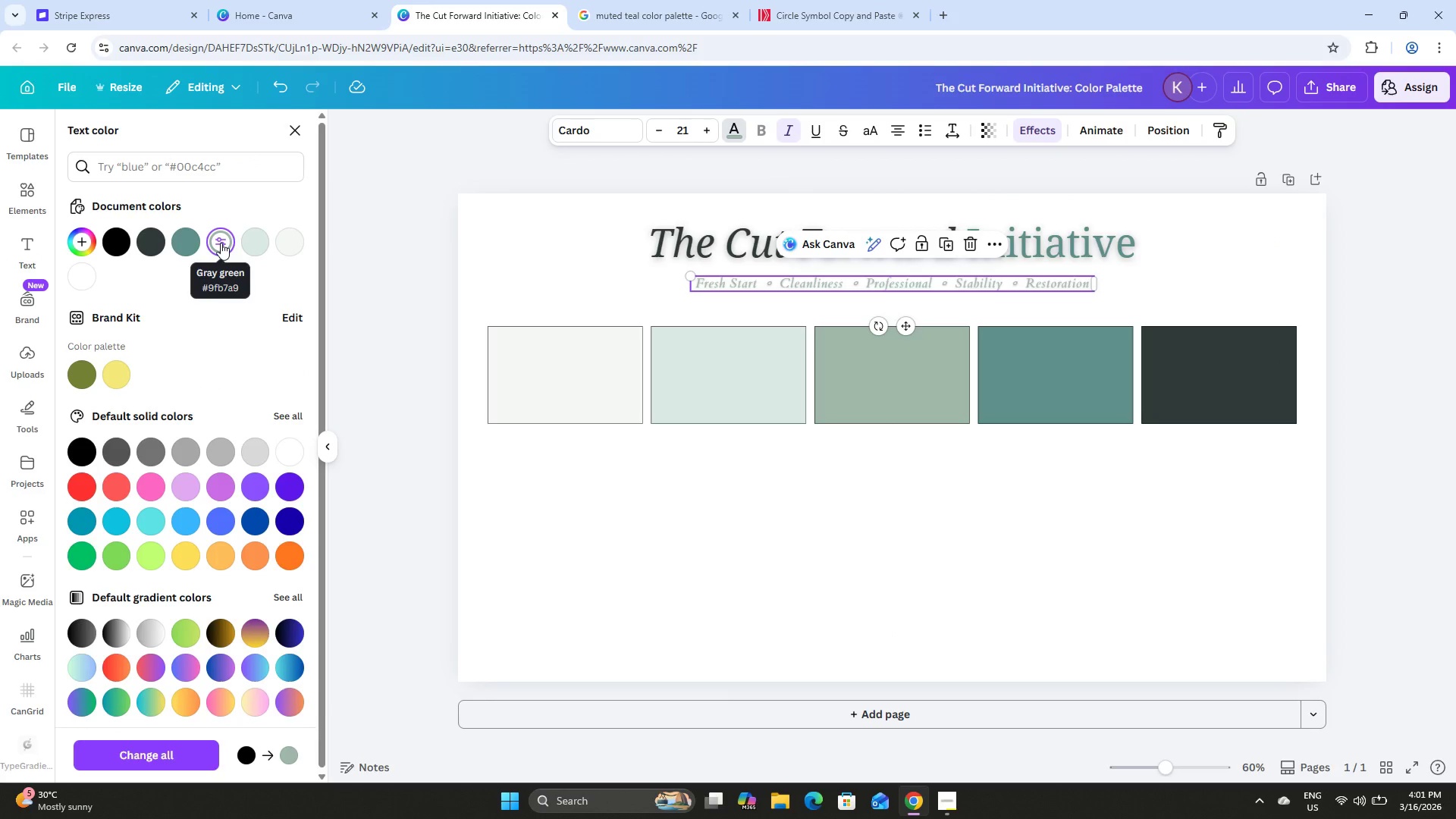 
left_click([178, 237])
 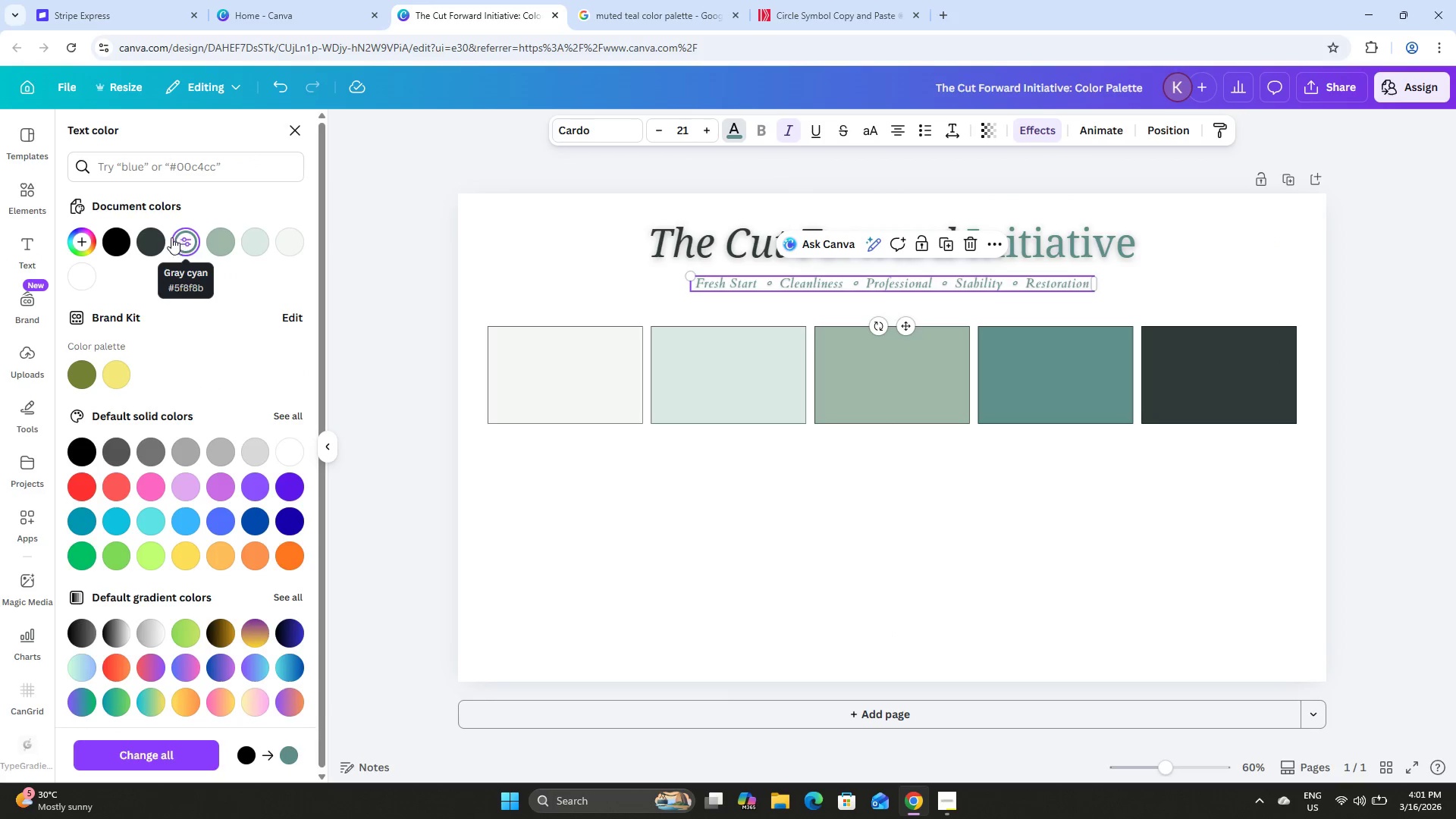 
left_click([154, 236])
 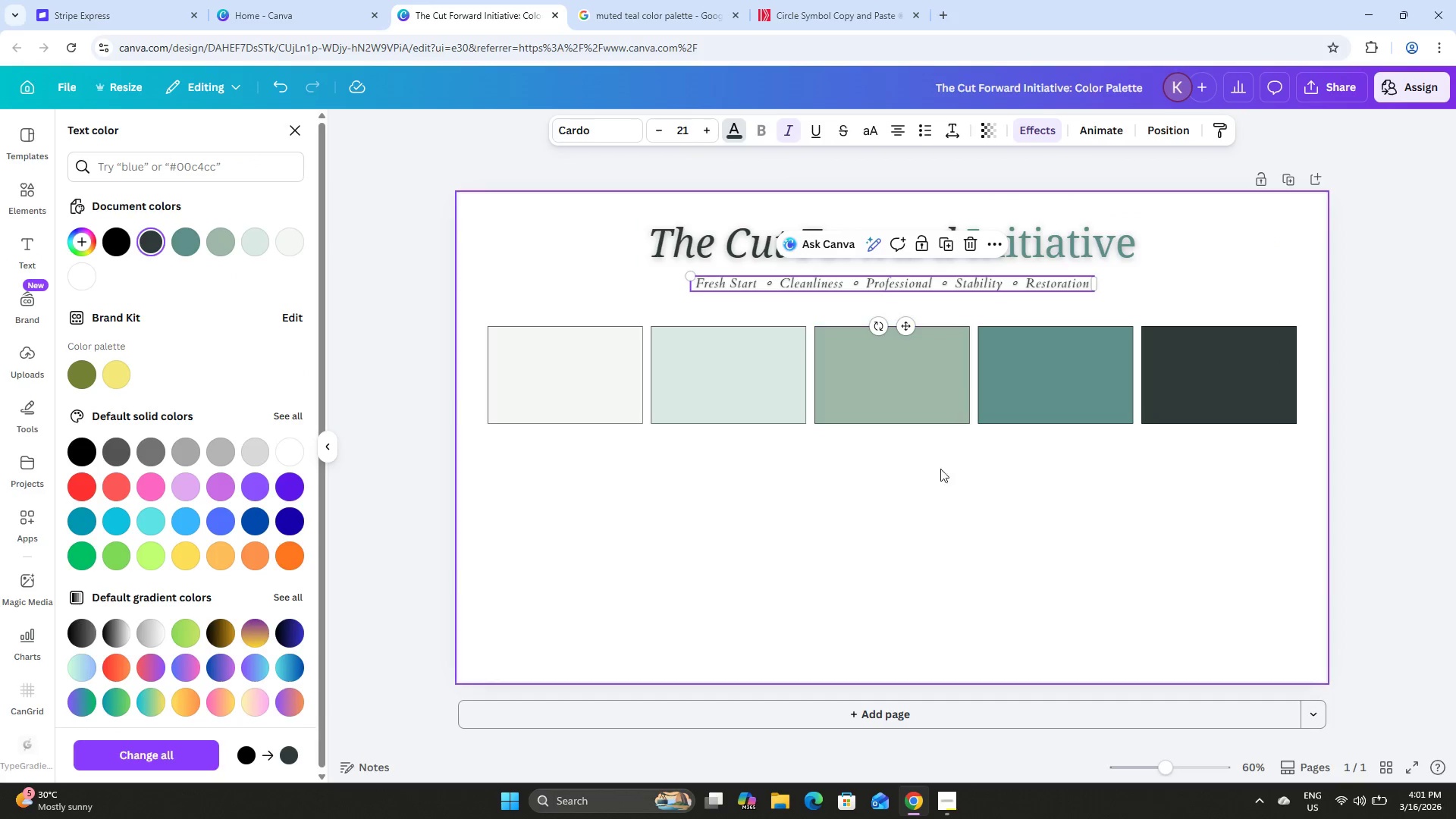 
left_click([972, 529])
 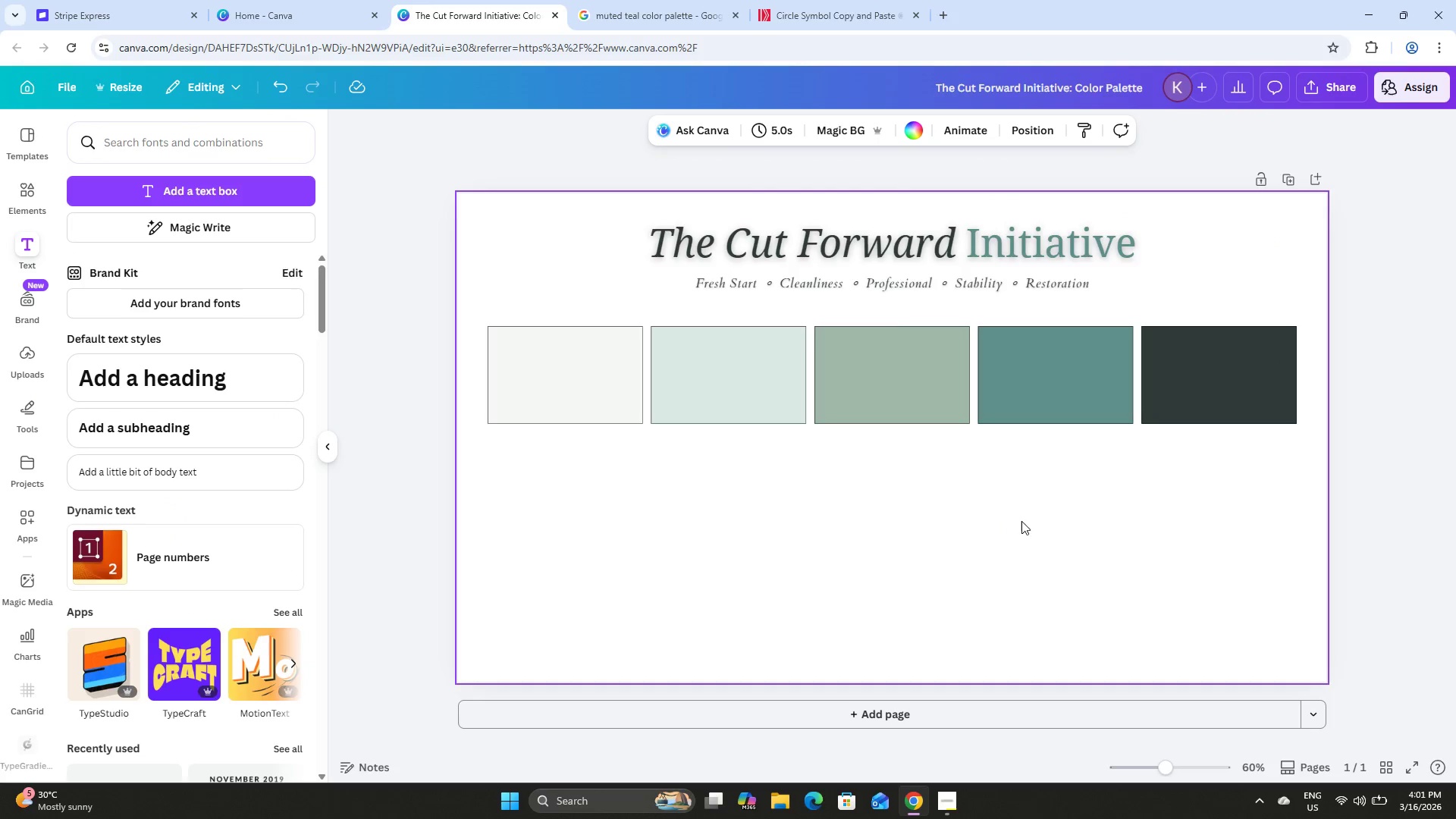 
left_click([1021, 521])
 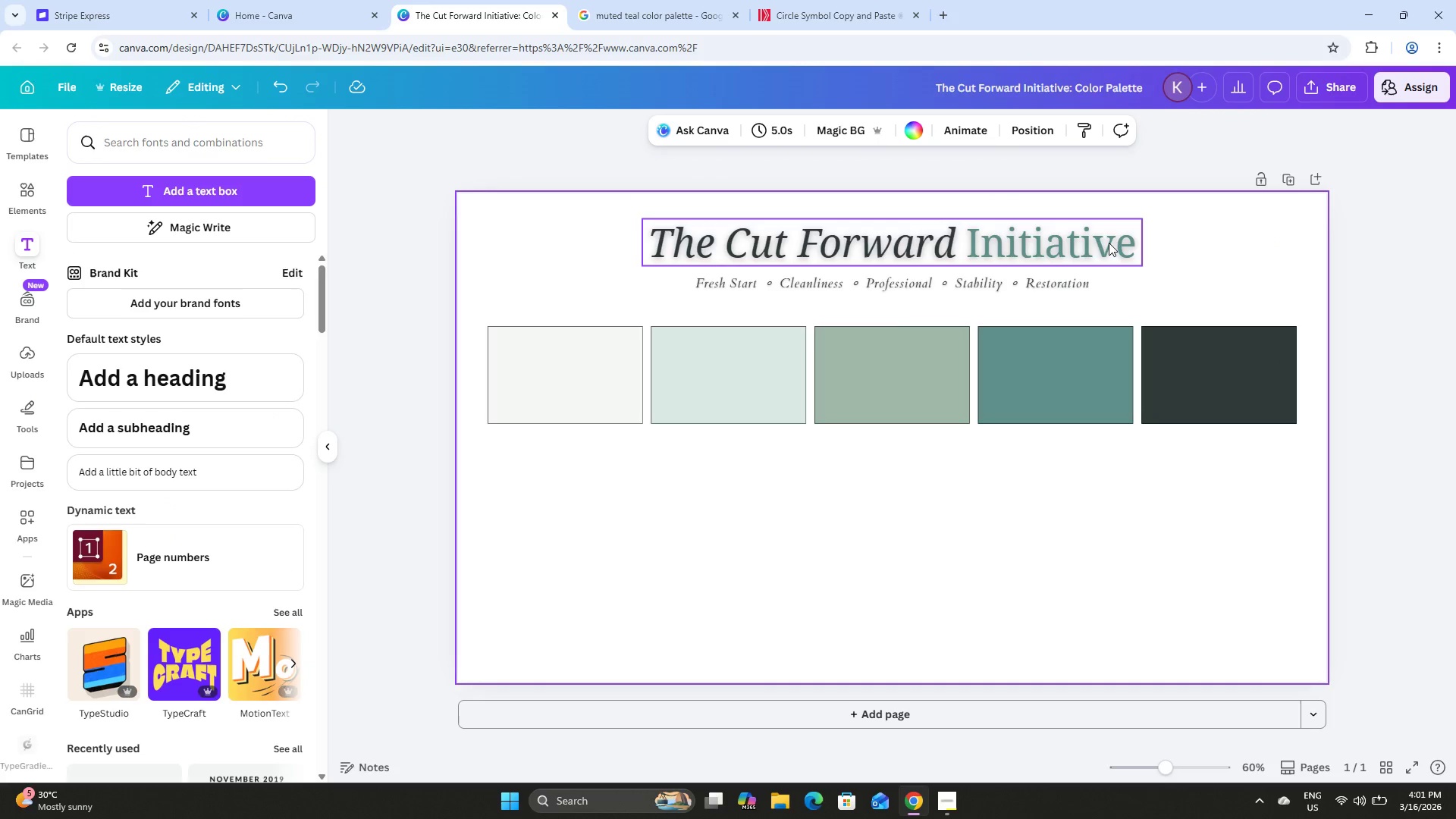 
scroll: coordinate [1108, 242], scroll_direction: up, amount: 2.0